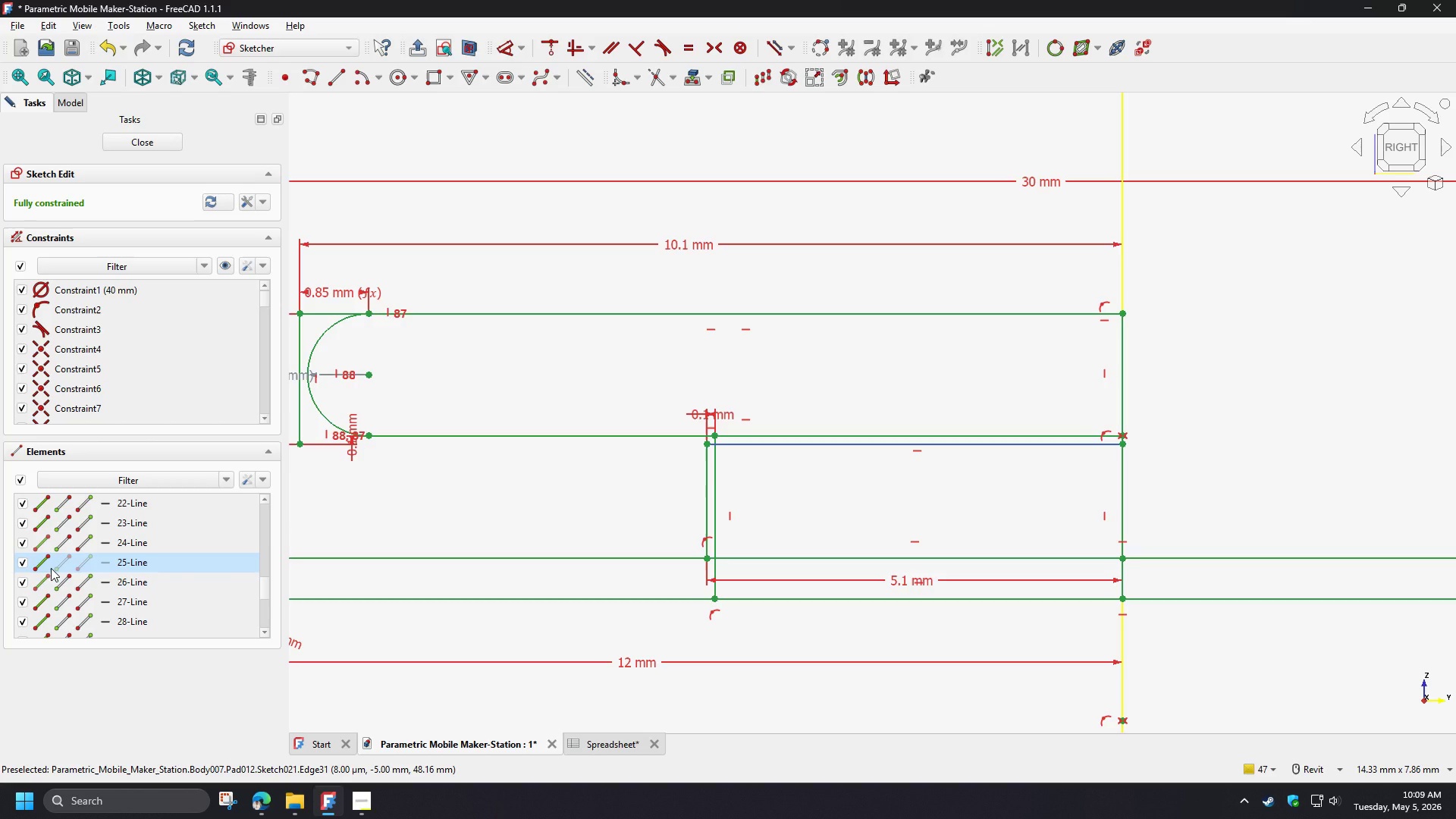 
left_click([548, 516])
 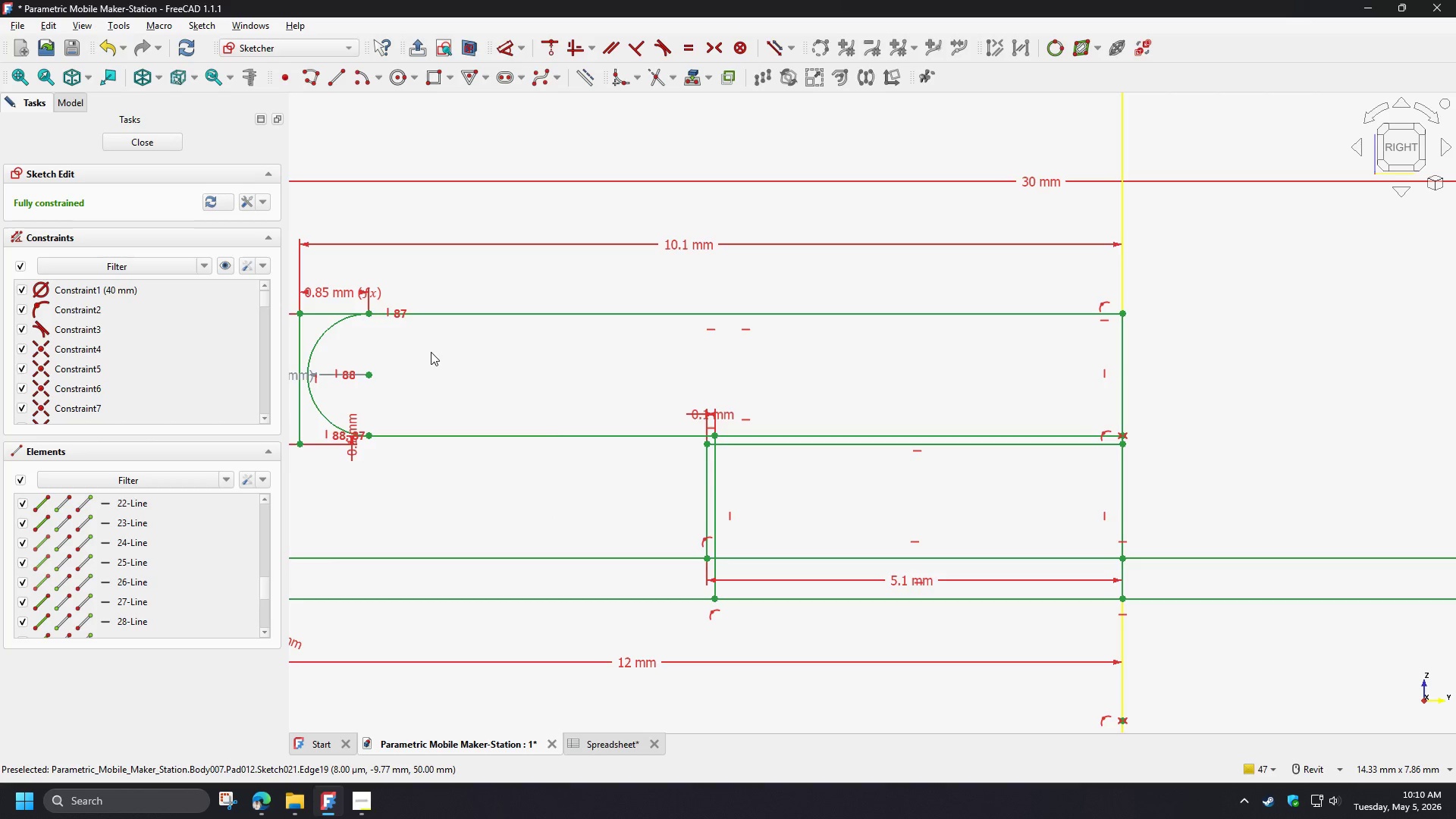 
wait(6.67)
 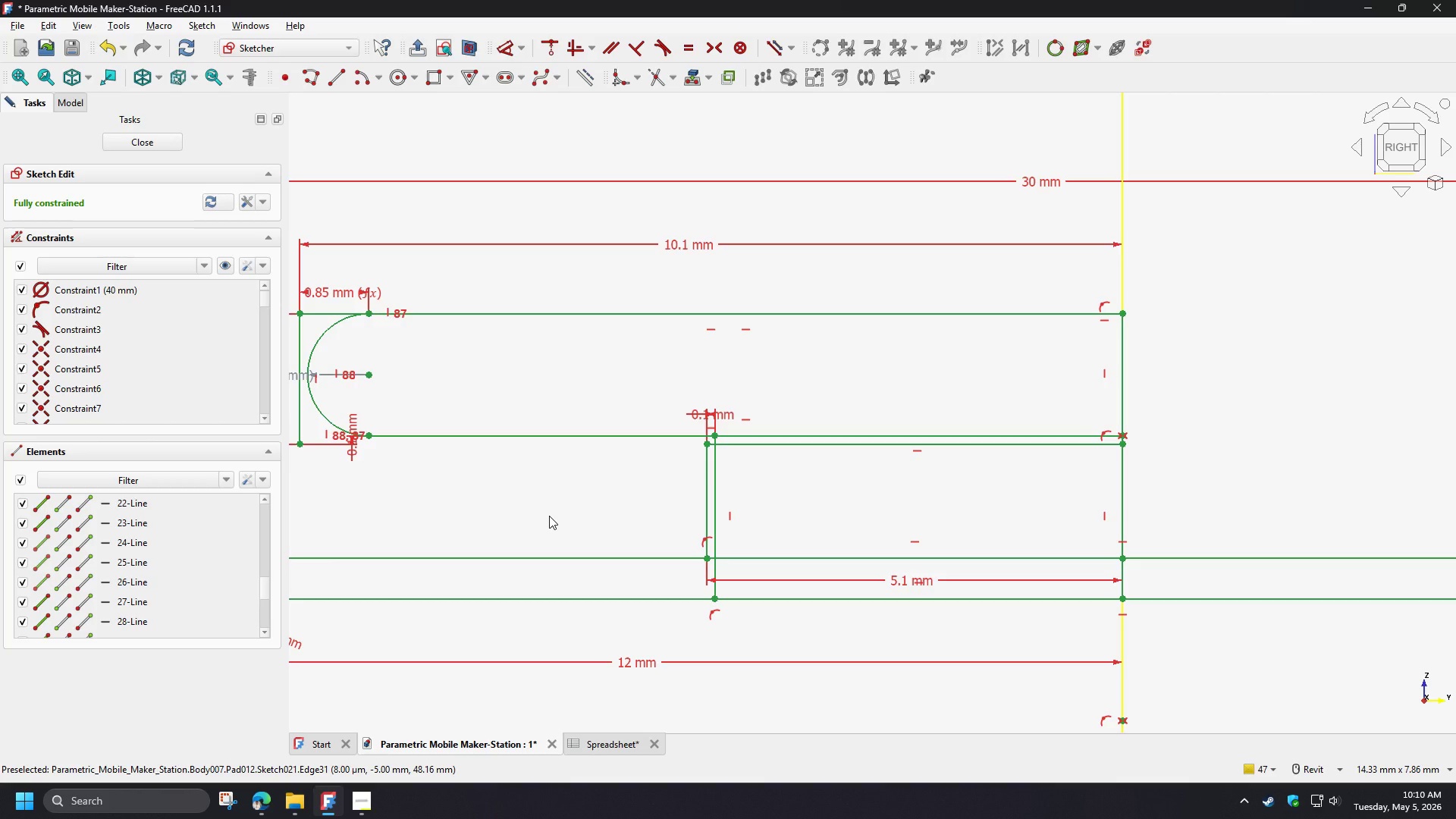 
scroll: coordinate [893, 522], scroll_direction: down, amount: 3.0
 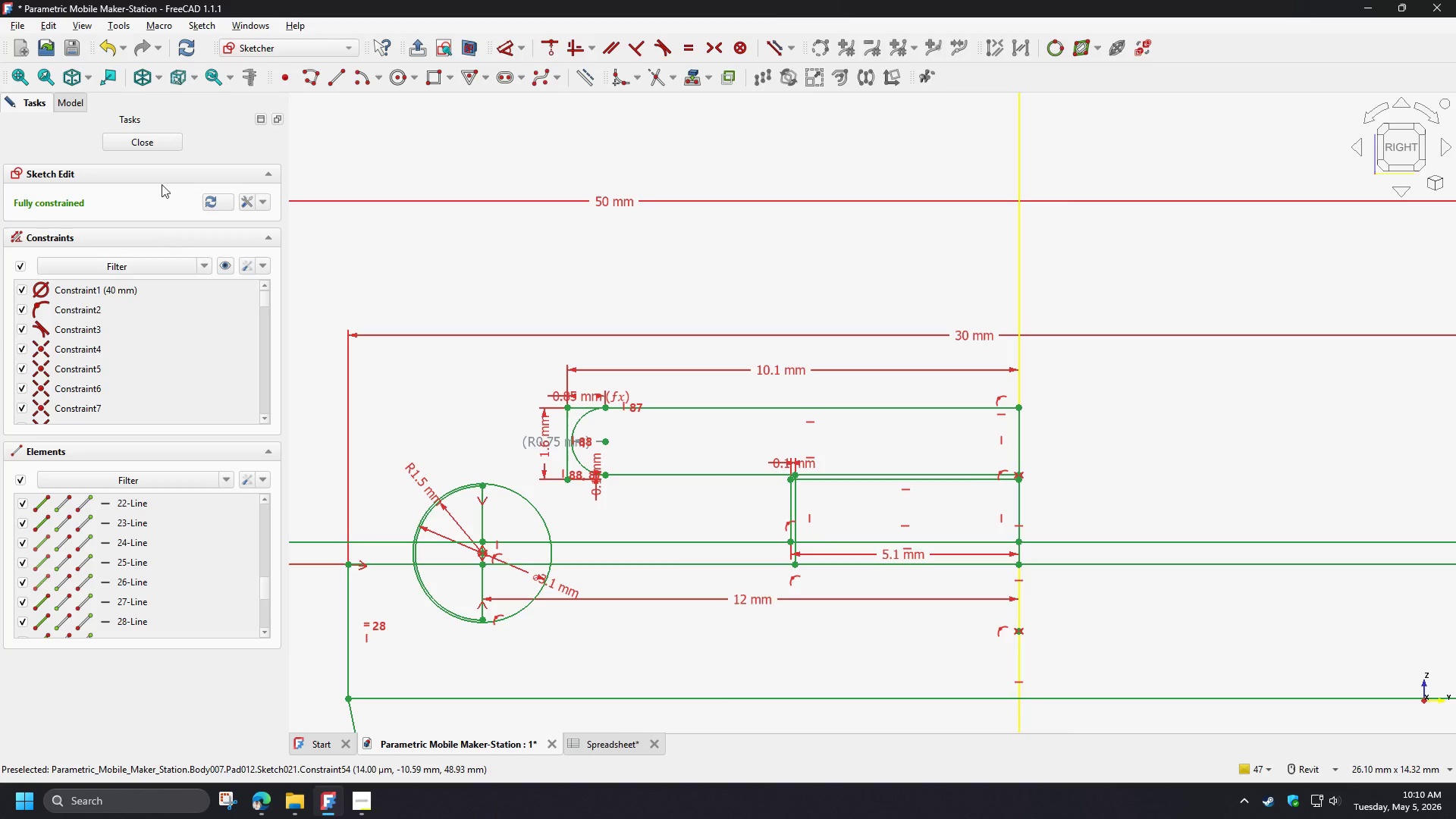 
left_click([151, 142])
 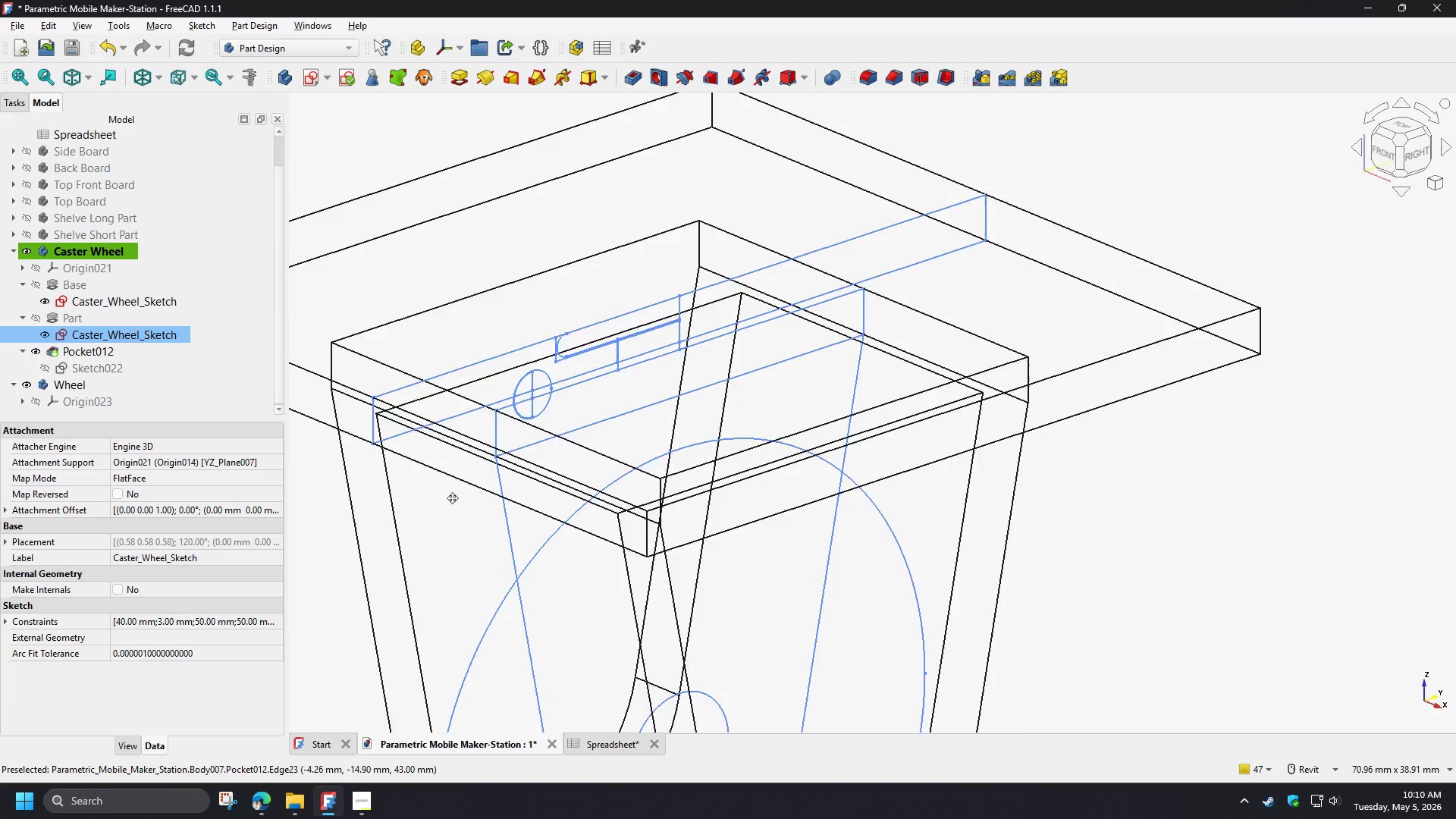 
scroll: coordinate [673, 413], scroll_direction: up, amount: 4.0
 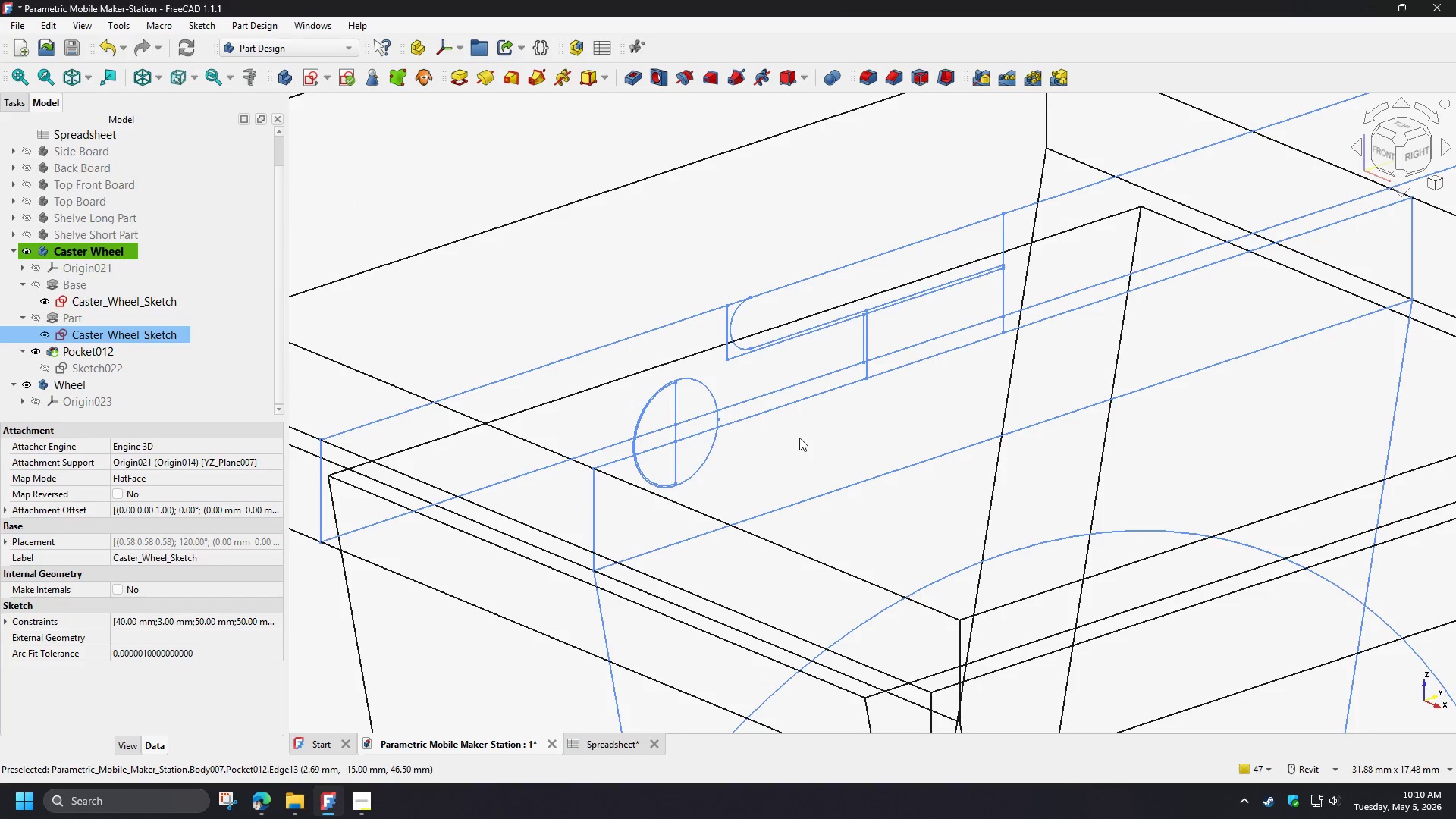 
left_click([687, 329])
 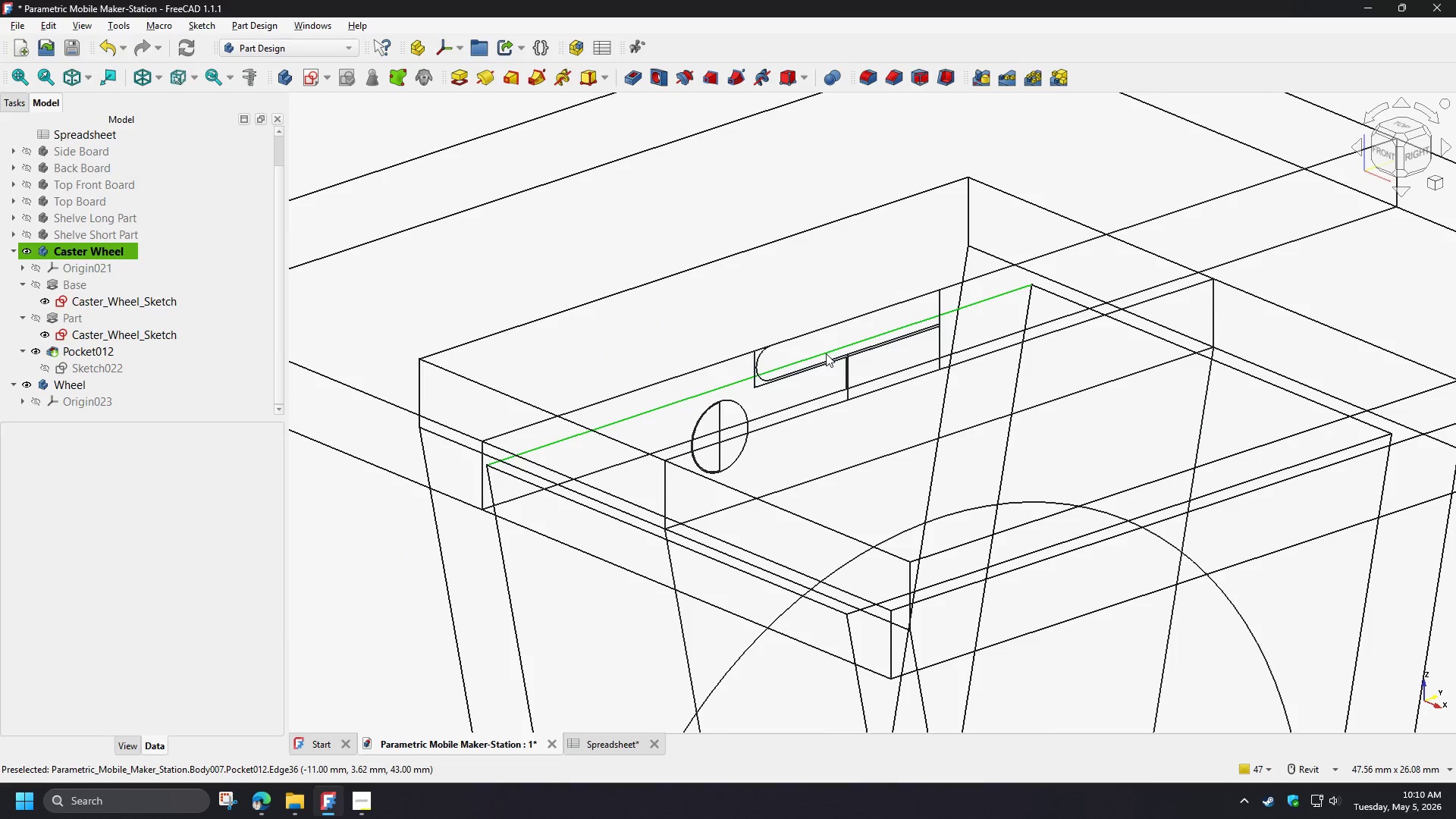 
scroll: coordinate [809, 444], scroll_direction: down, amount: 2.0
 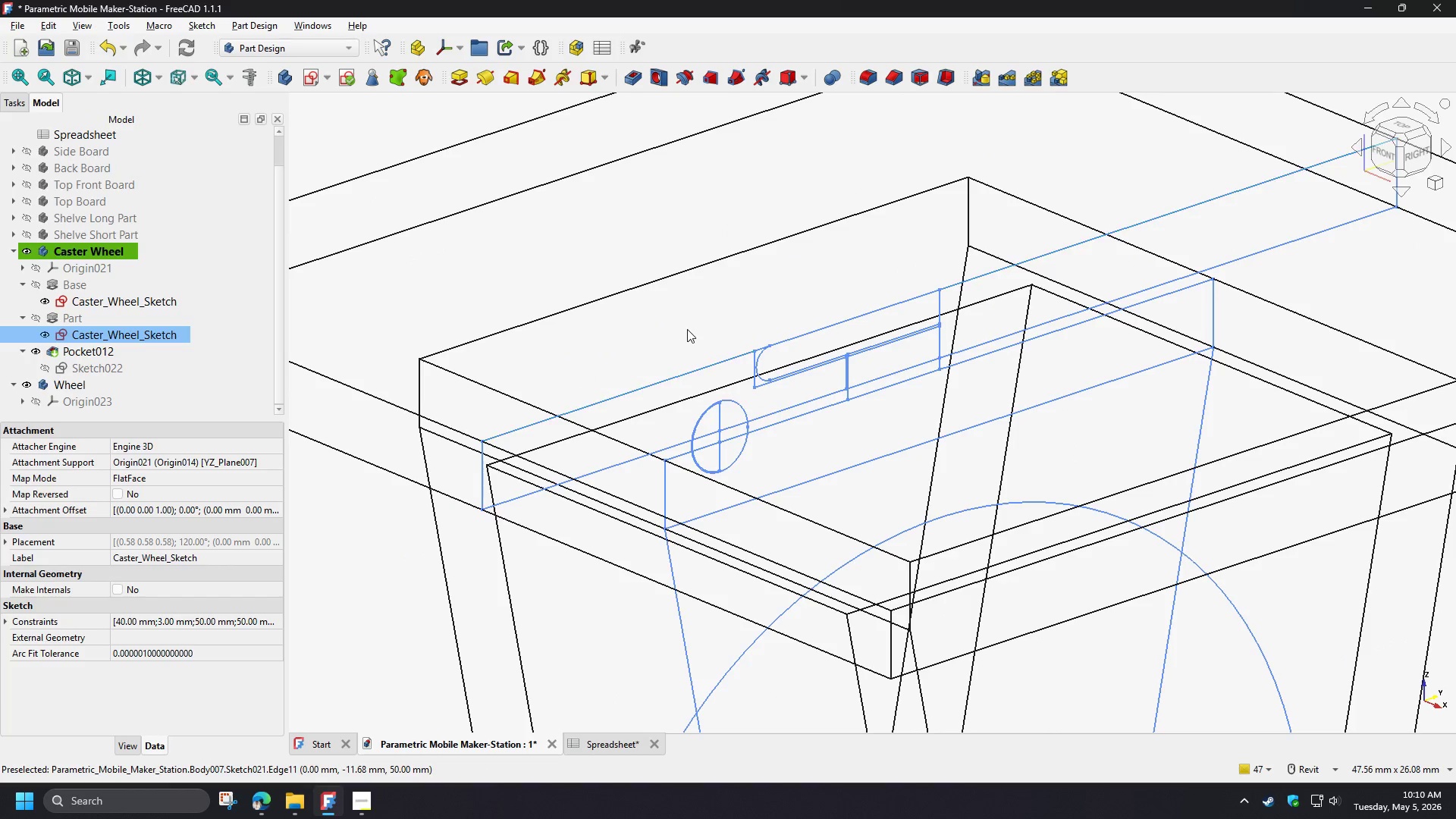 
scroll: coordinate [807, 359], scroll_direction: up, amount: 3.0
 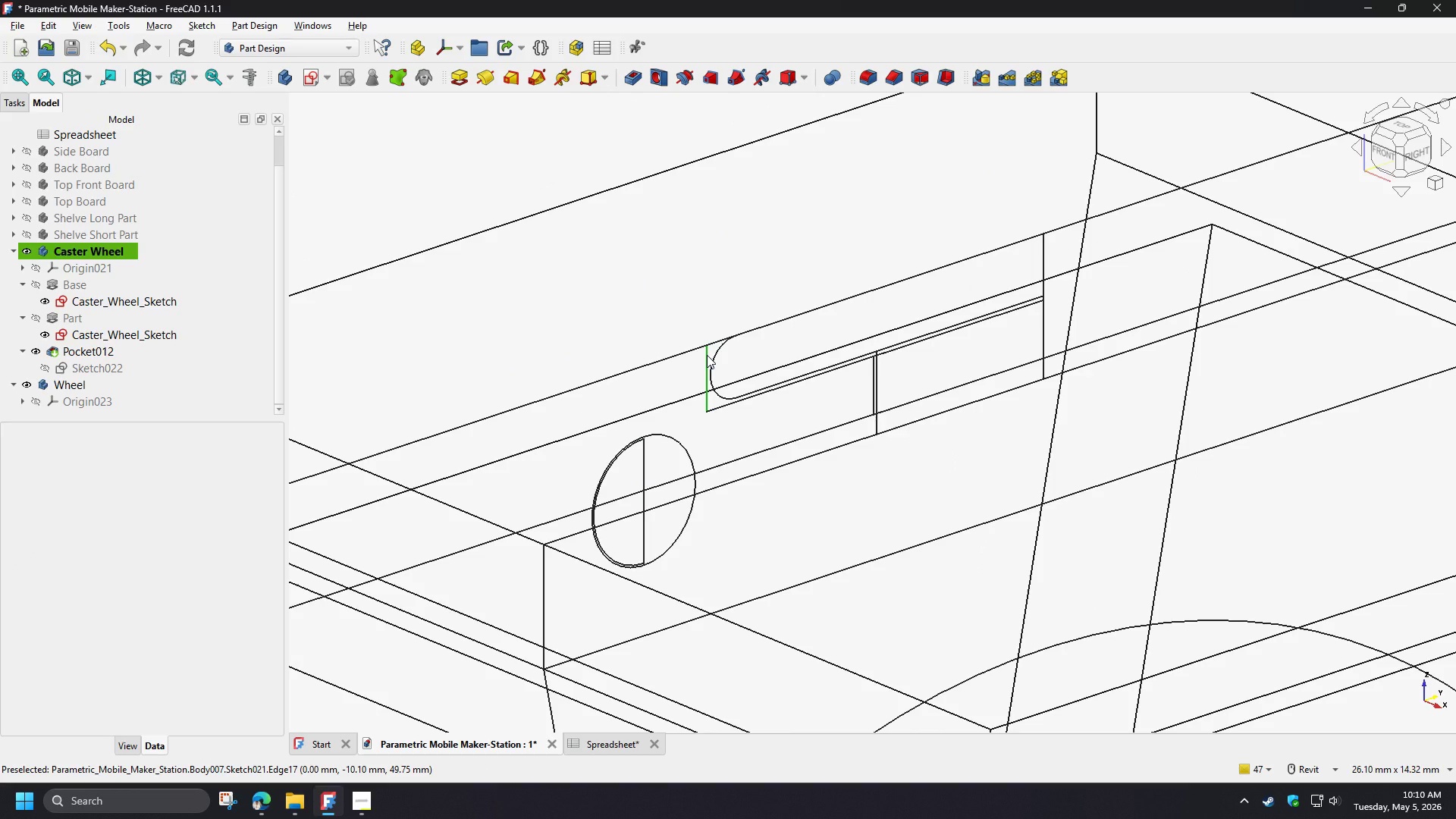 
left_click([707, 355])
 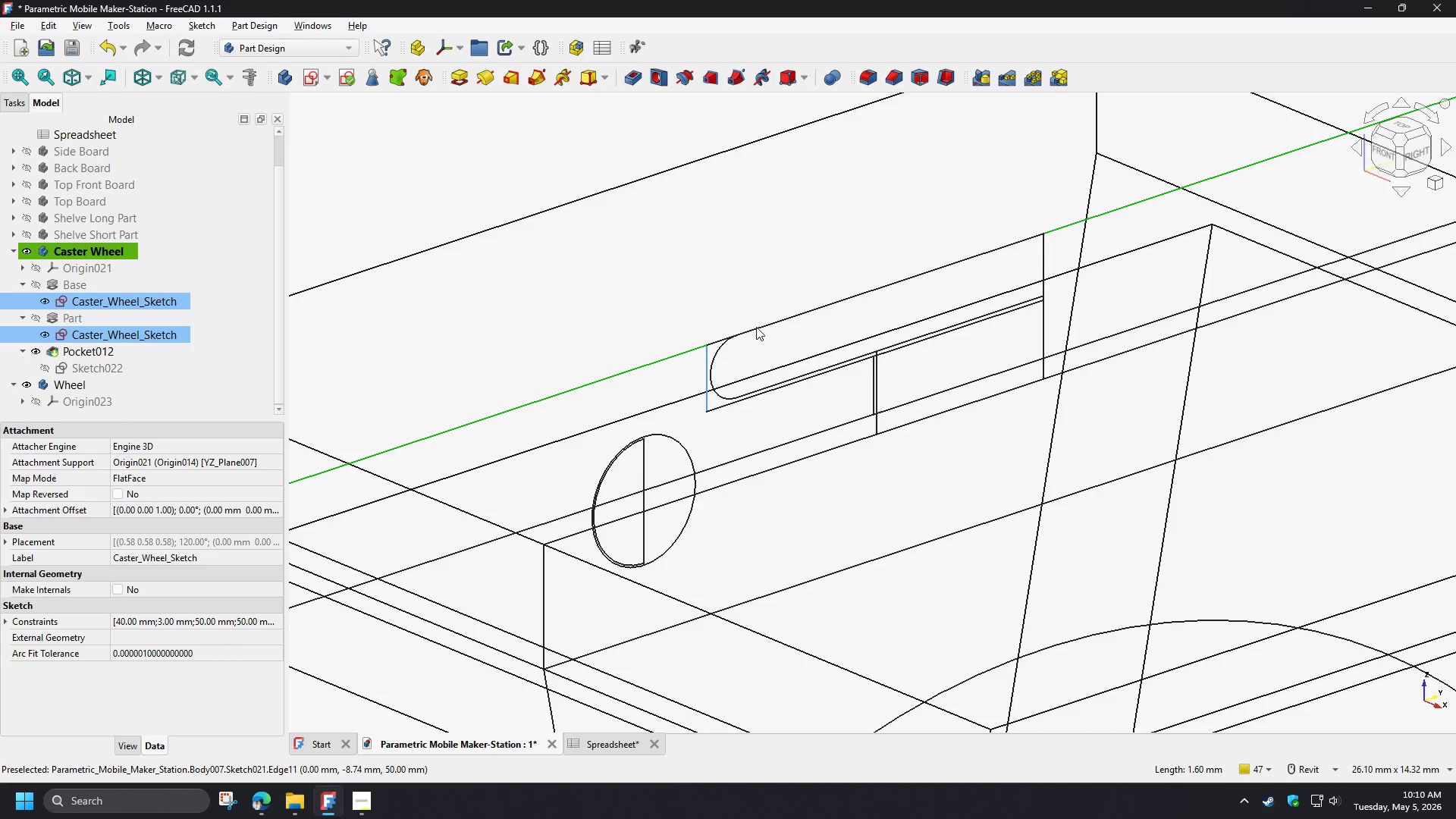 
wait(10.58)
 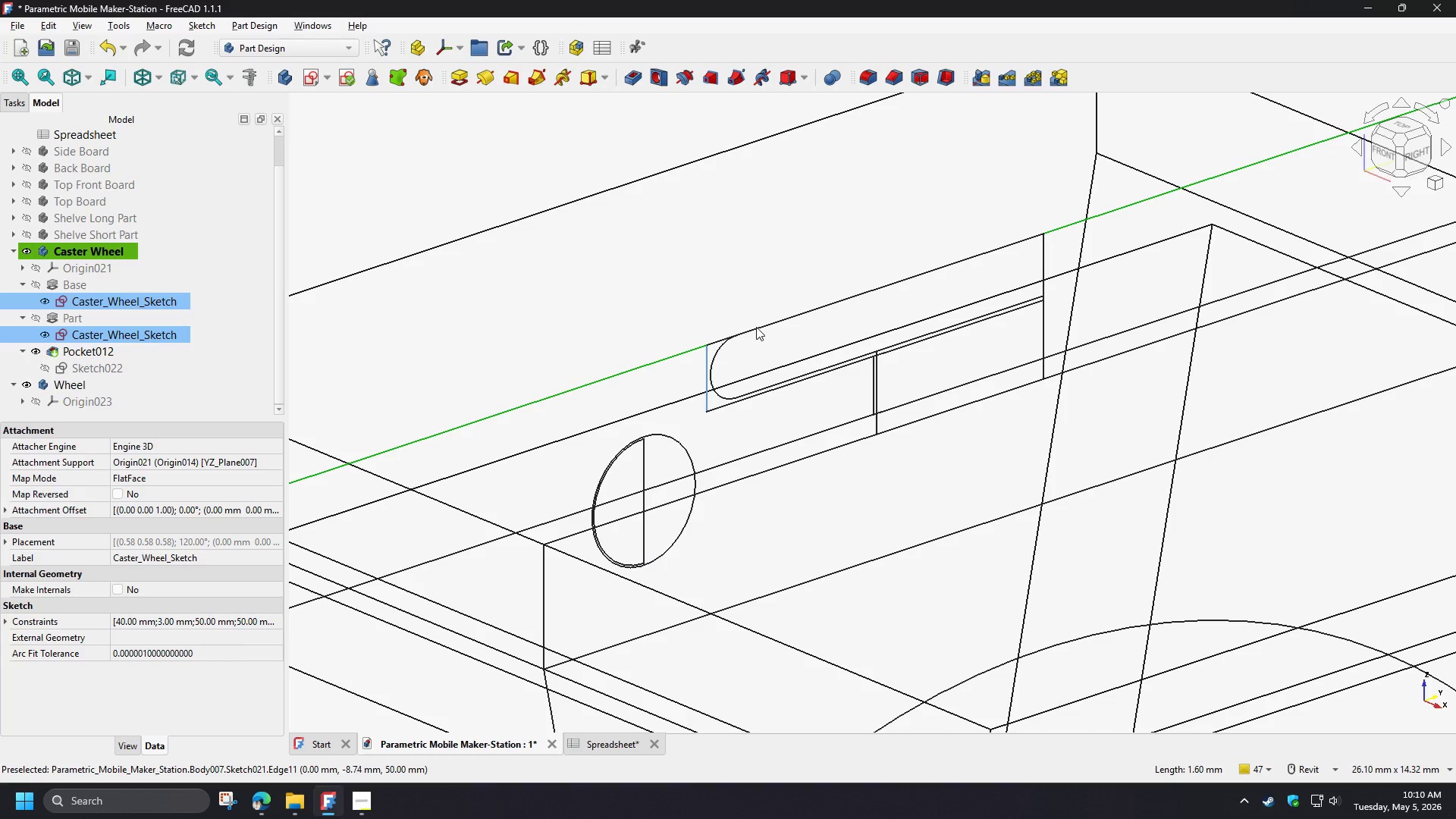 
left_click([958, 260])
 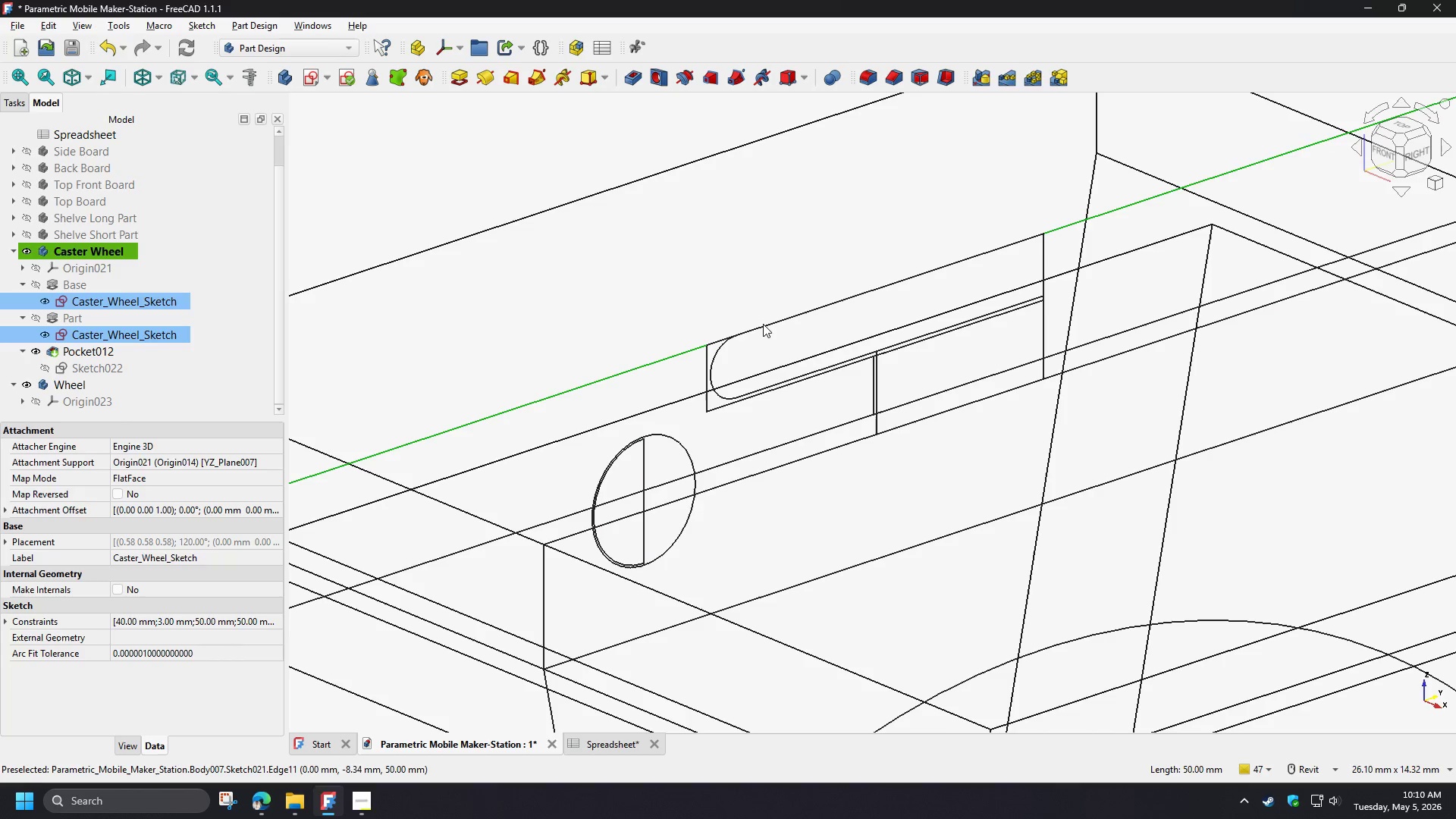 
left_click([757, 329])
 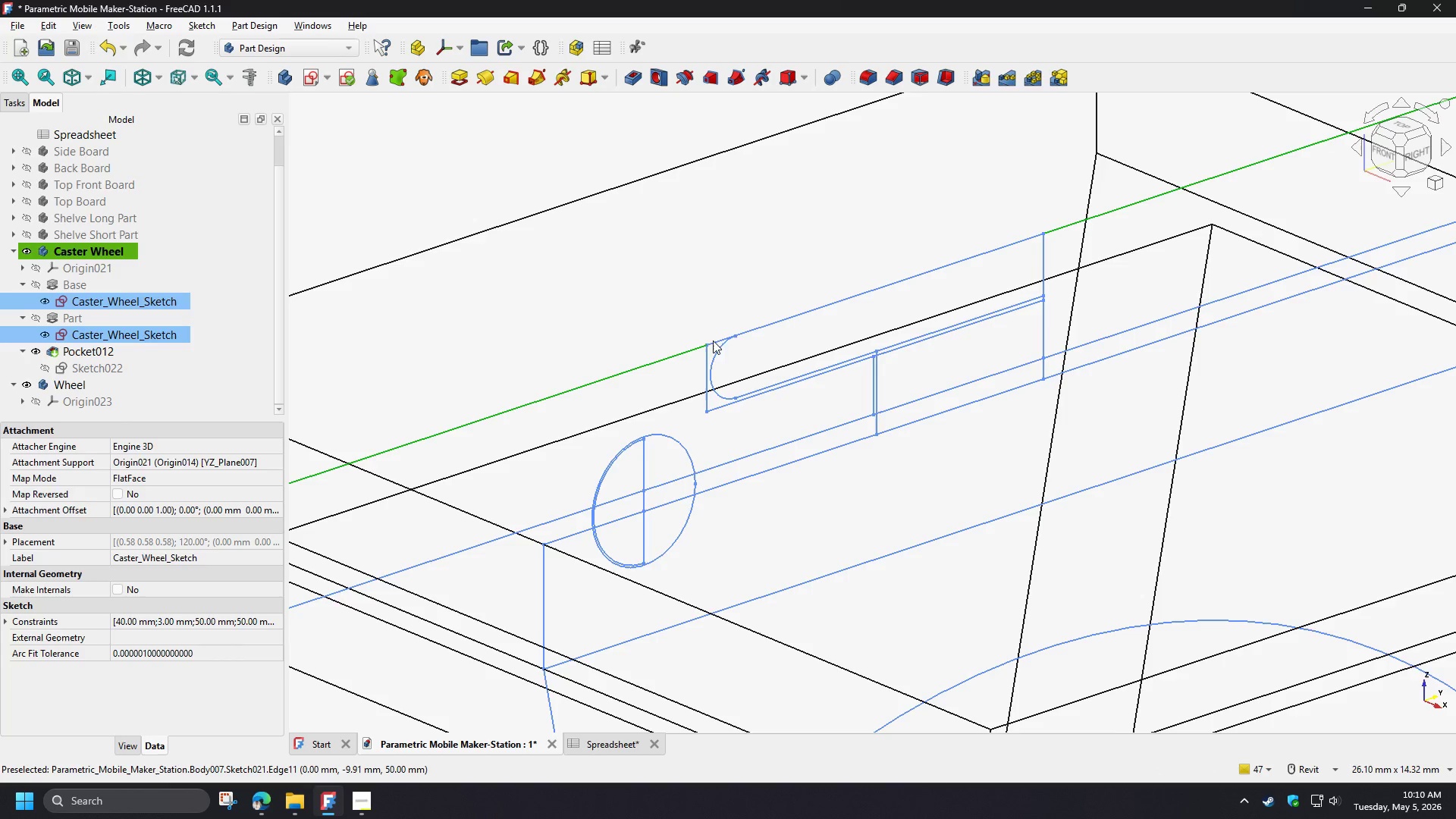 
left_click([713, 340])
 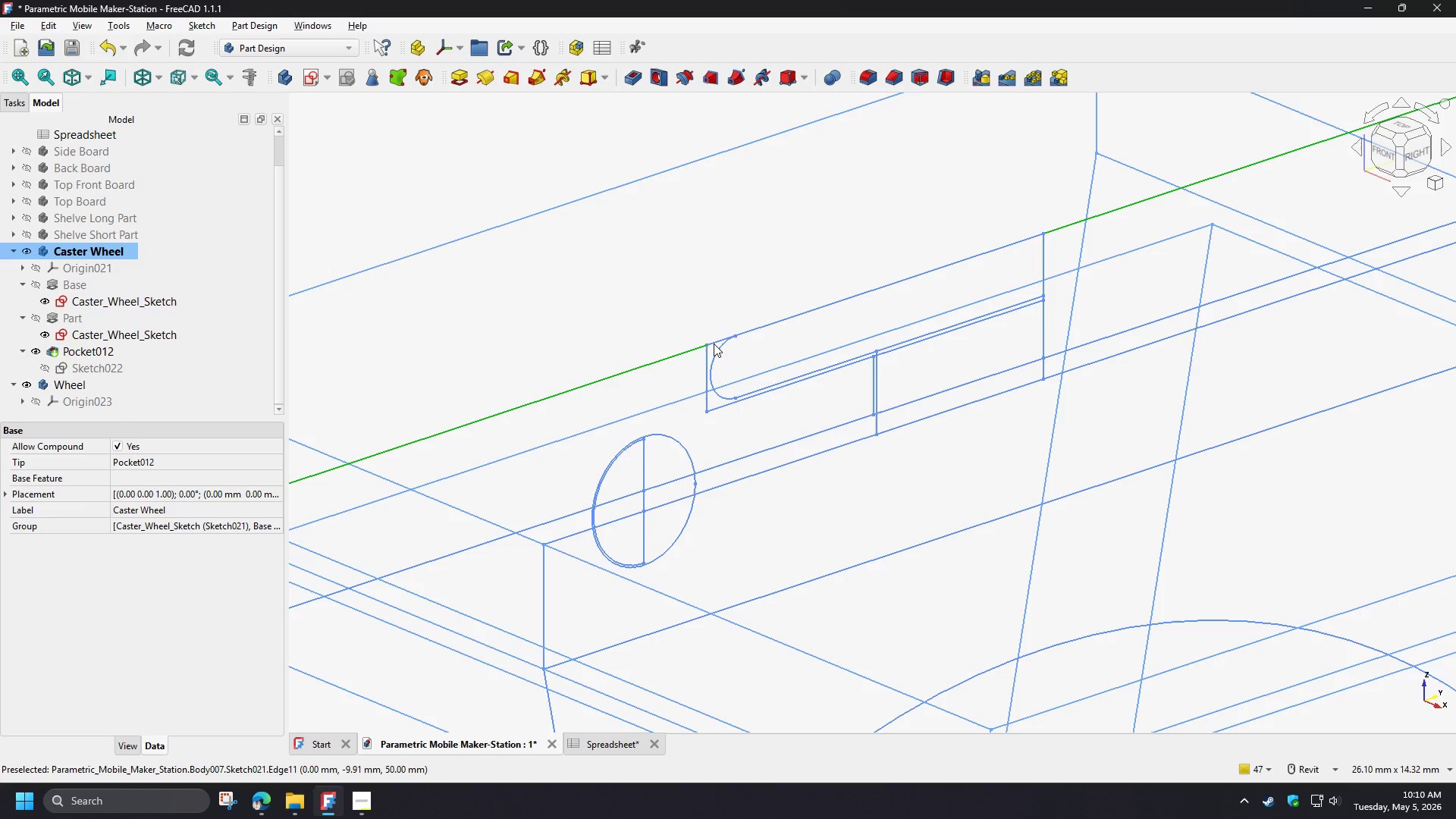 
left_click([714, 344])
 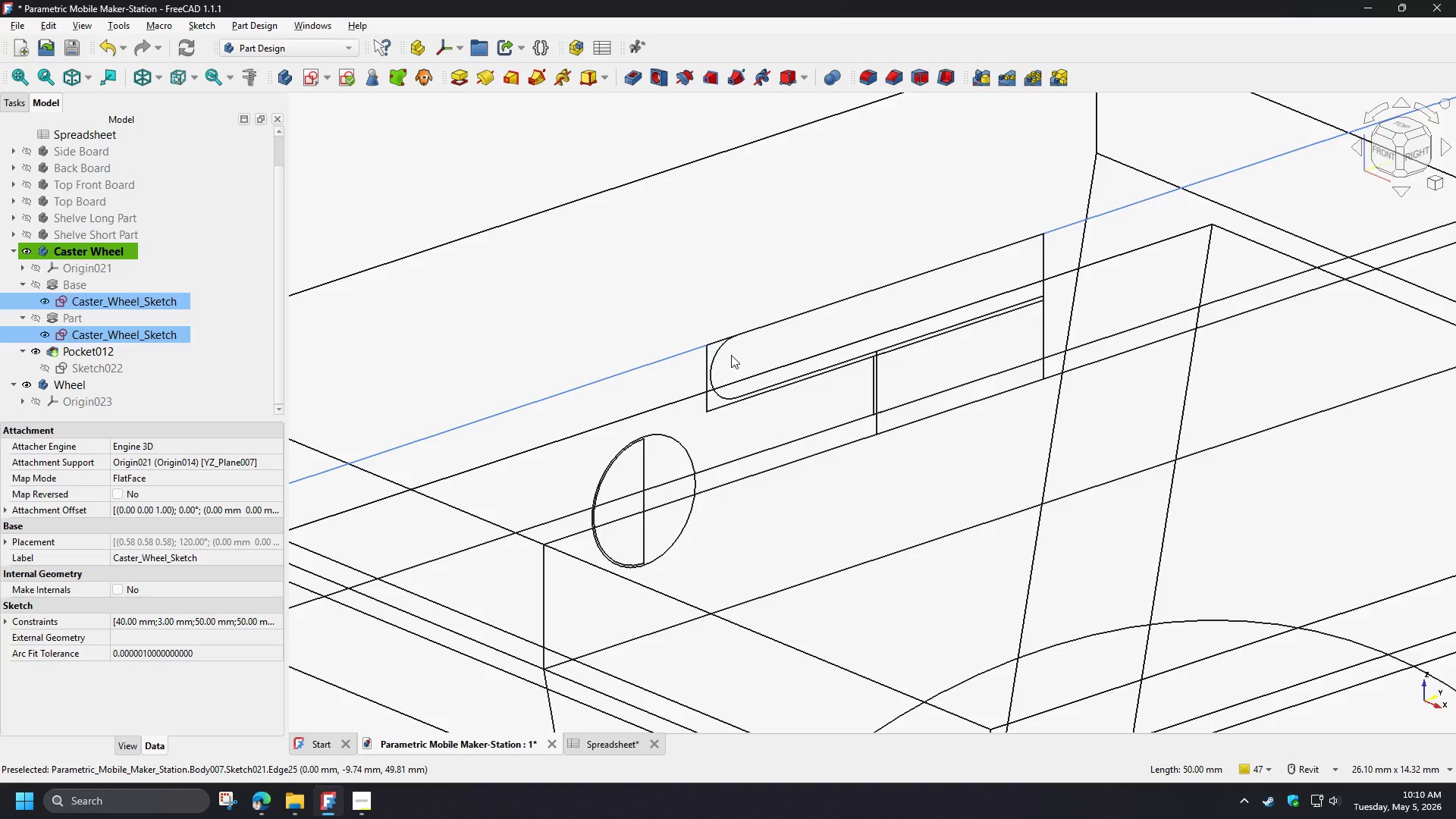 
scroll: coordinate [731, 355], scroll_direction: up, amount: 3.0
 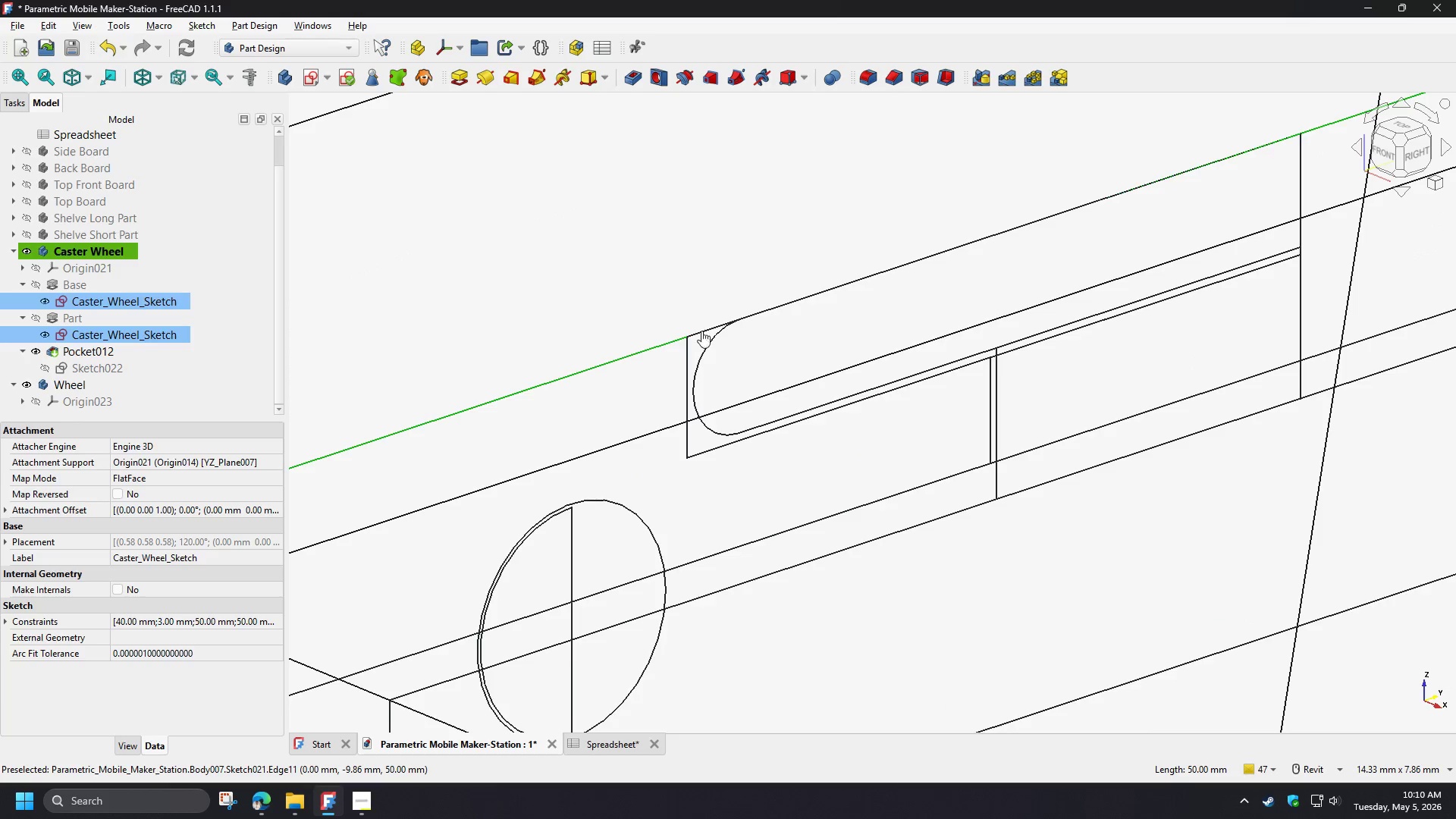 
double_click([701, 331])
 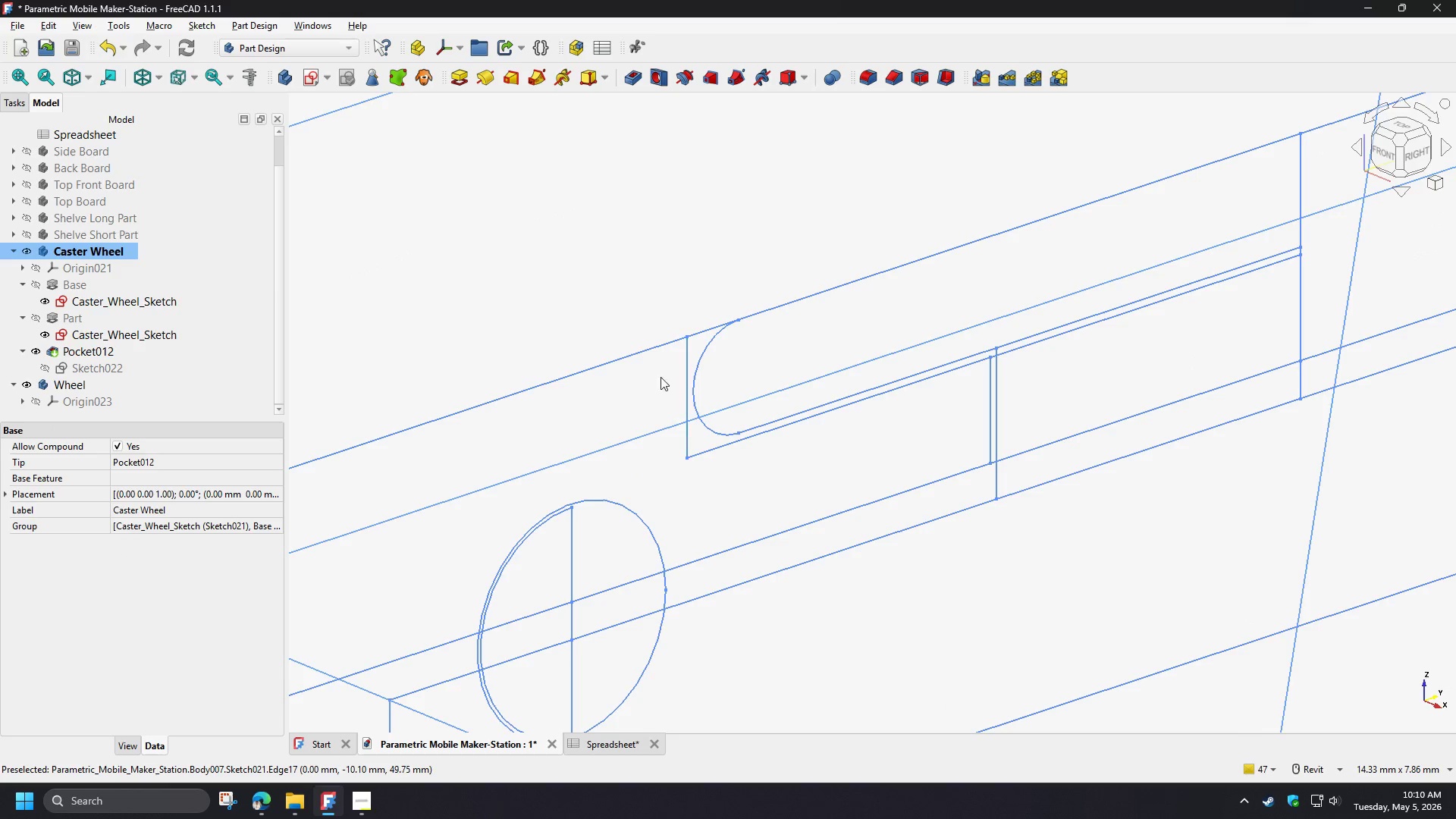 
left_click([619, 406])
 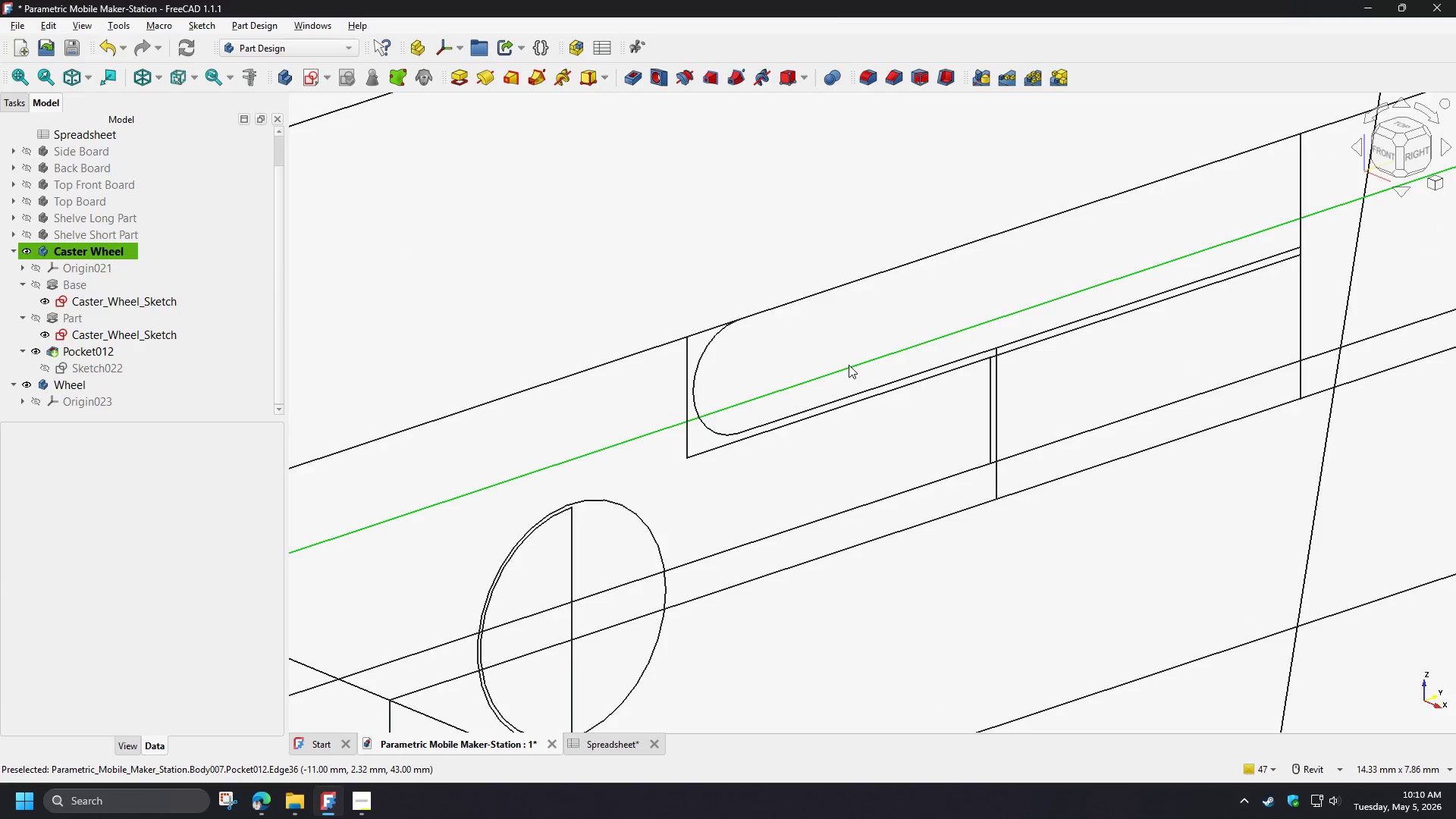 
scroll: coordinate [851, 364], scroll_direction: down, amount: 4.0
 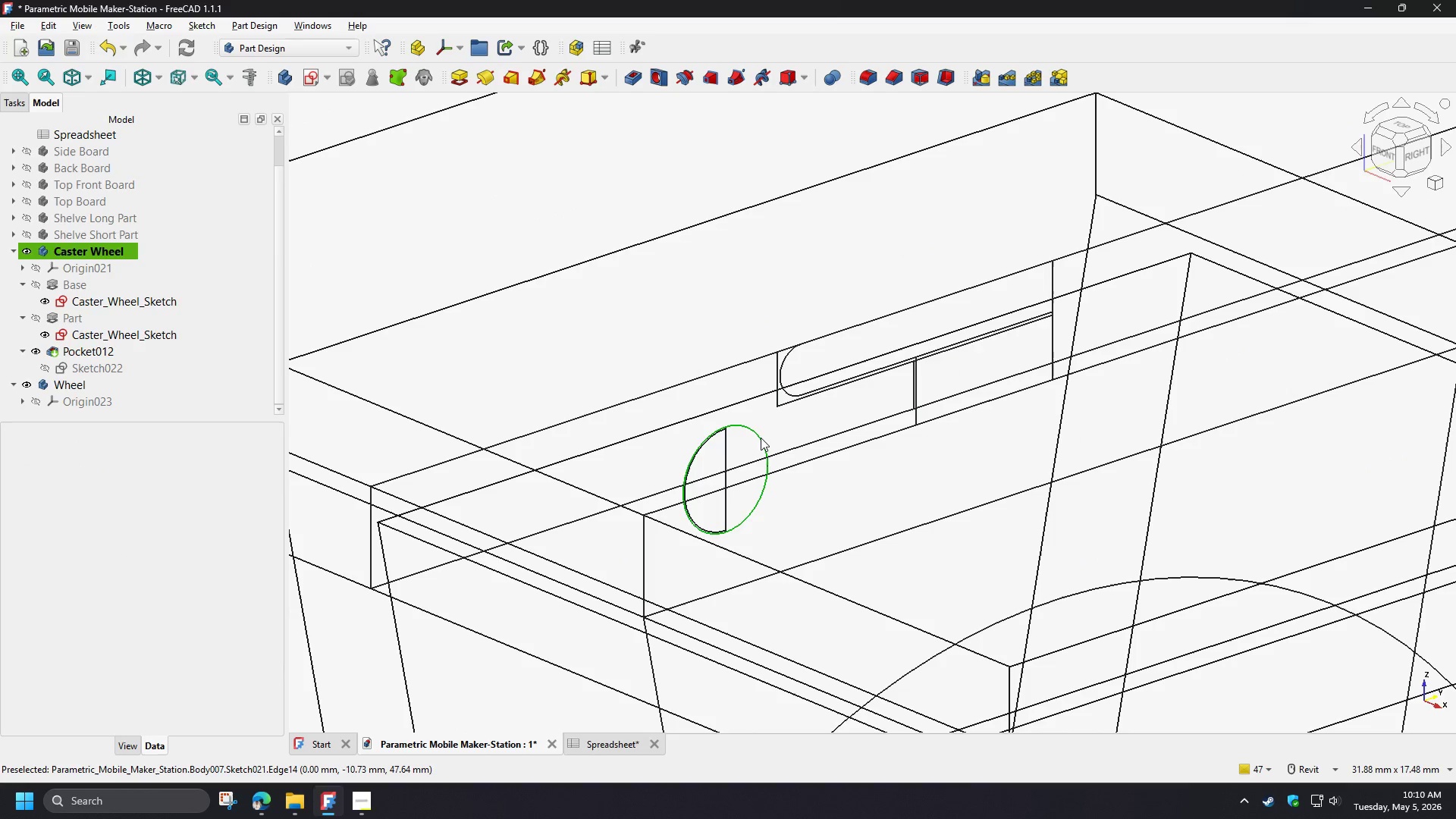 
left_click([761, 438])
 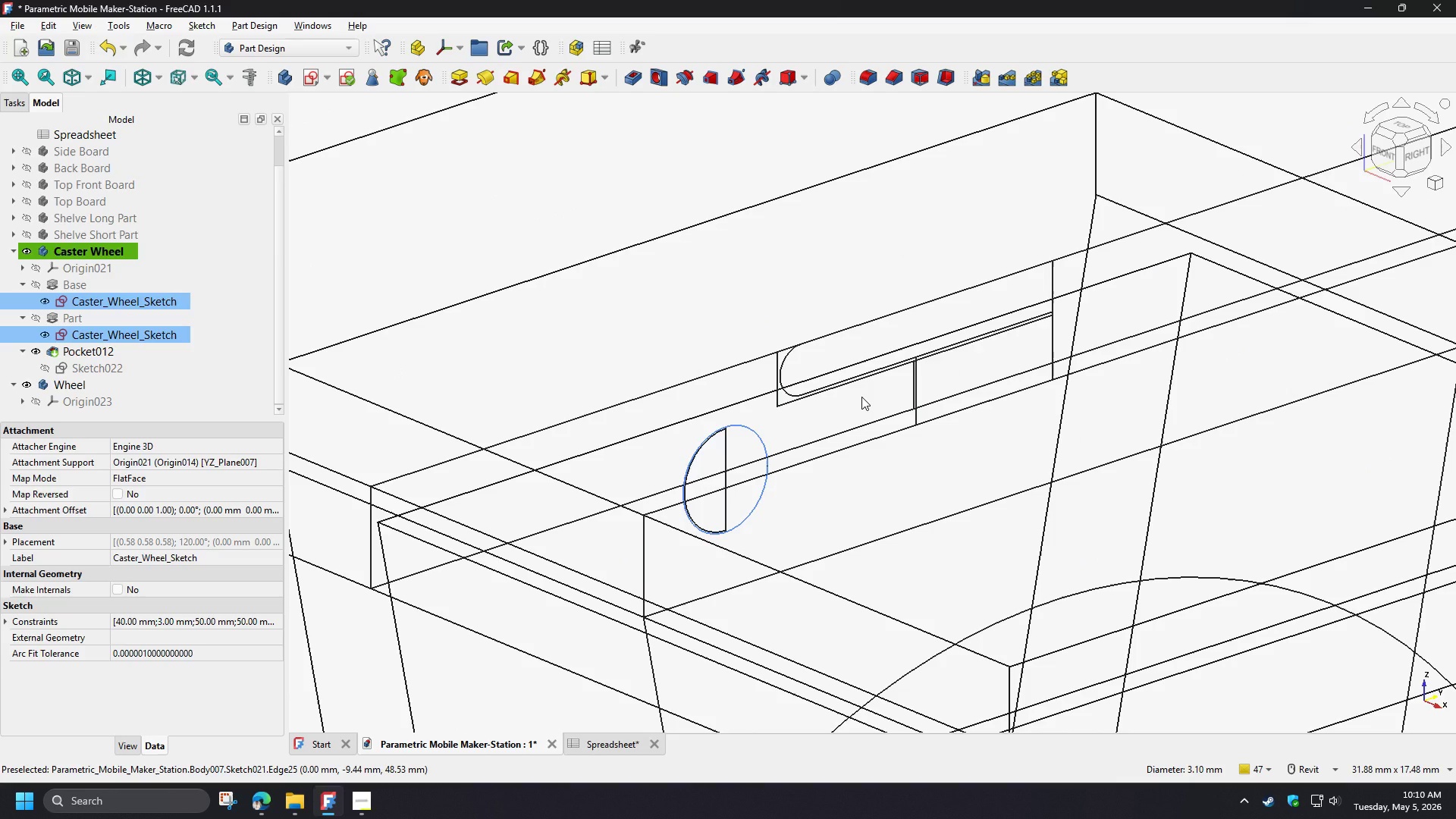 
scroll: coordinate [891, 391], scroll_direction: up, amount: 3.0
 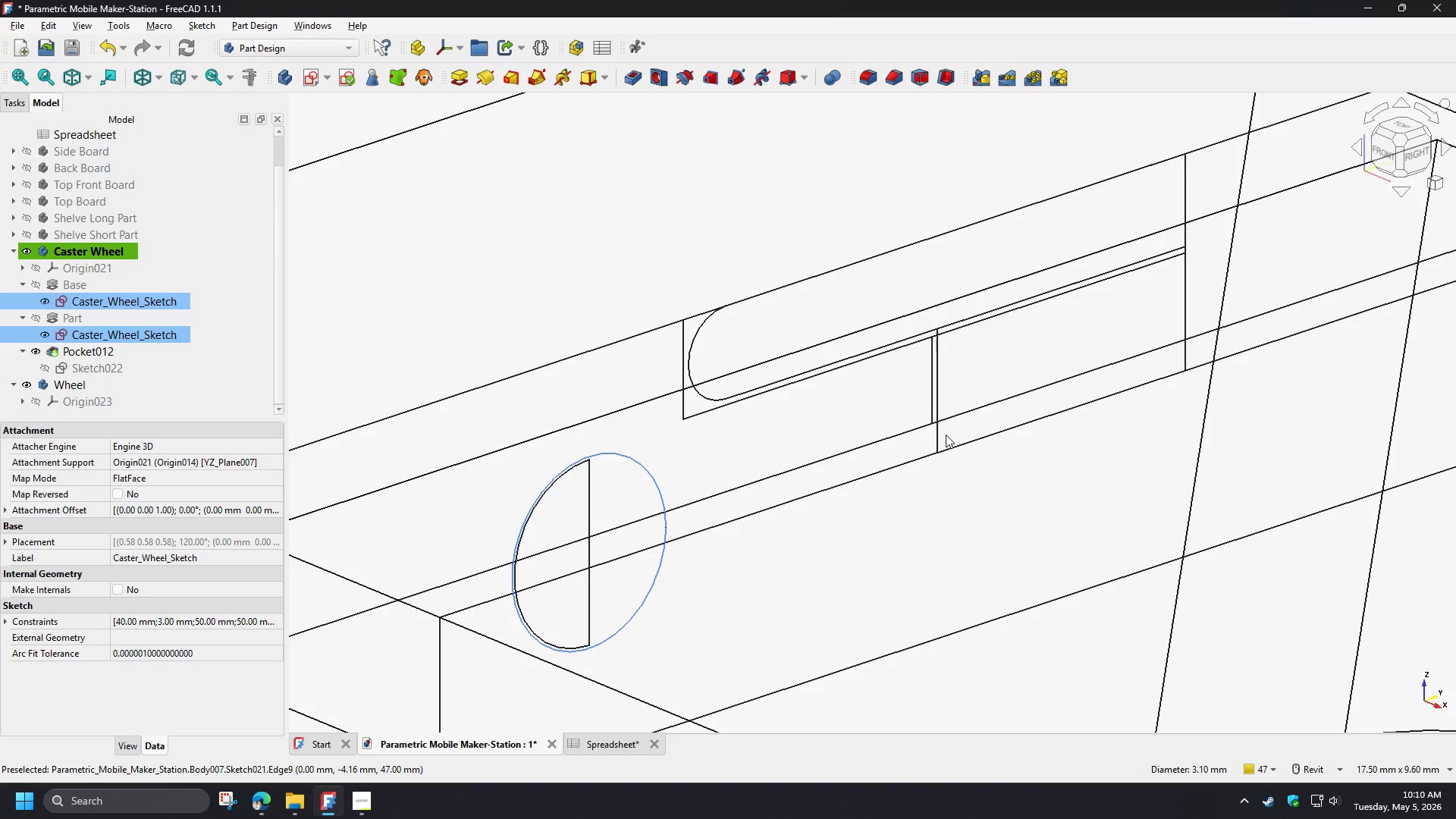 
hold_key(key=ControlLeft, duration=1.5)
 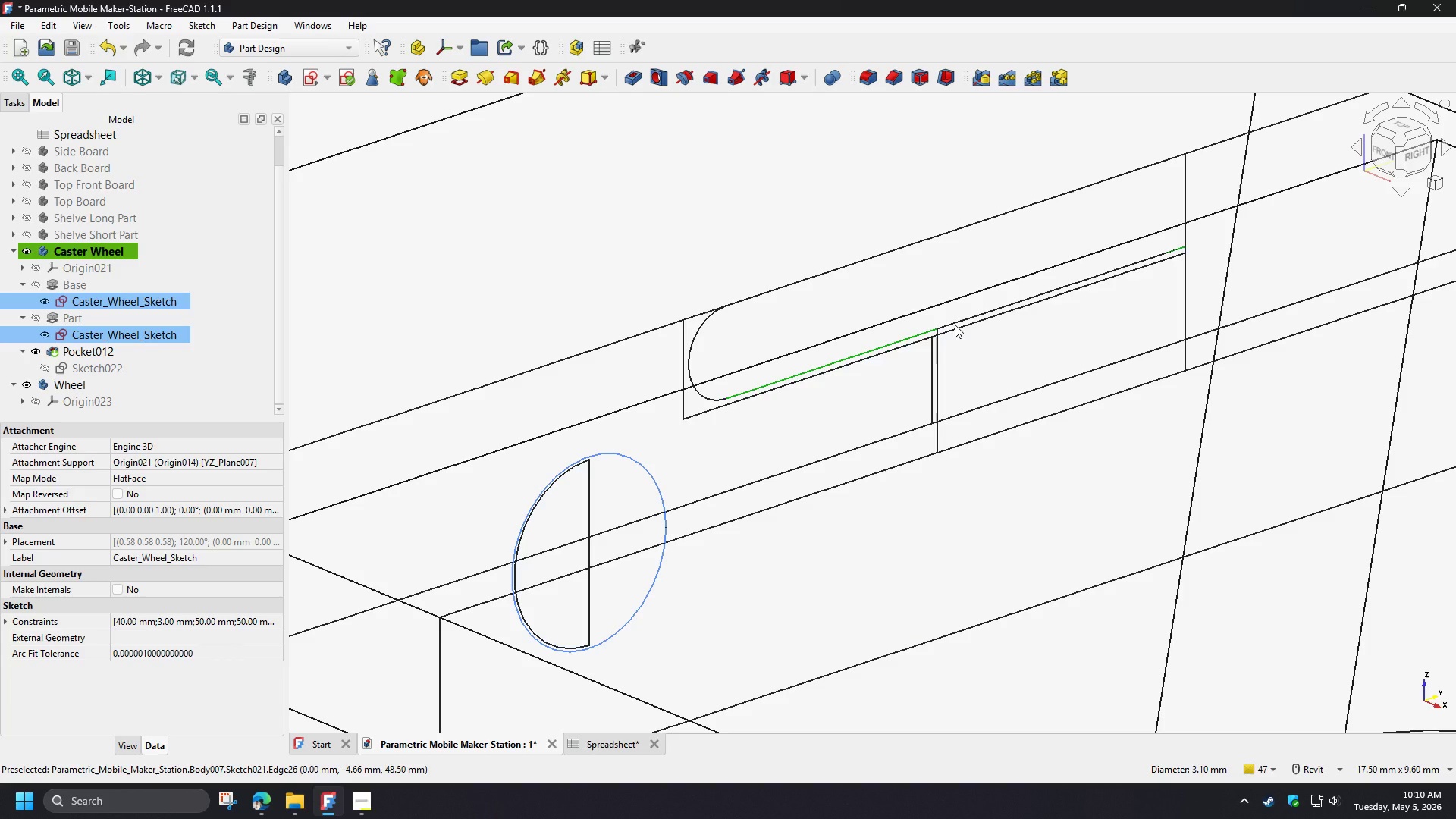 
hold_key(key=ControlLeft, duration=1.51)
 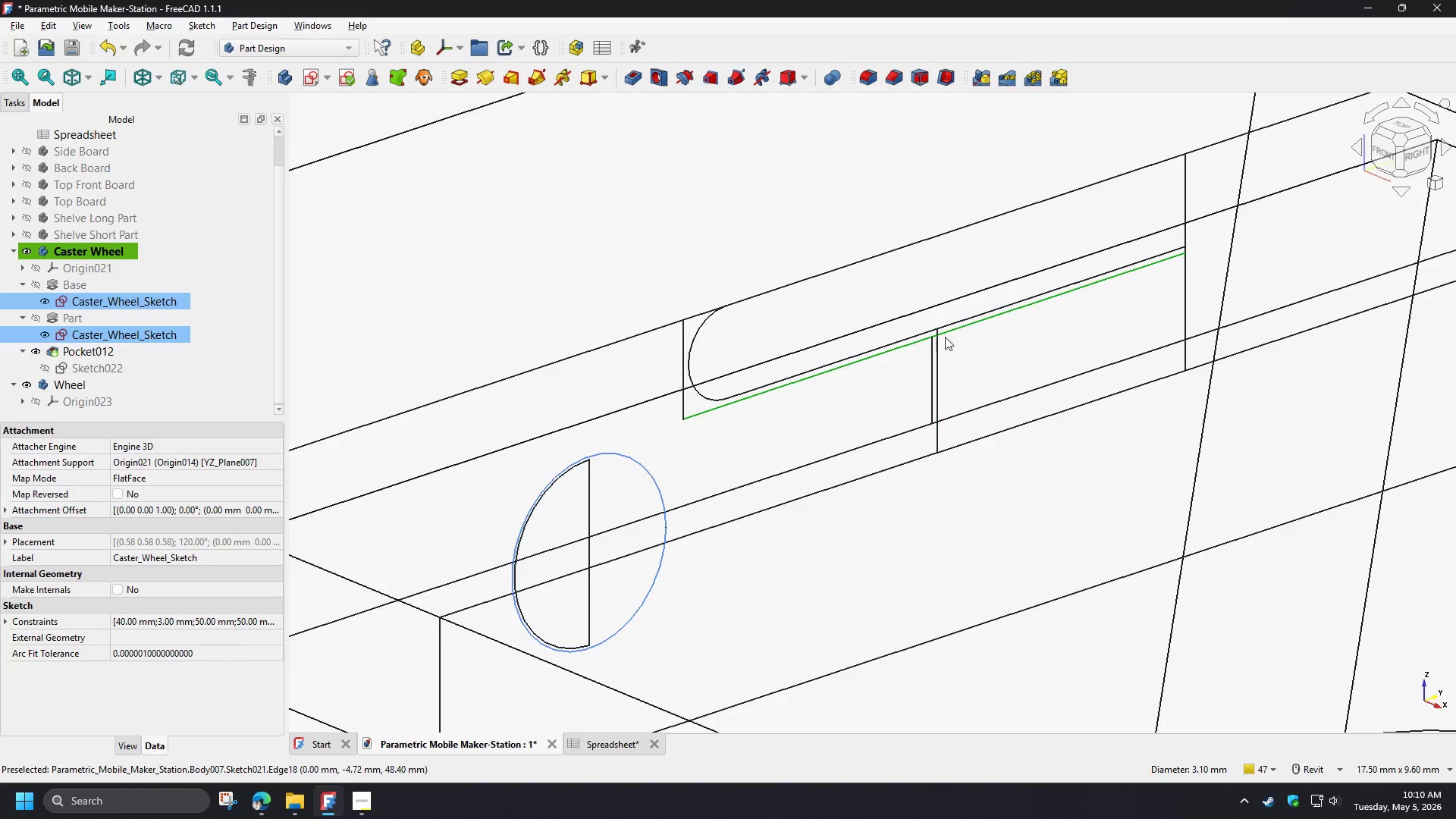 
hold_key(key=ControlLeft, duration=1.52)
 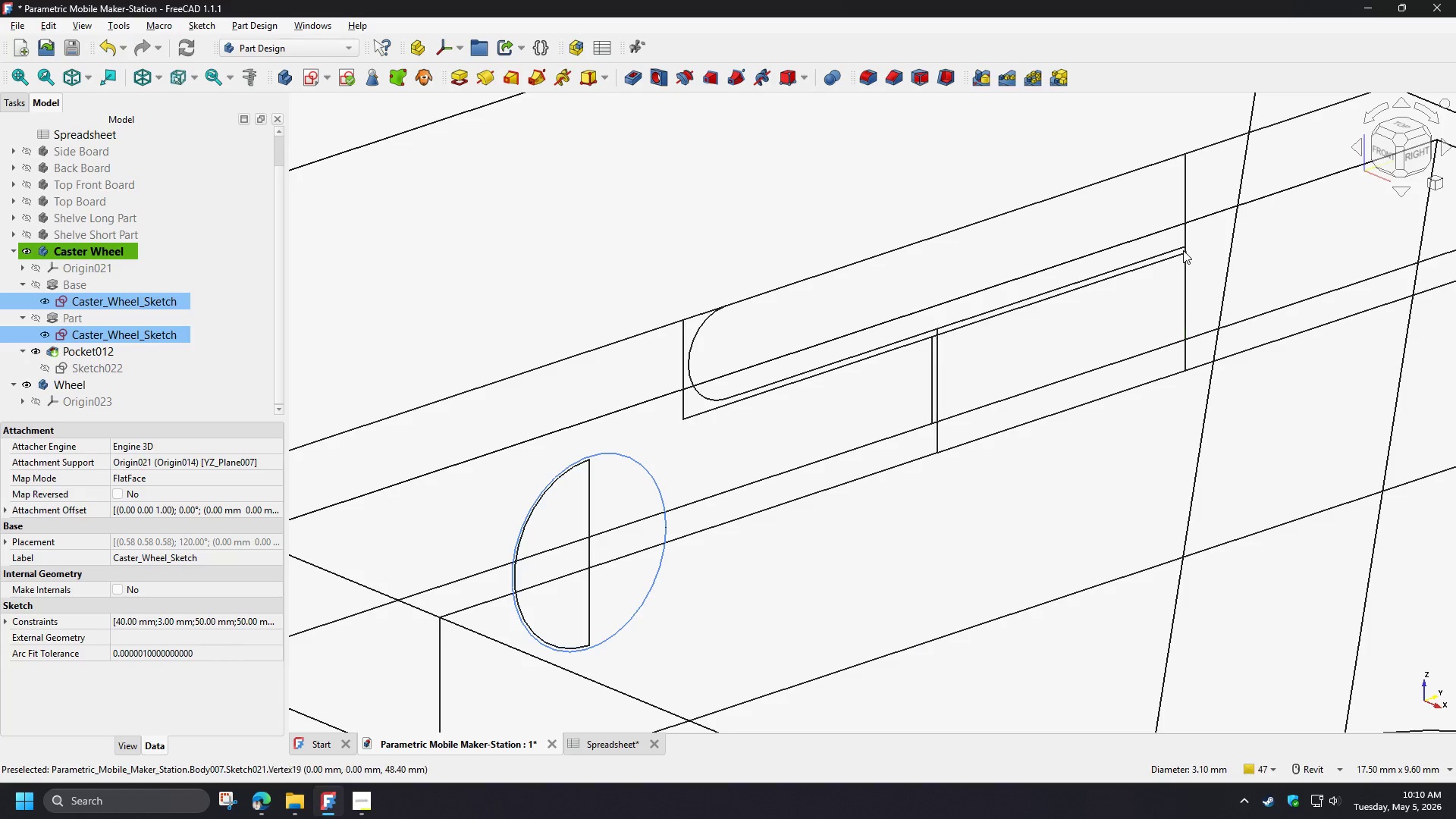 
hold_key(key=ControlLeft, duration=1.53)
 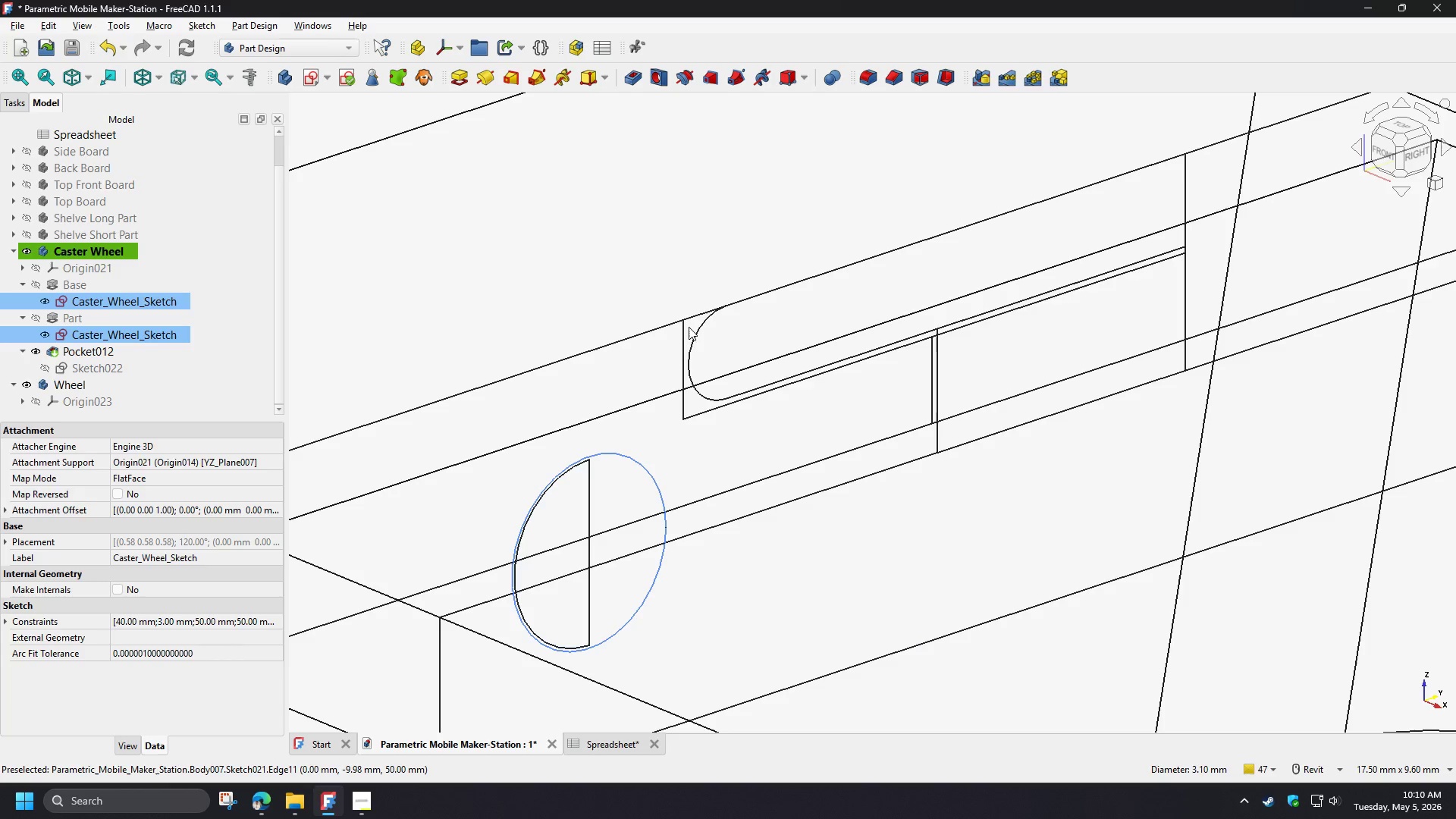 
hold_key(key=ControlLeft, duration=1.52)
left_click([684, 332])
 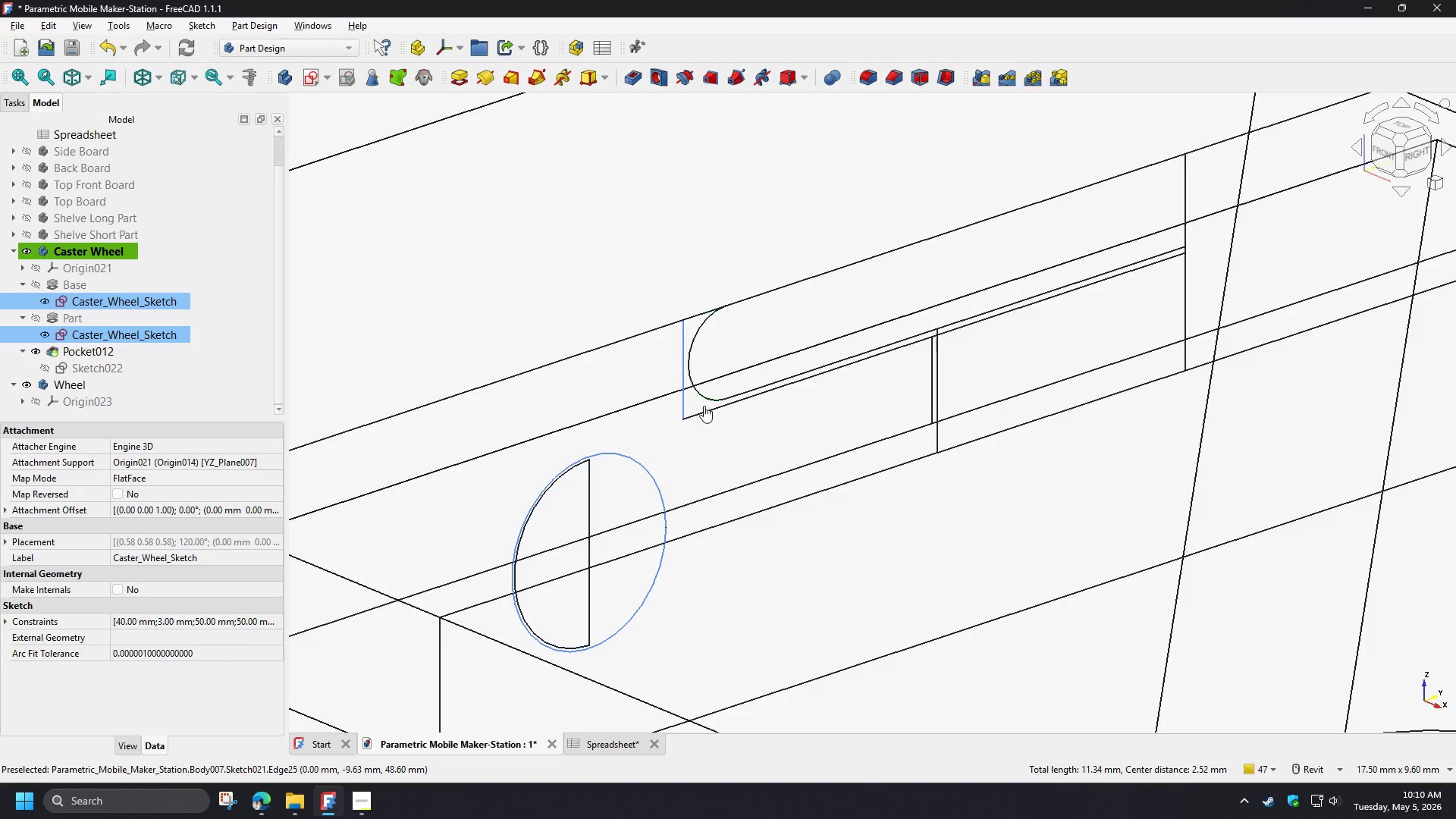 
hold_key(key=ControlLeft, duration=1.52)
left_click([703, 411])
 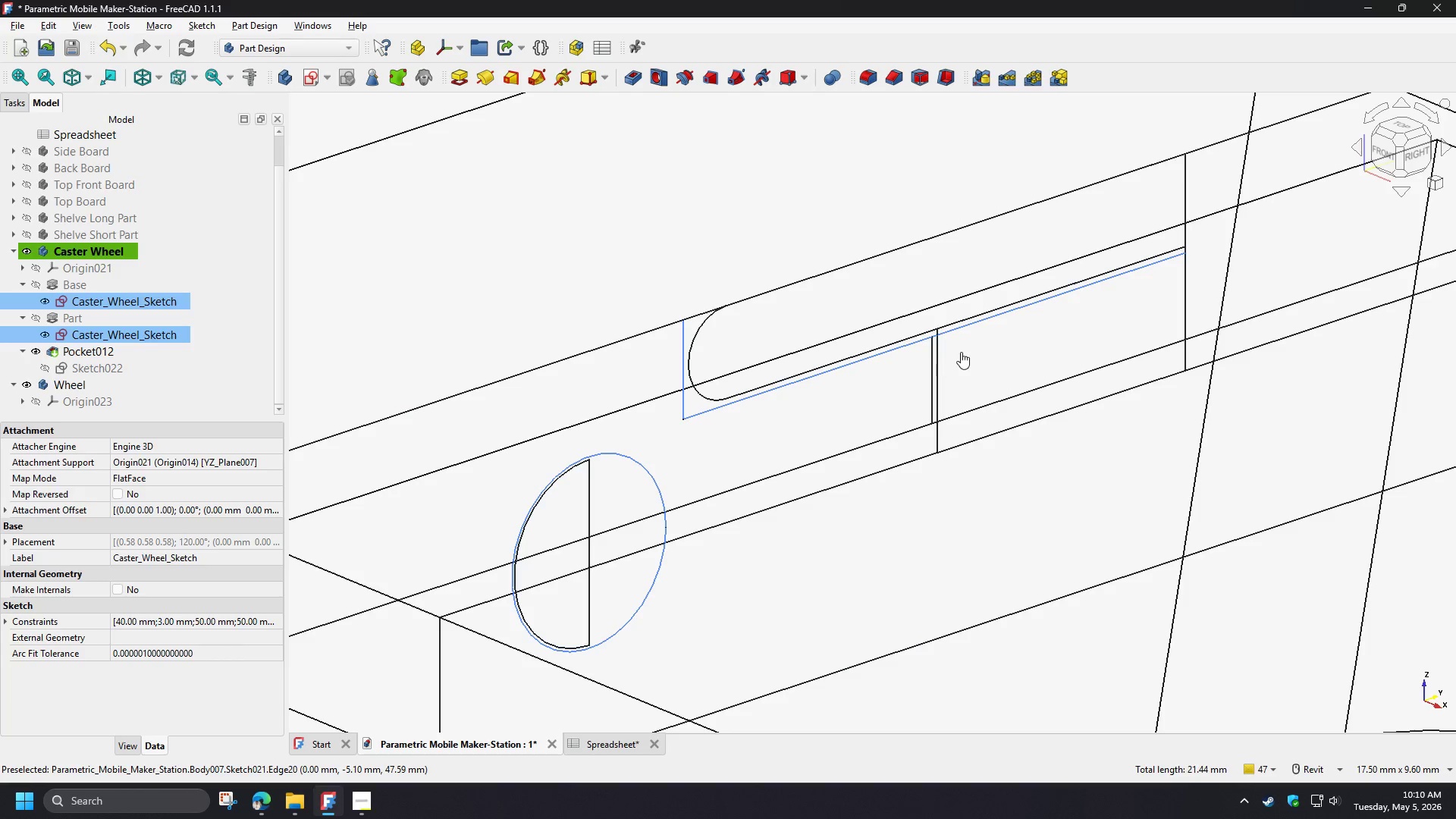 
hold_key(key=ControlLeft, duration=0.64)
 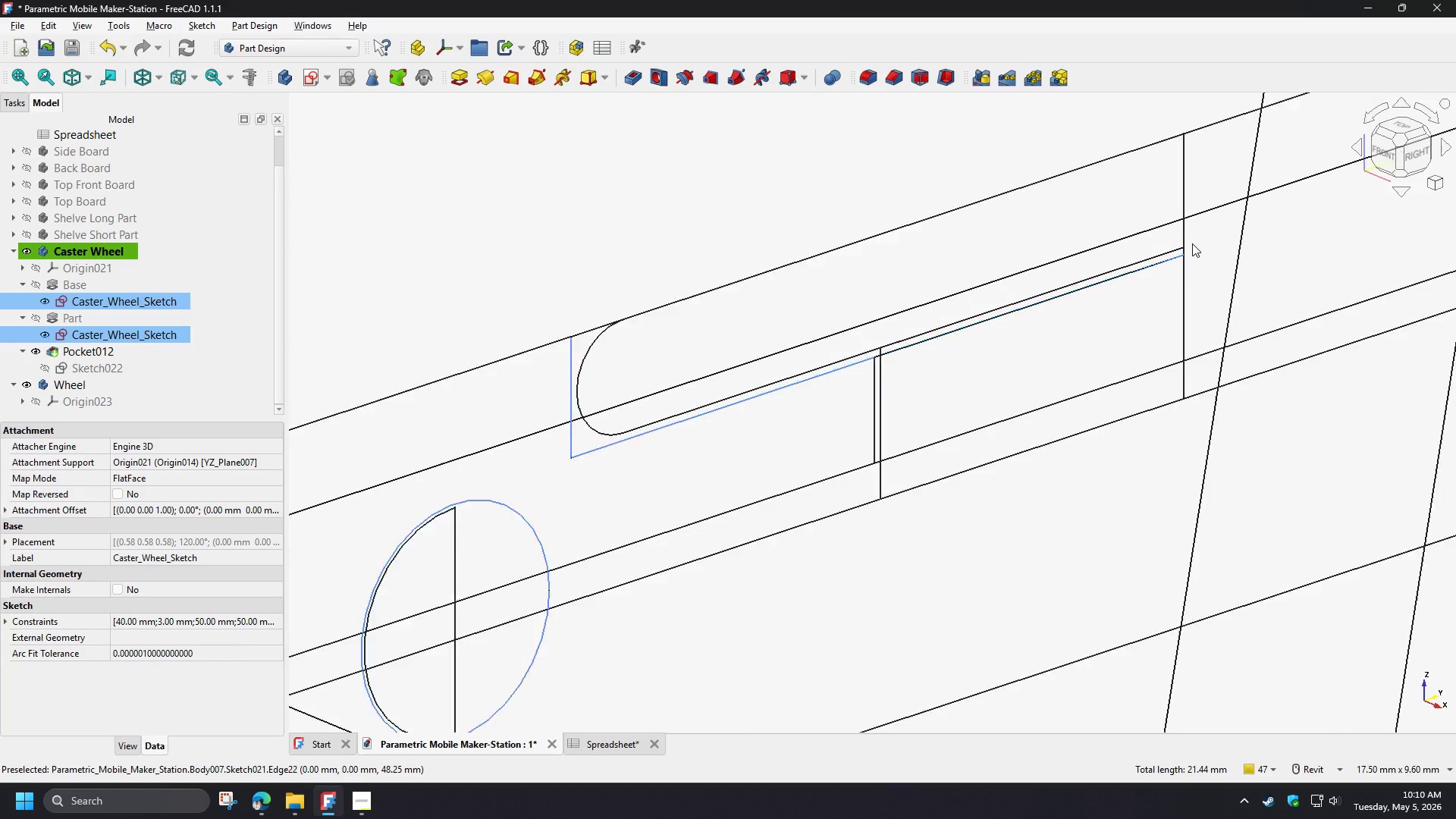 
hold_key(key=ControlLeft, duration=0.86)
 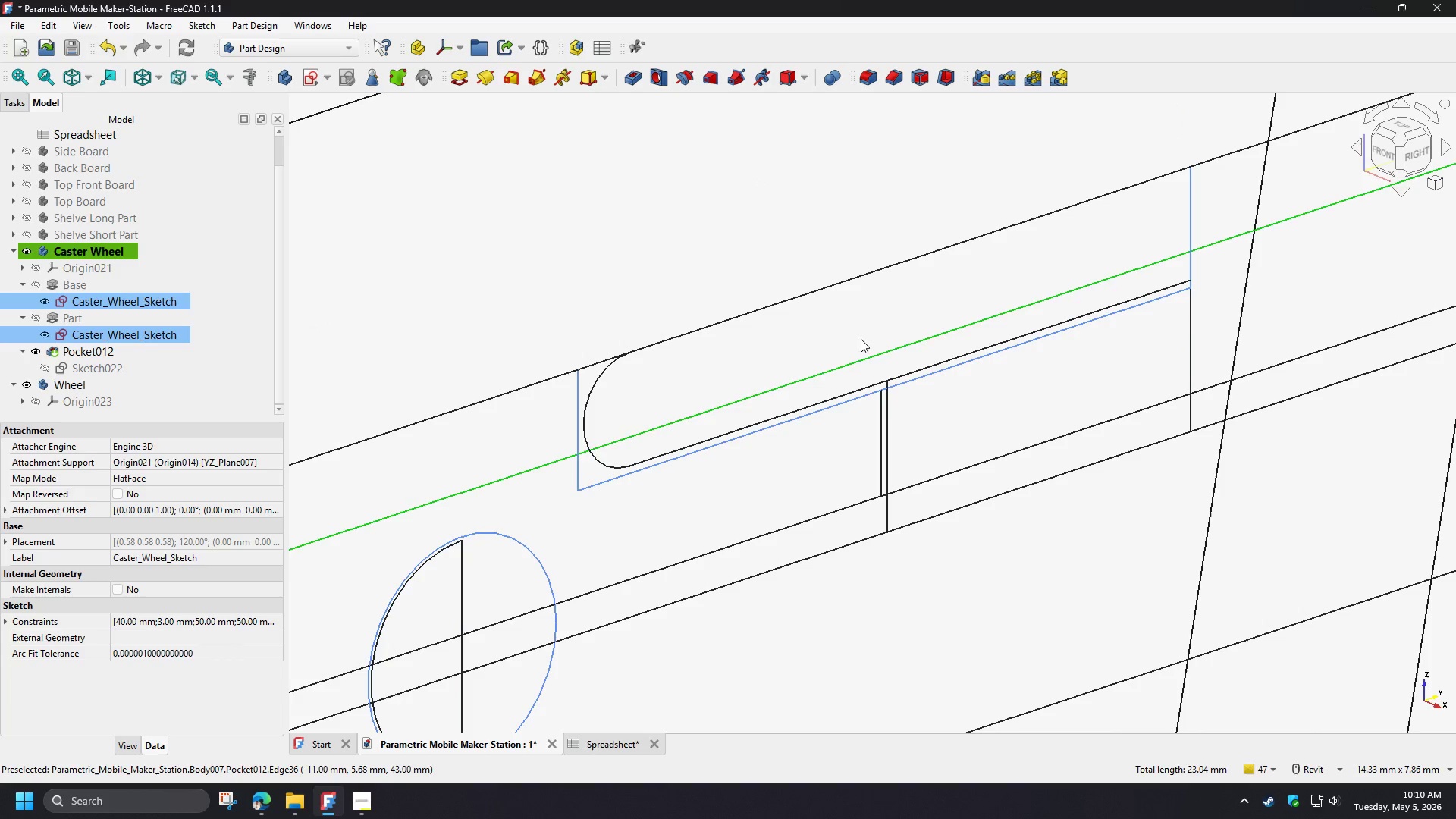 
scroll: coordinate [1192, 243], scroll_direction: up, amount: 4.0
 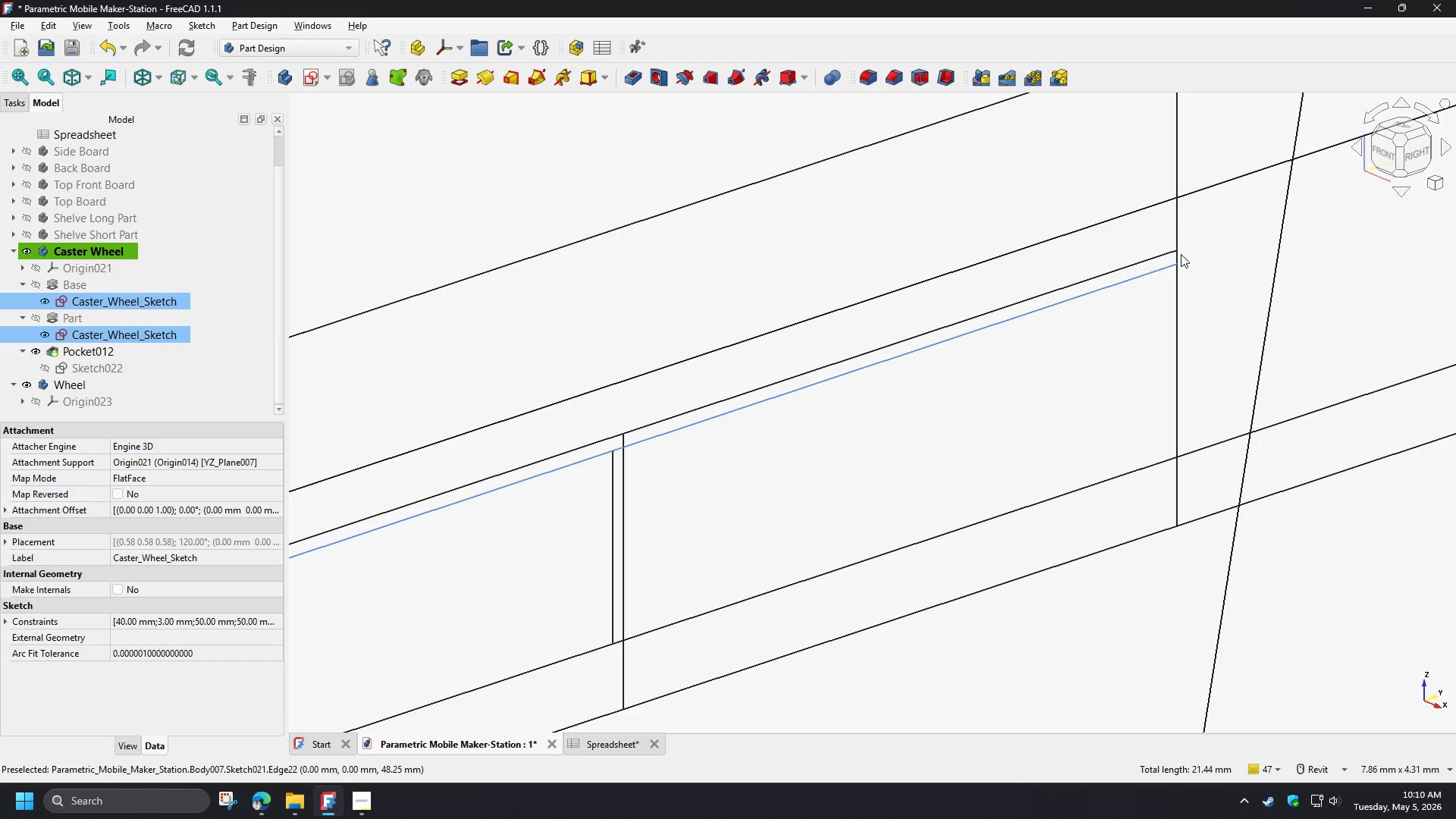 
left_click([1175, 259])
 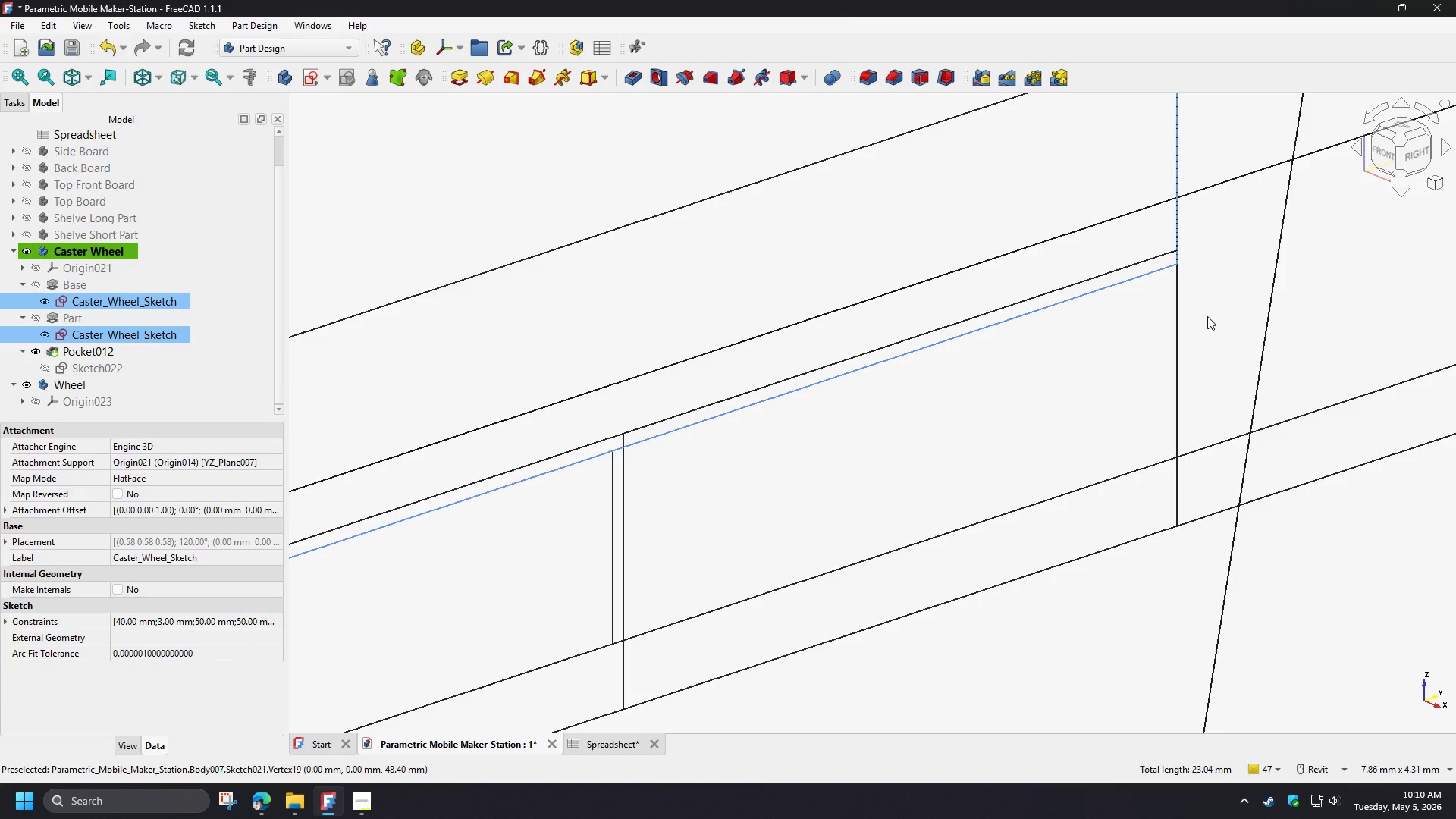 
scroll: coordinate [1207, 316], scroll_direction: down, amount: 3.0
 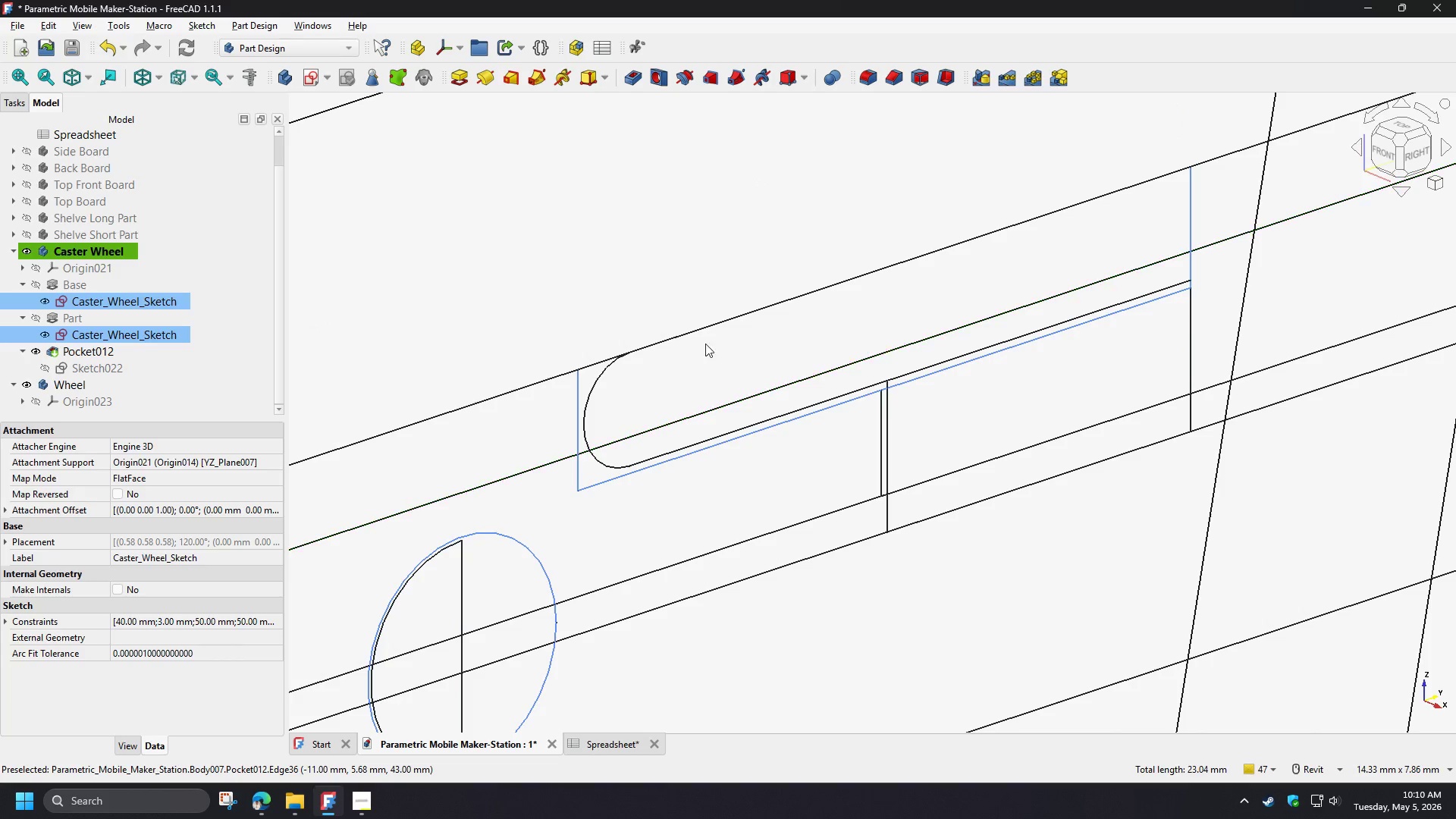 
hold_key(key=ControlLeft, duration=1.5)
 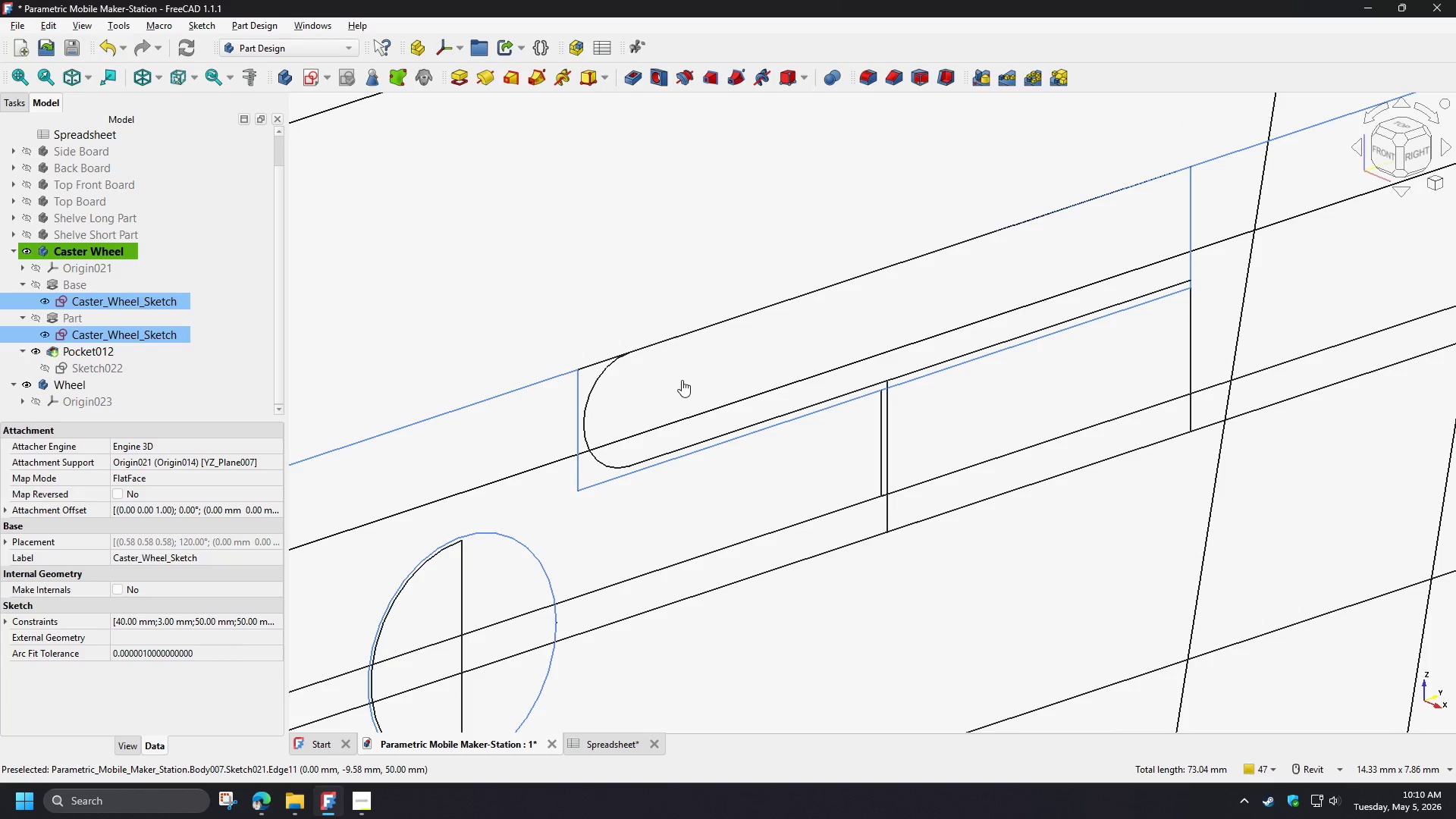 
hold_key(key=ControlLeft, duration=0.92)
left_click([599, 360])
 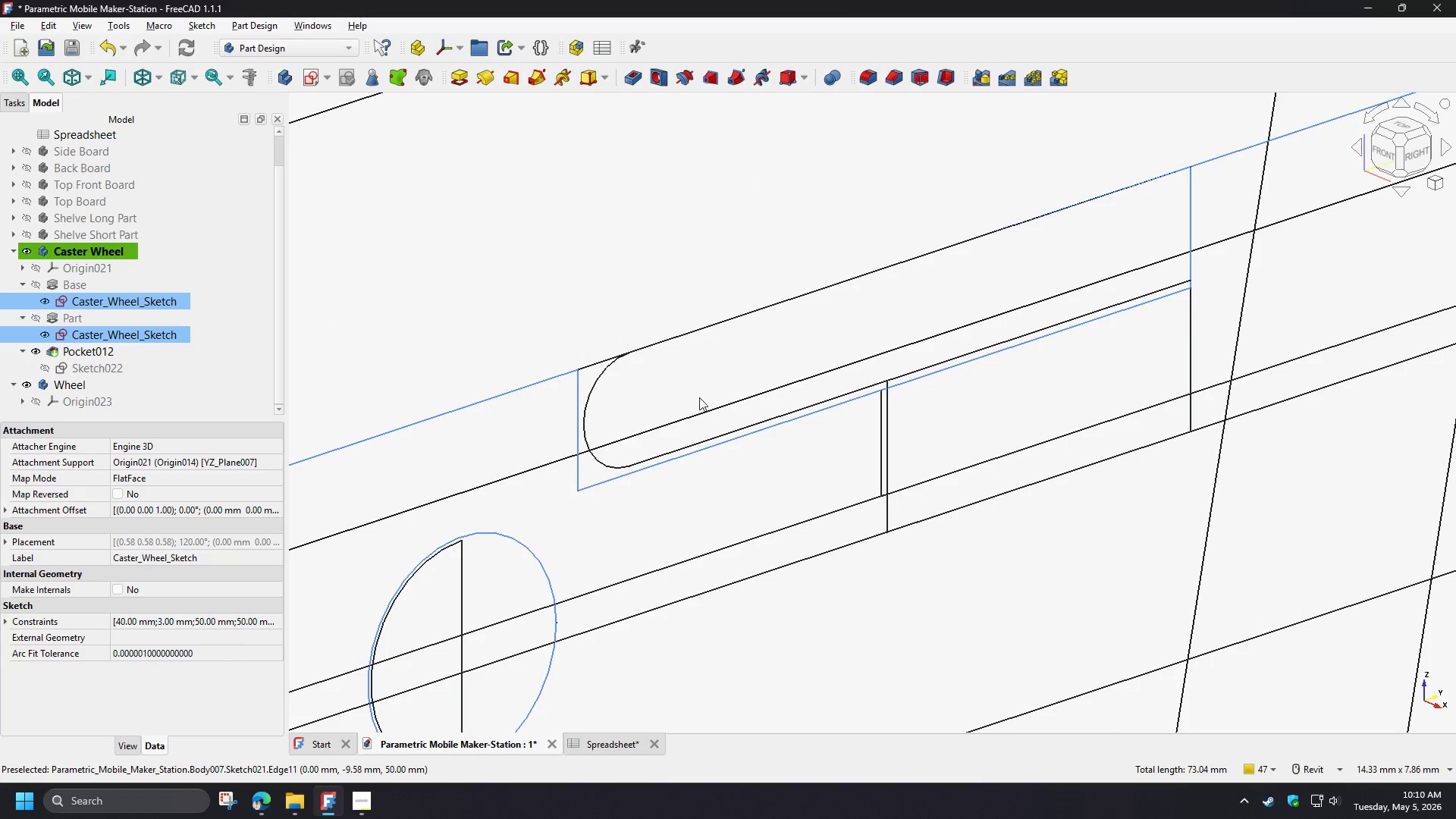 
scroll: coordinate [705, 401], scroll_direction: down, amount: 3.0
 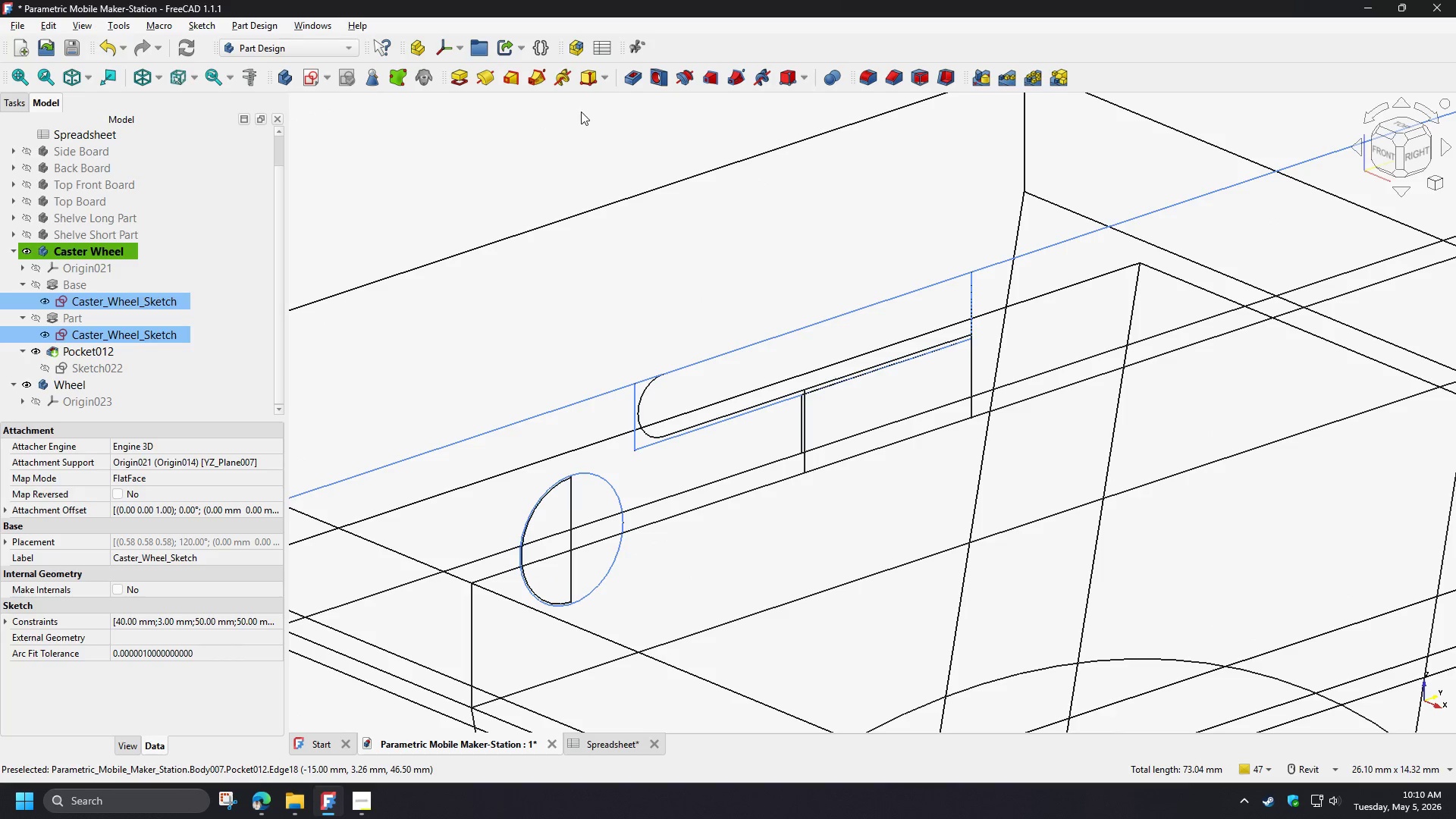 
left_click([680, 81])
 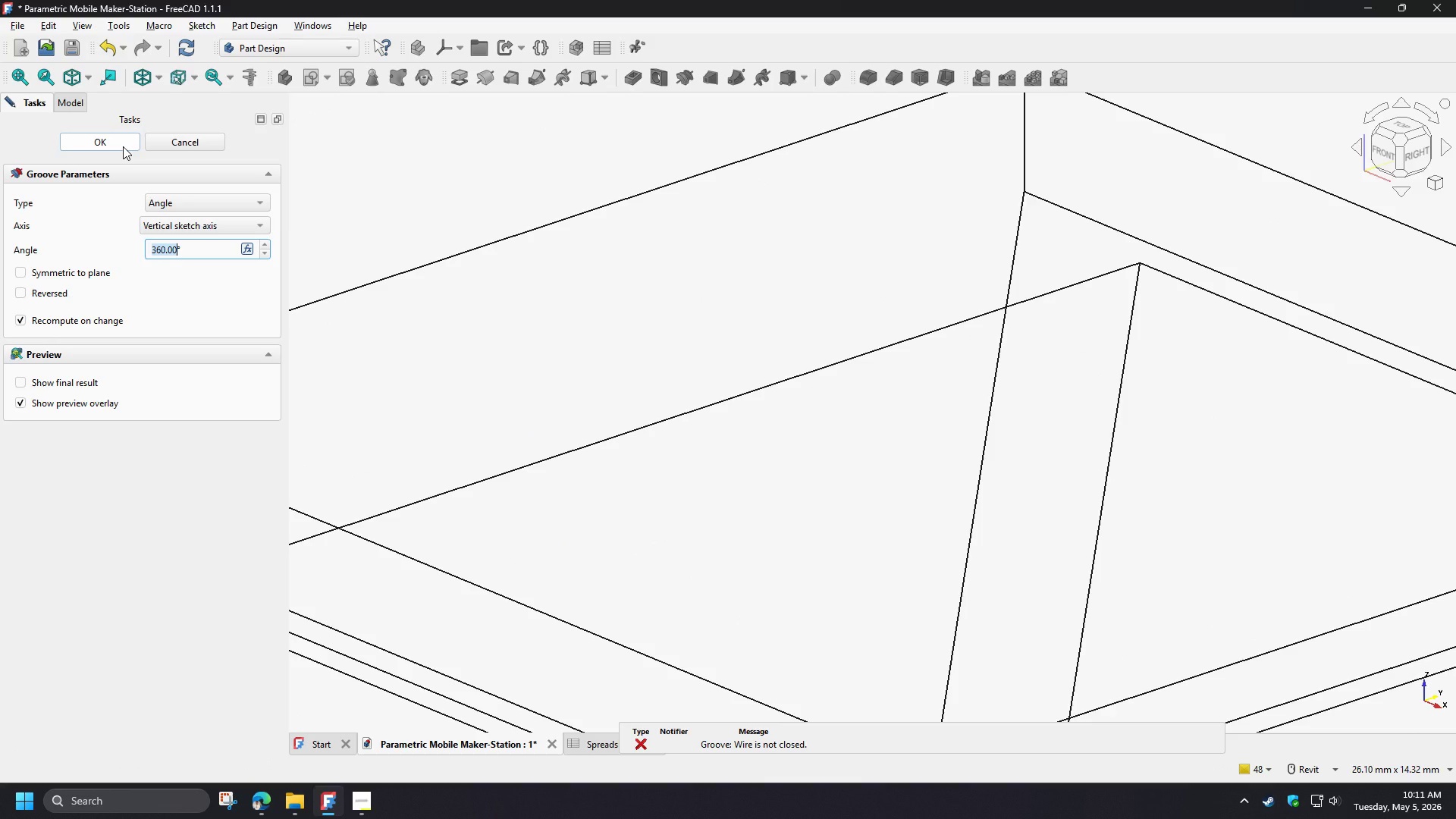 
left_click([123, 146])
 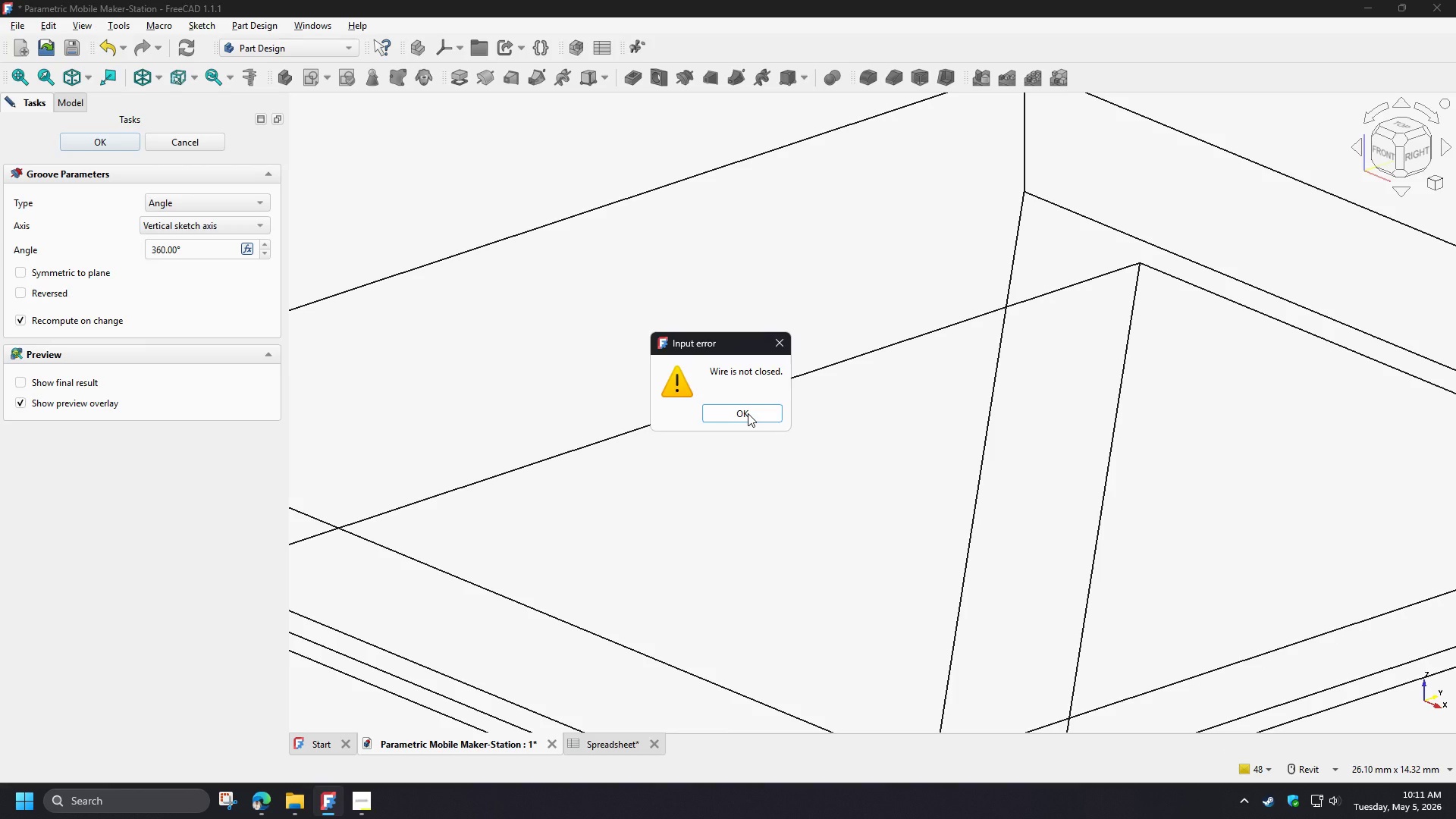 
left_click([748, 413])
 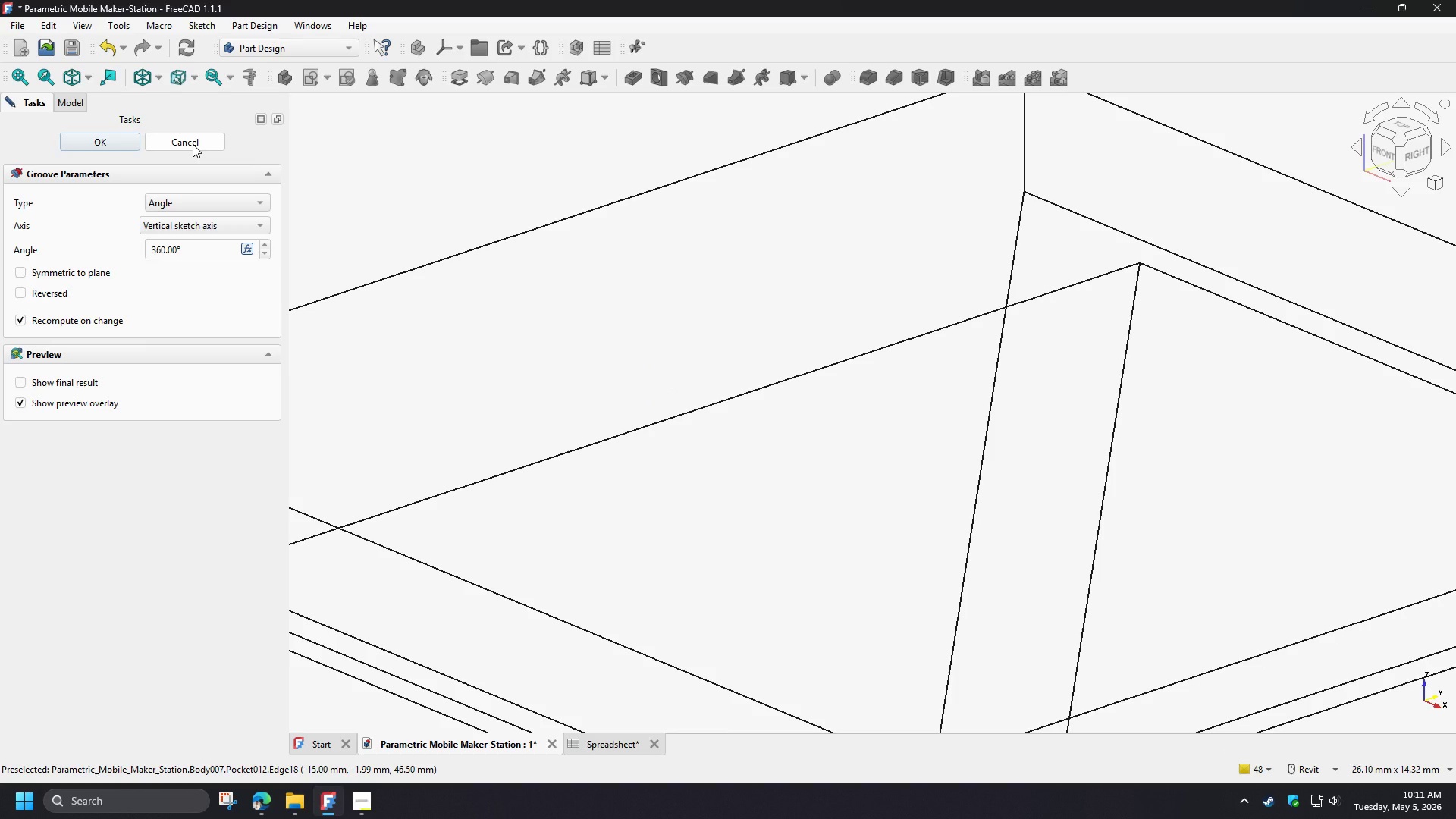 
left_click([193, 144])
 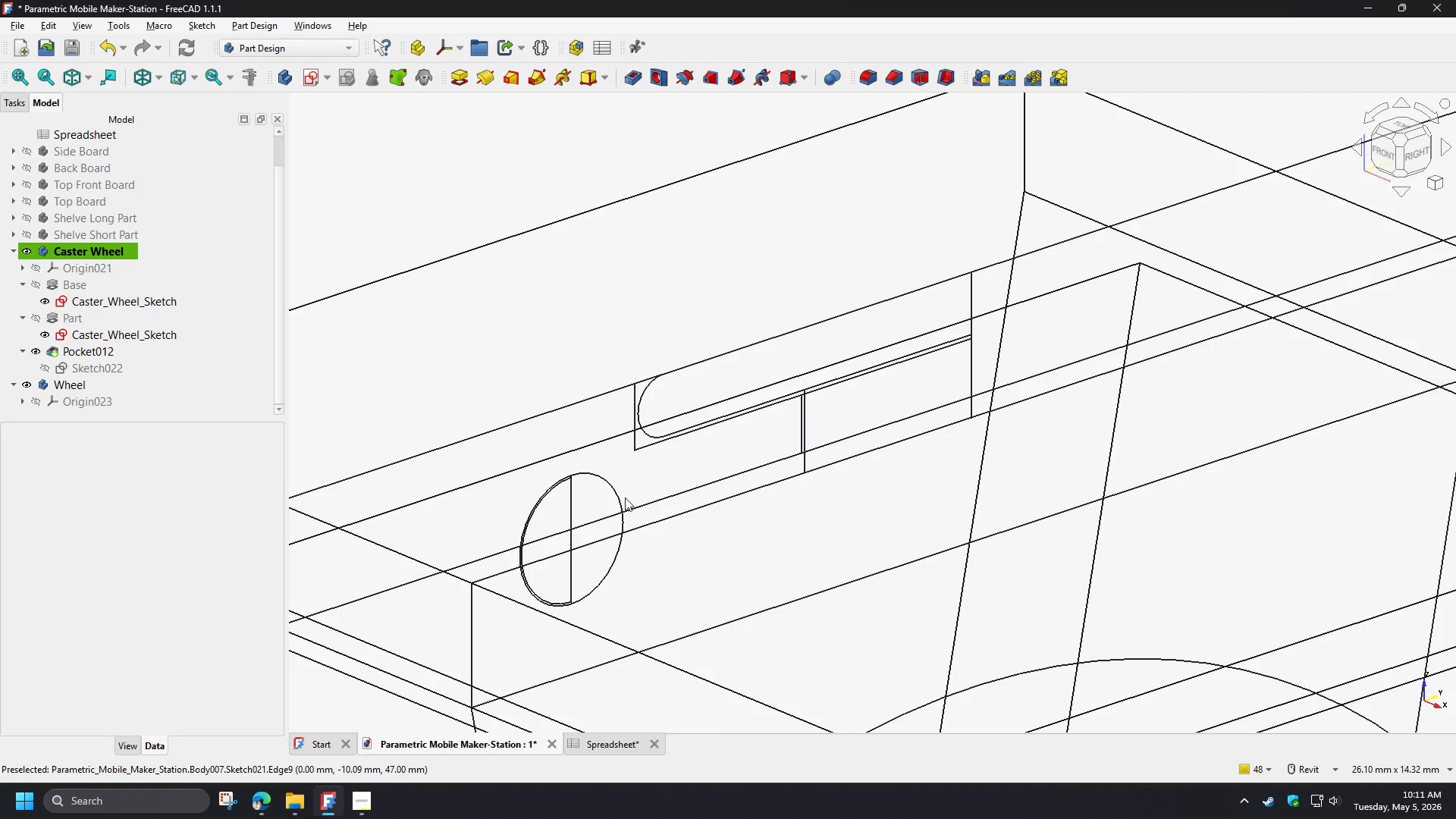 
left_click([612, 489])
 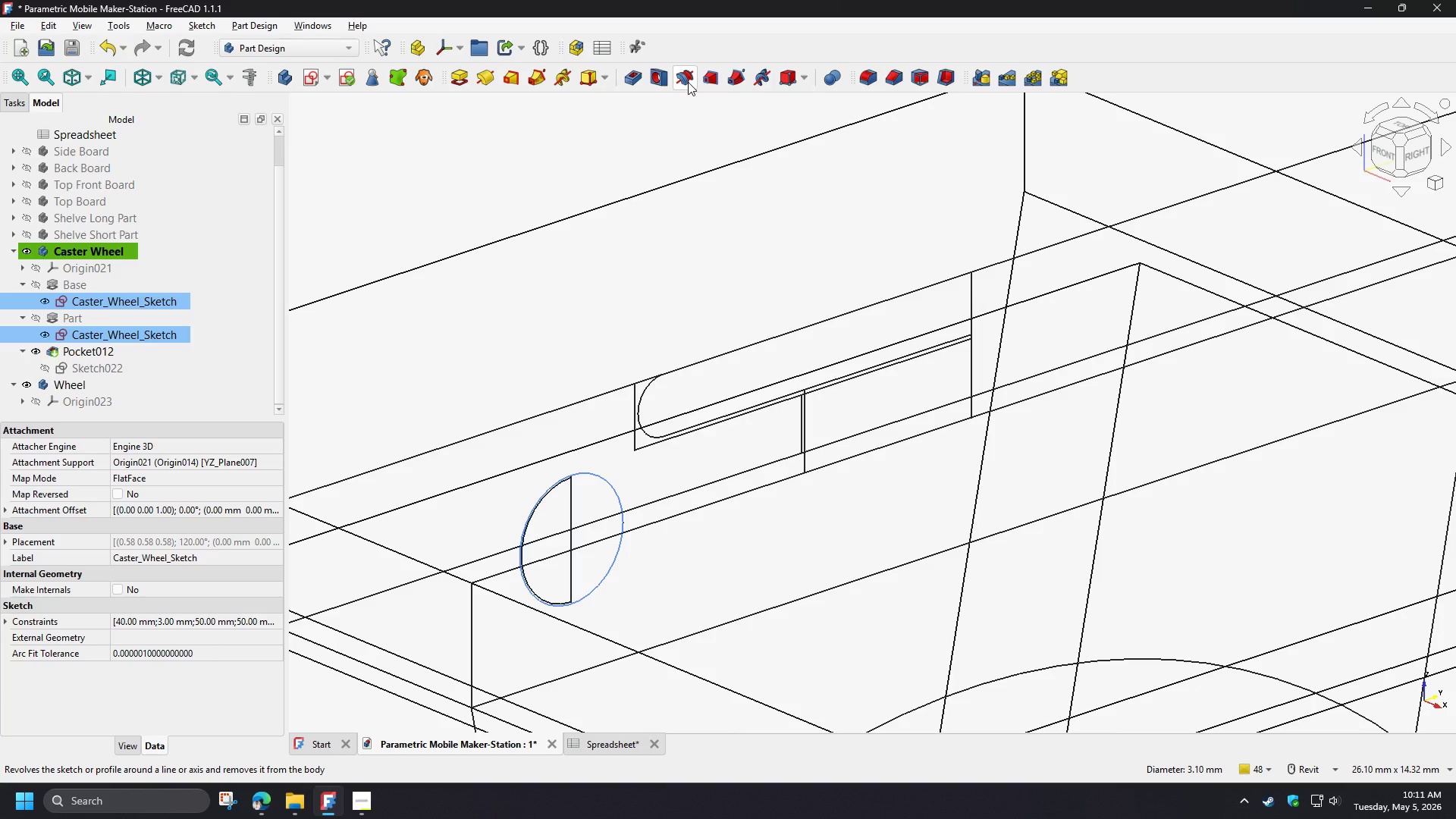 
wait(20.14)
 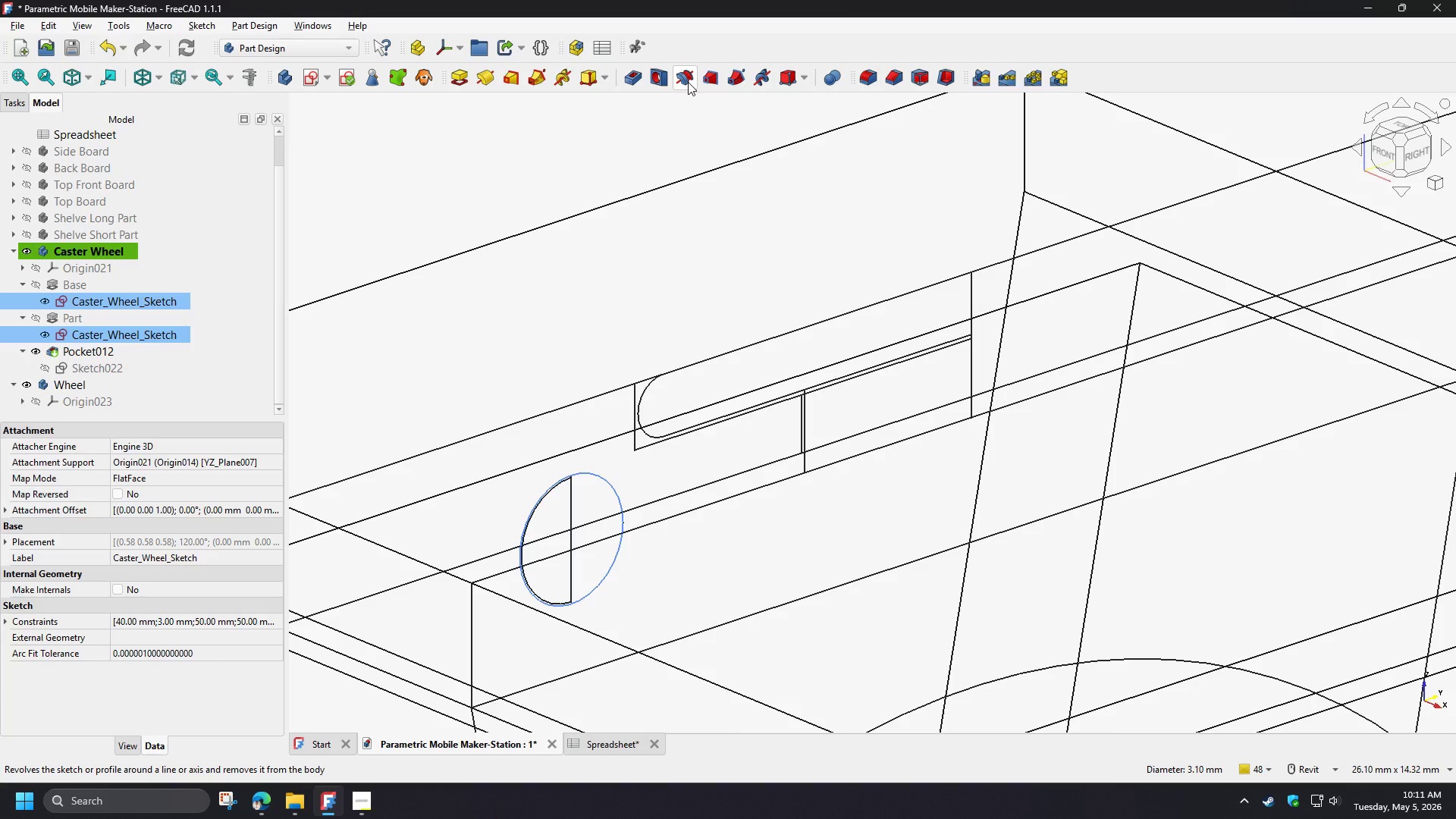 
left_click([703, 306])
 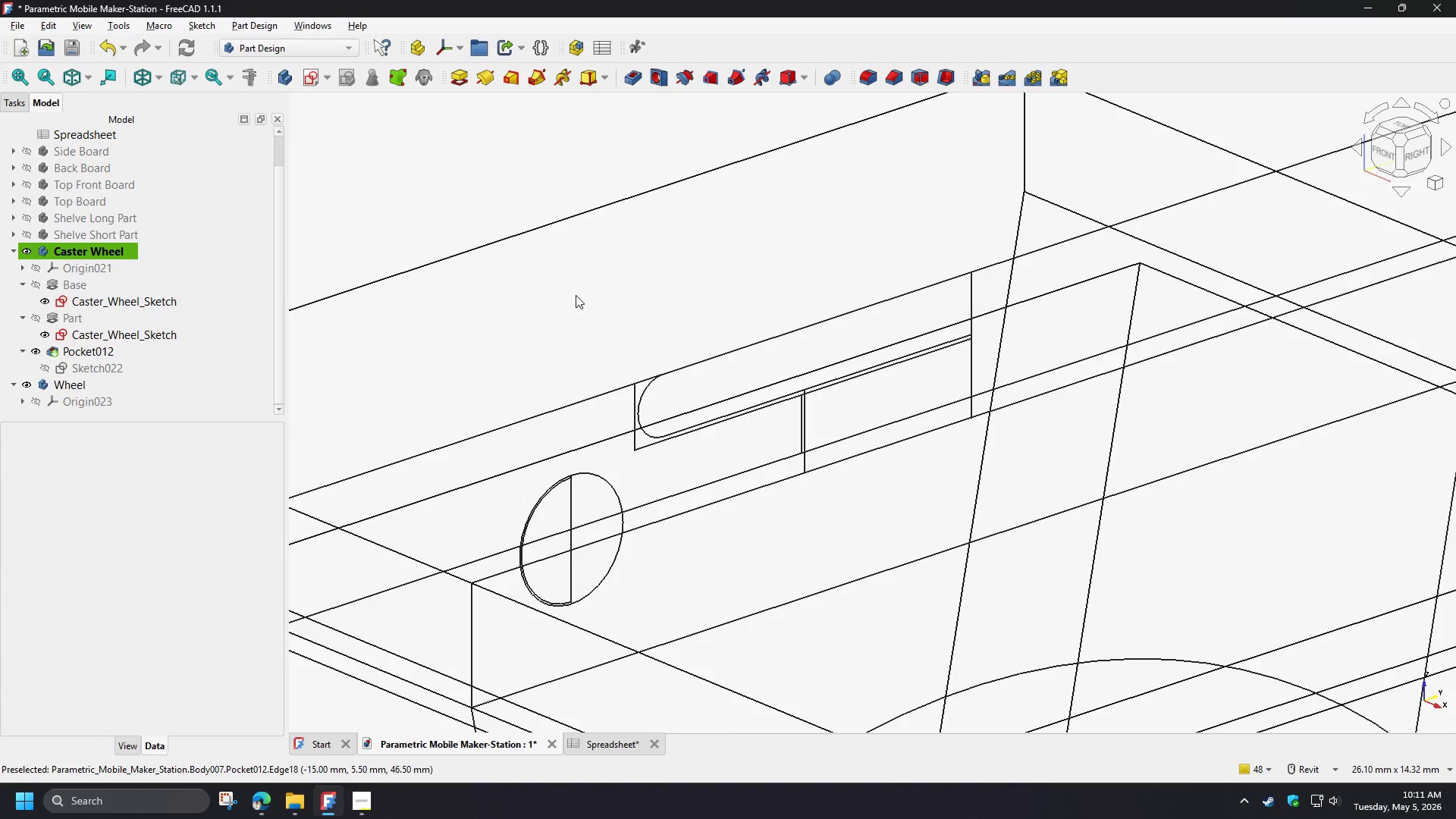 
wait(18.83)
 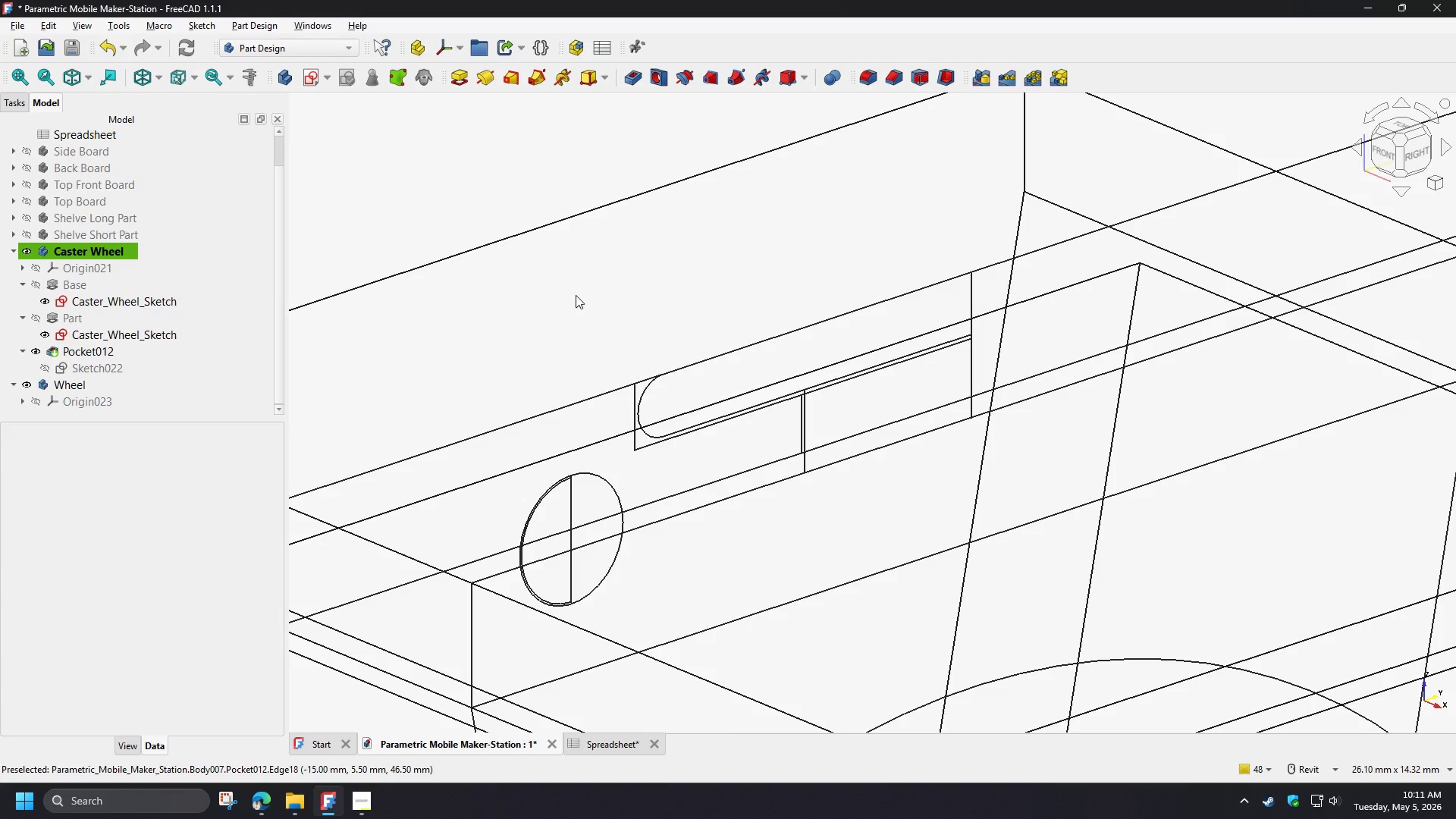 
left_click([607, 479])
 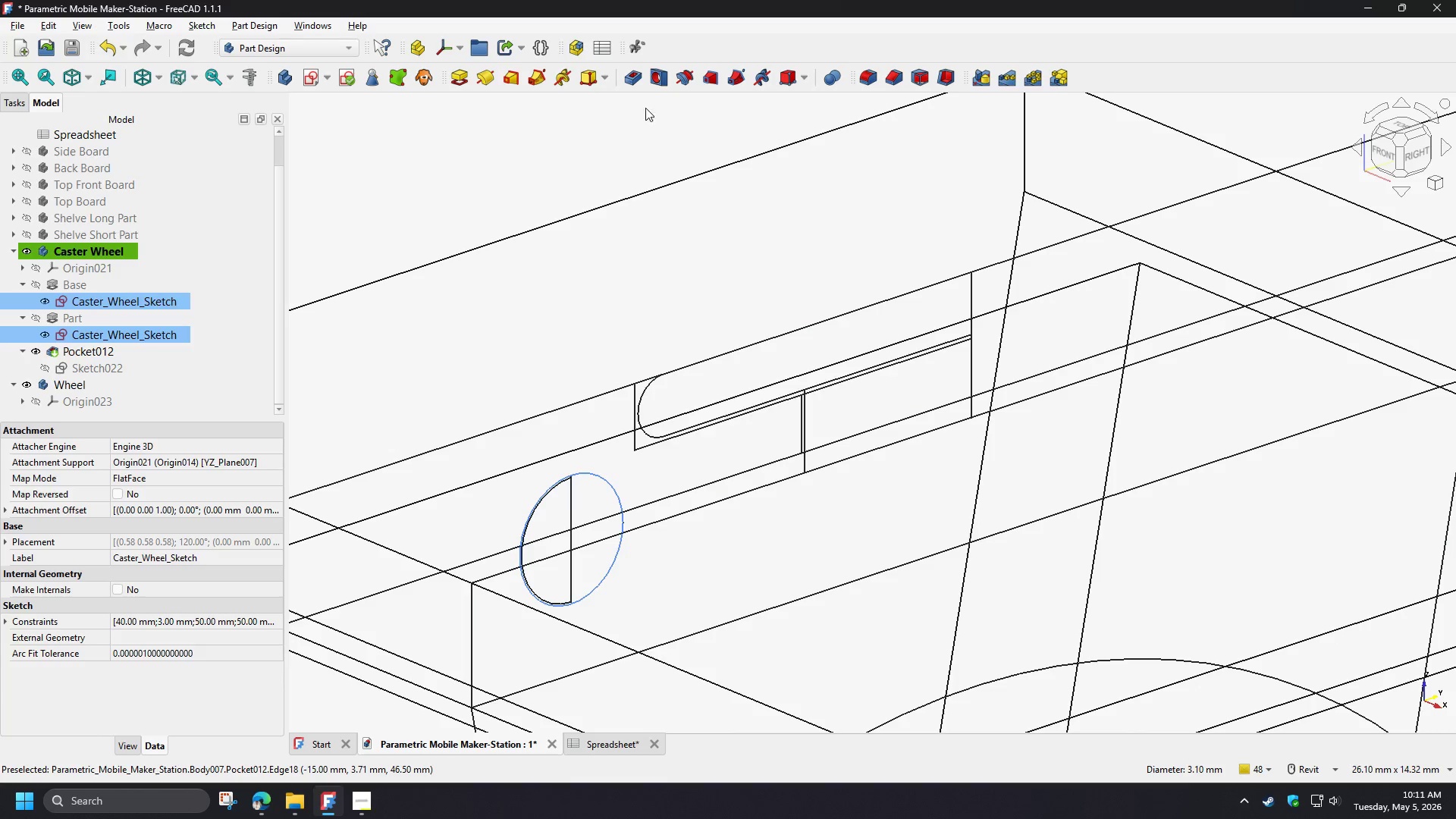 
left_click([677, 82])
 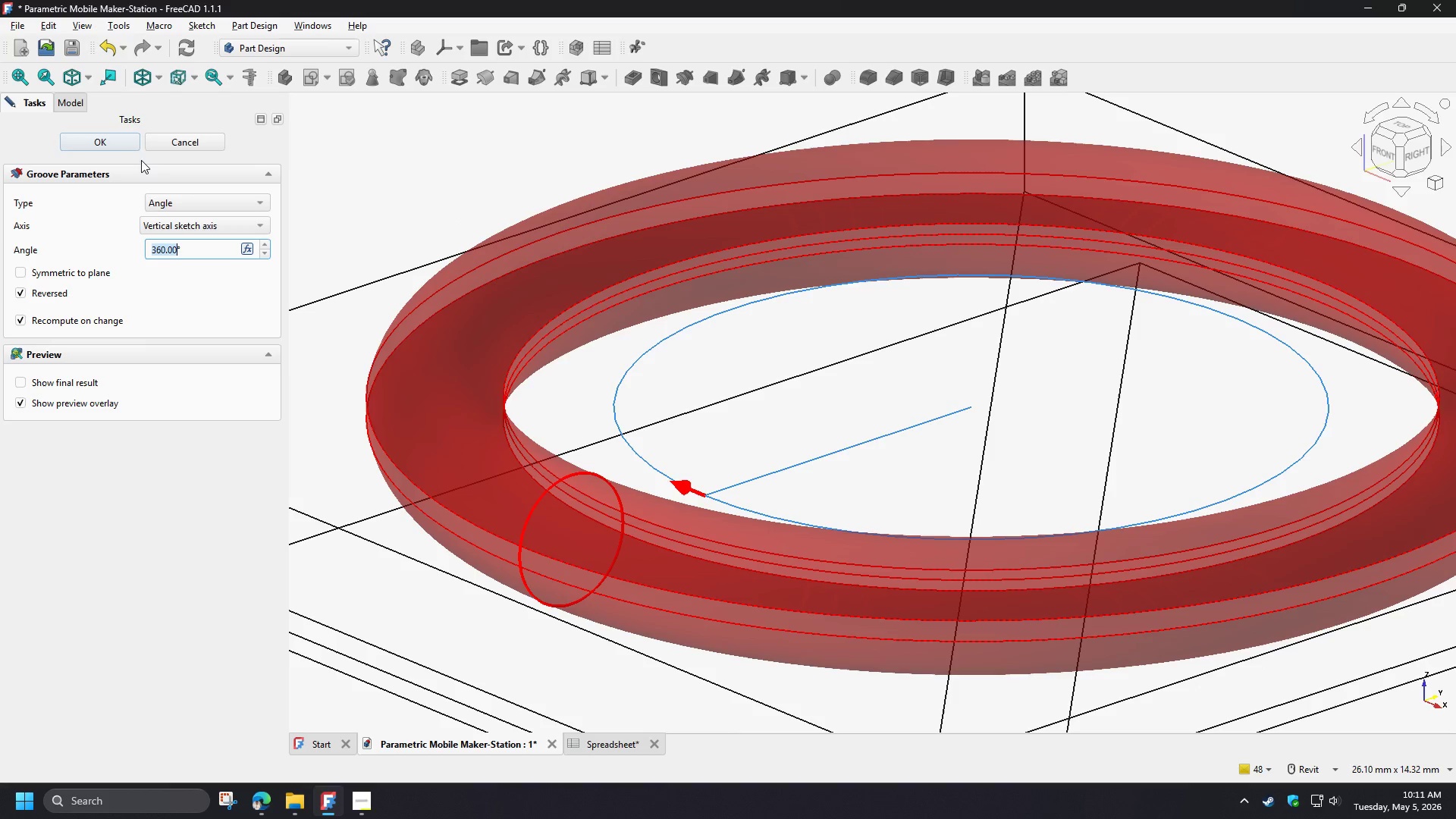 
left_click([126, 139])
 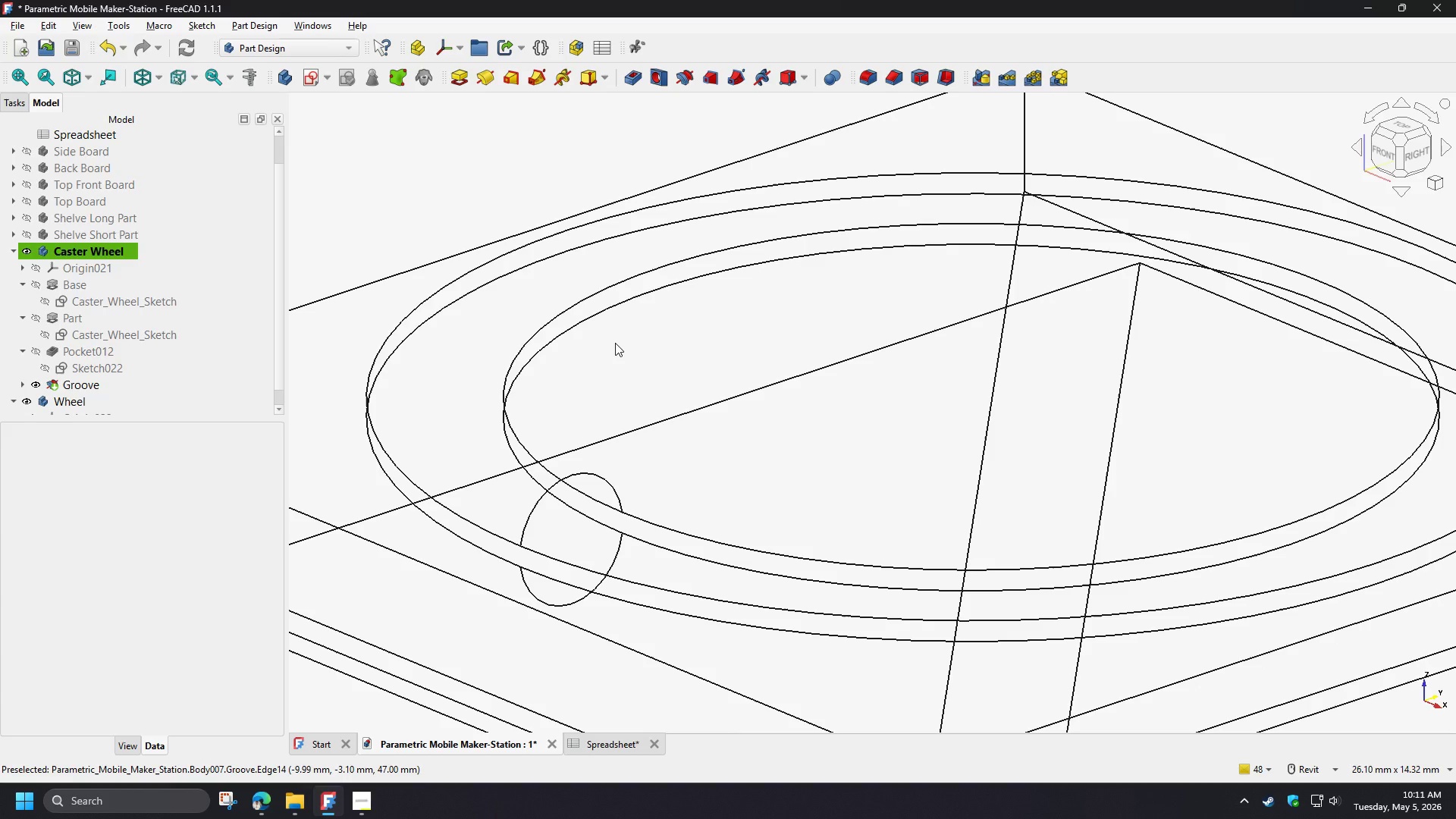 
left_click([615, 343])
 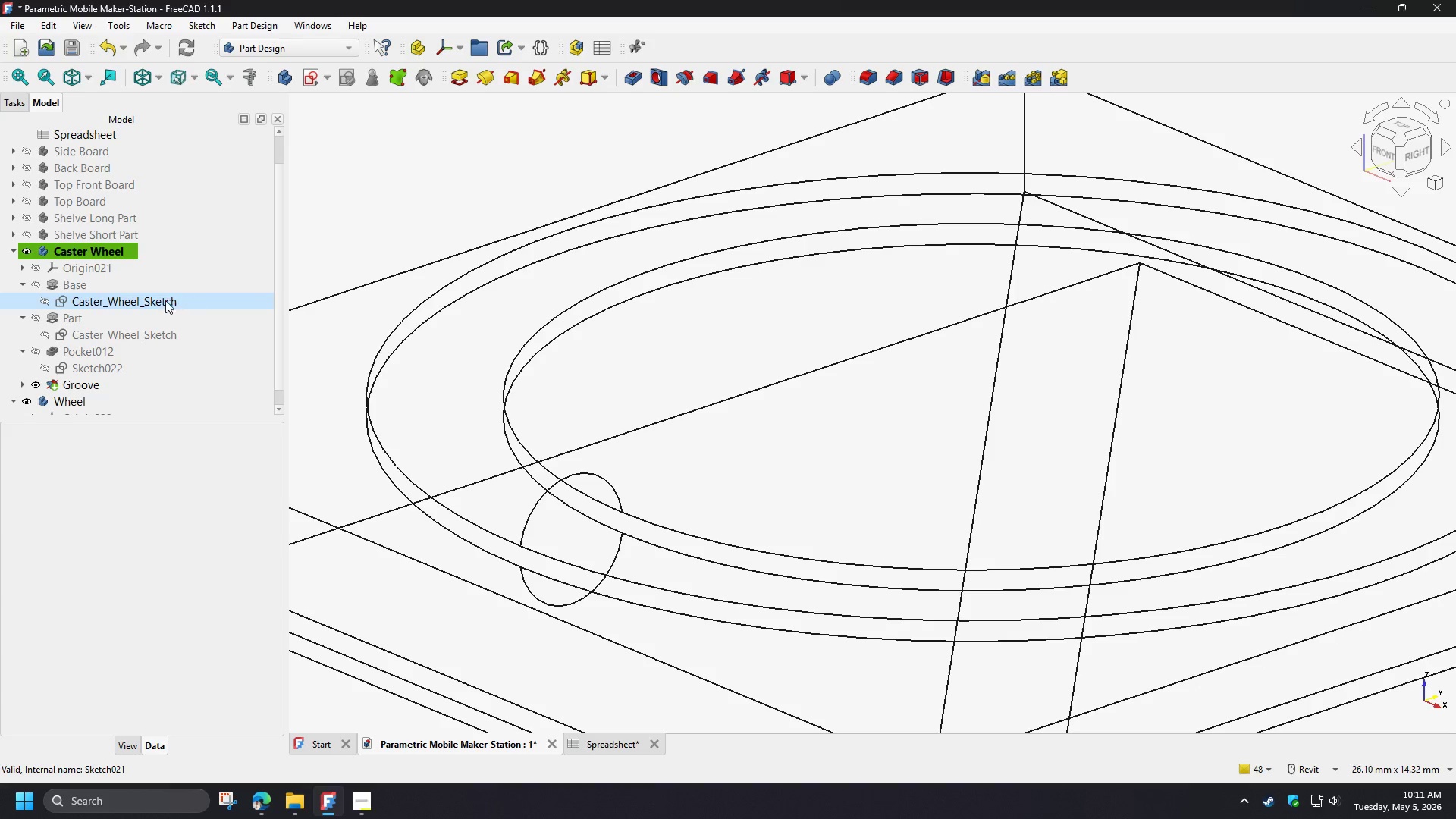 
left_click([142, 300])
 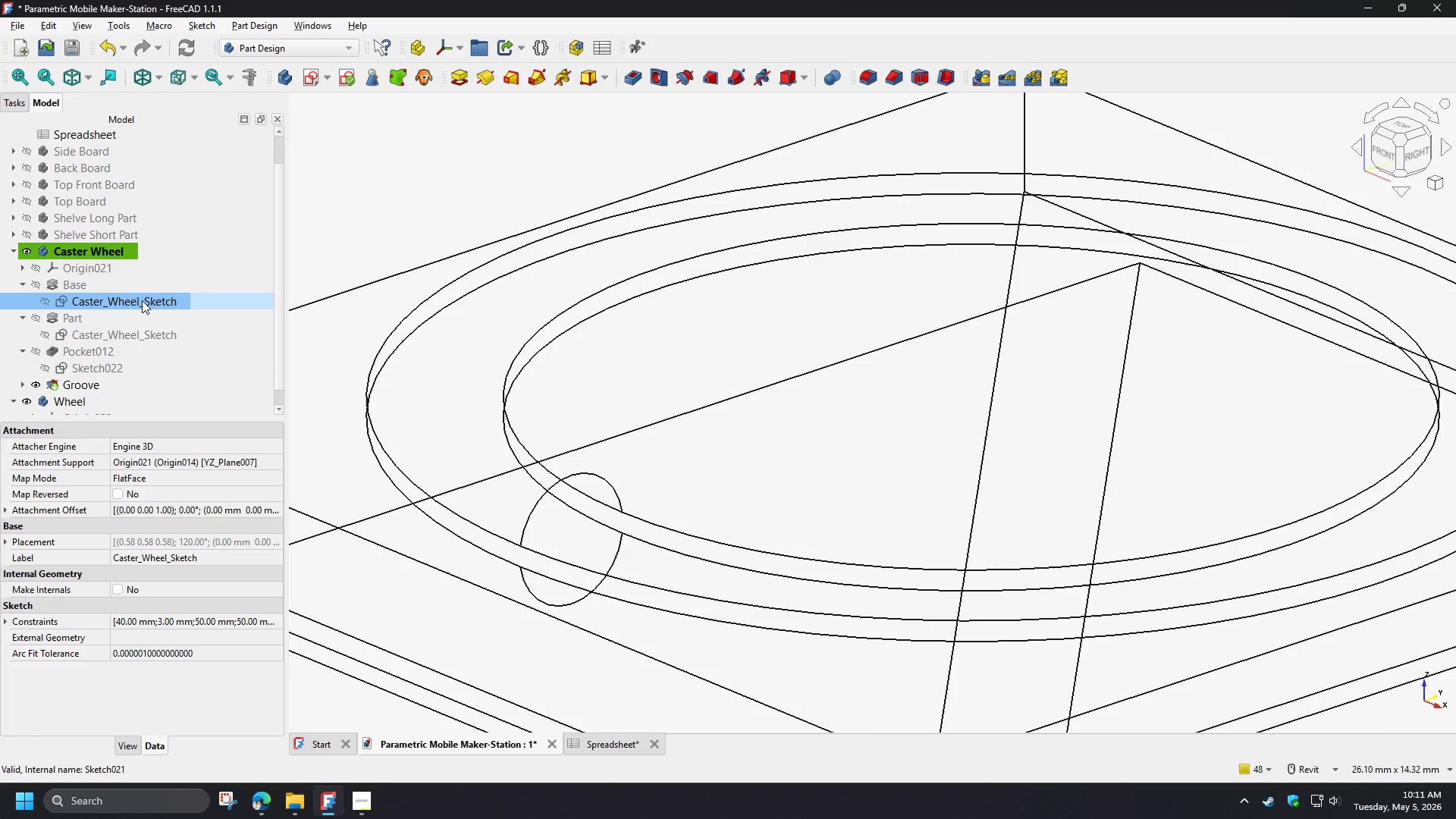 
key(Space)
 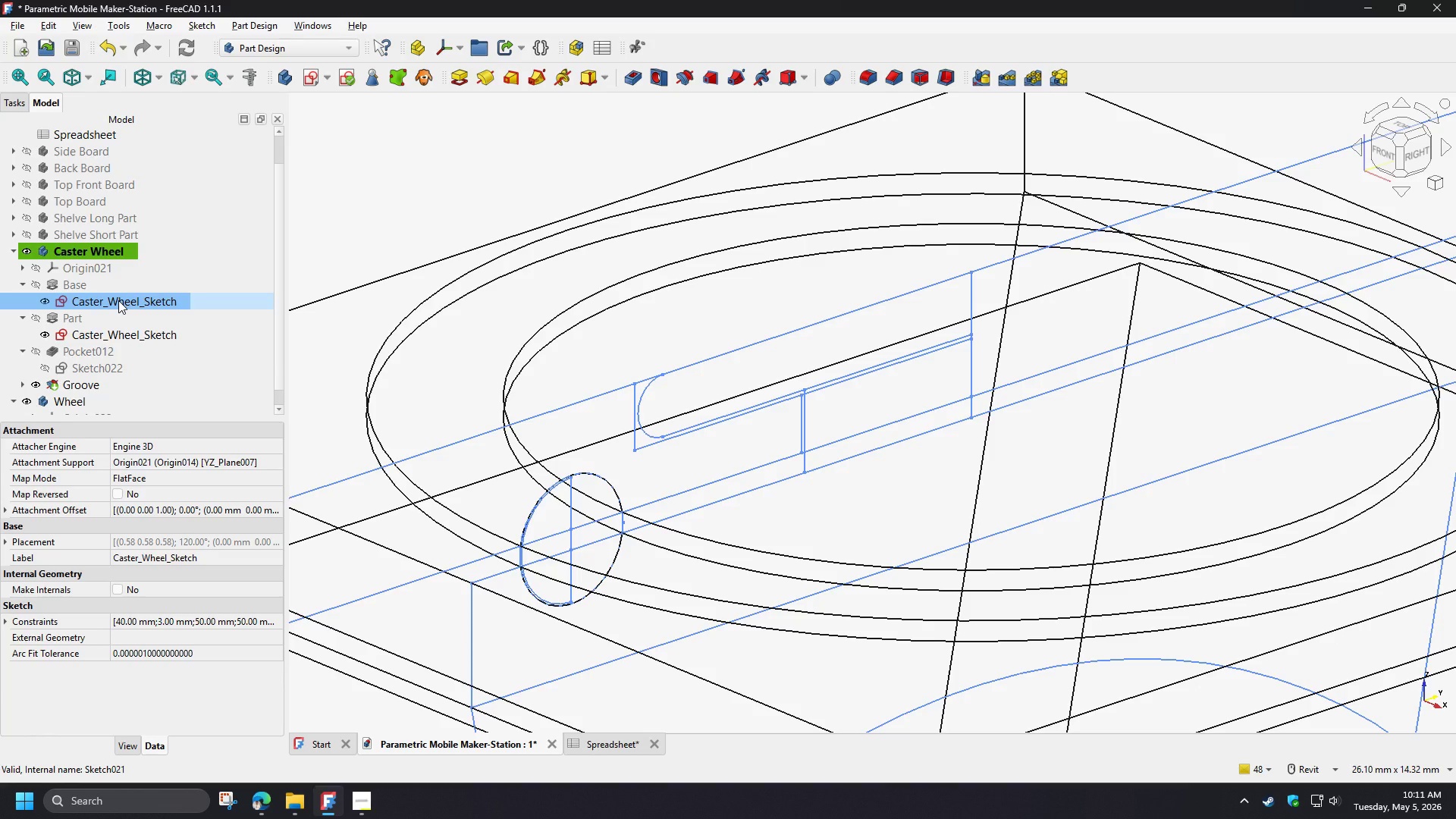 
wait(5.08)
 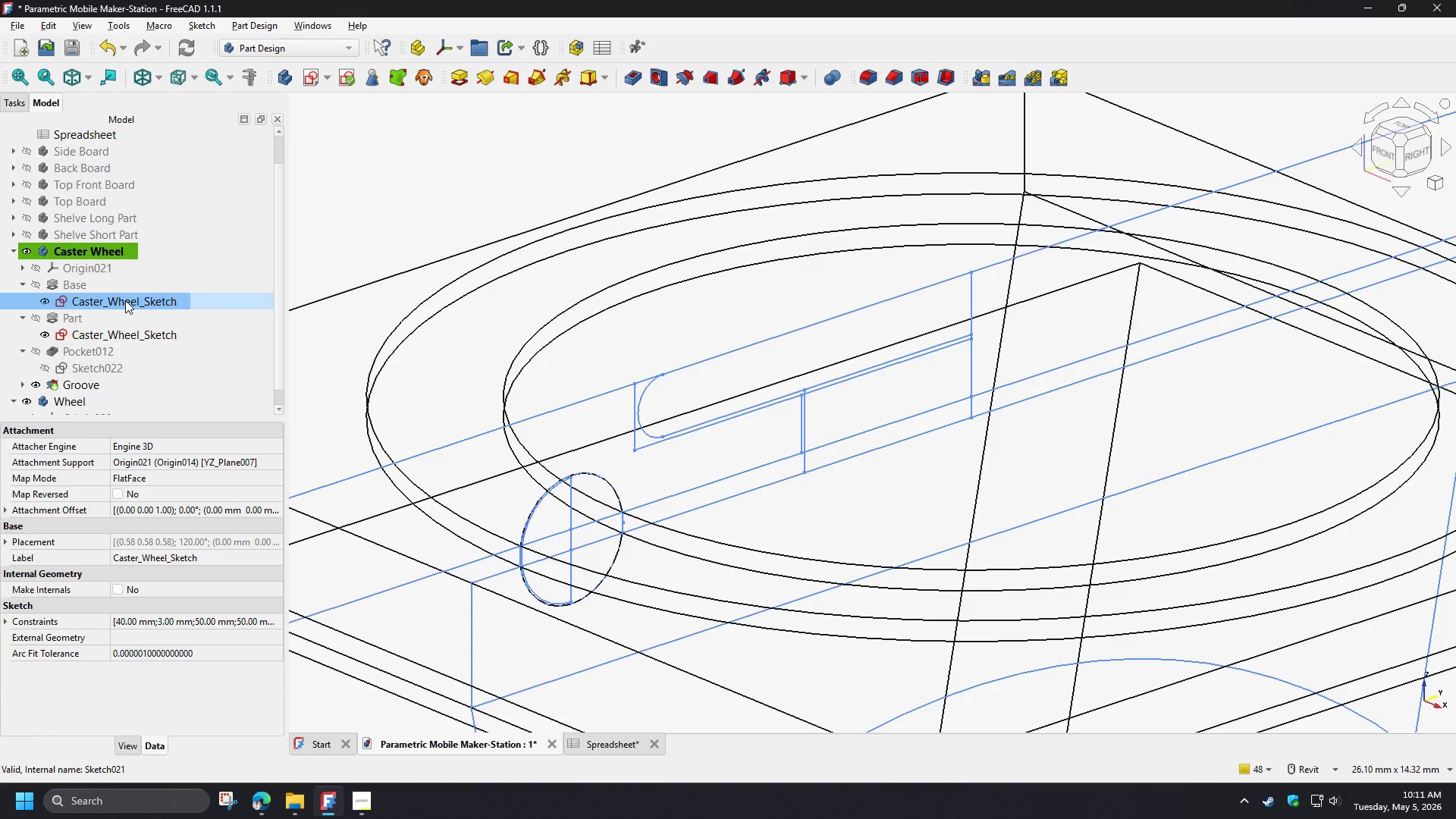 
left_click([23, 384])
 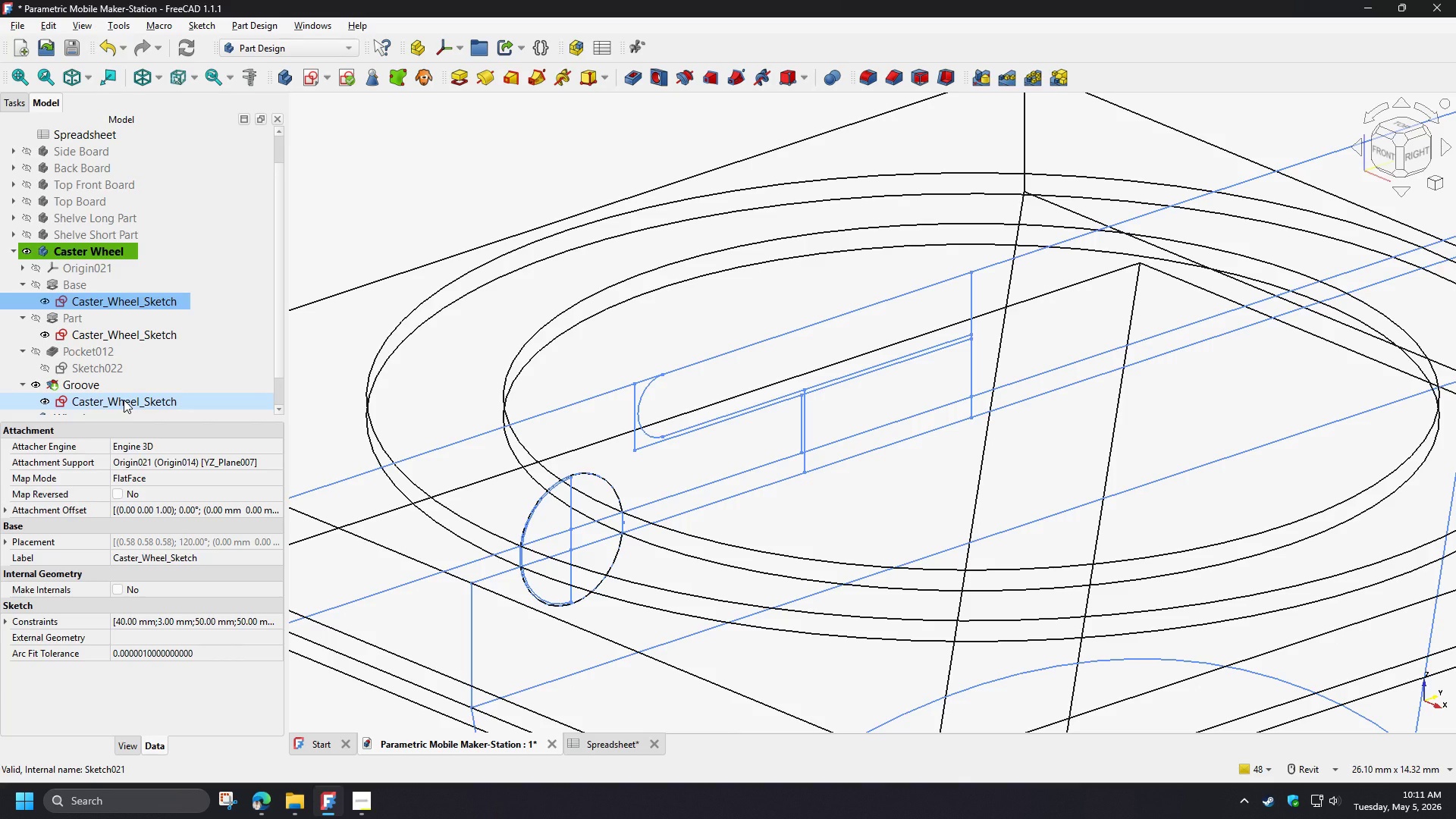 
left_click([124, 400])
 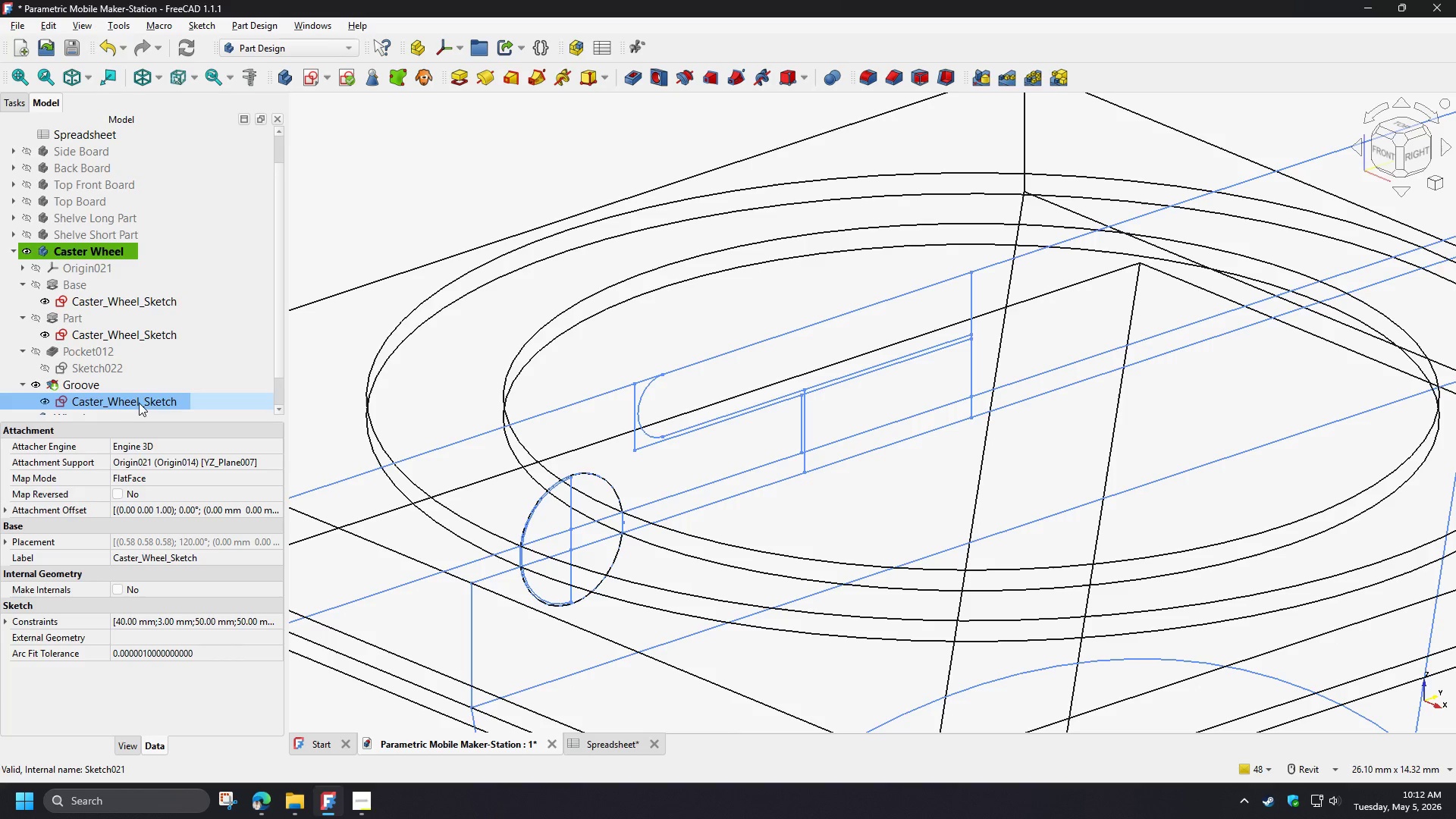 
wait(6.81)
 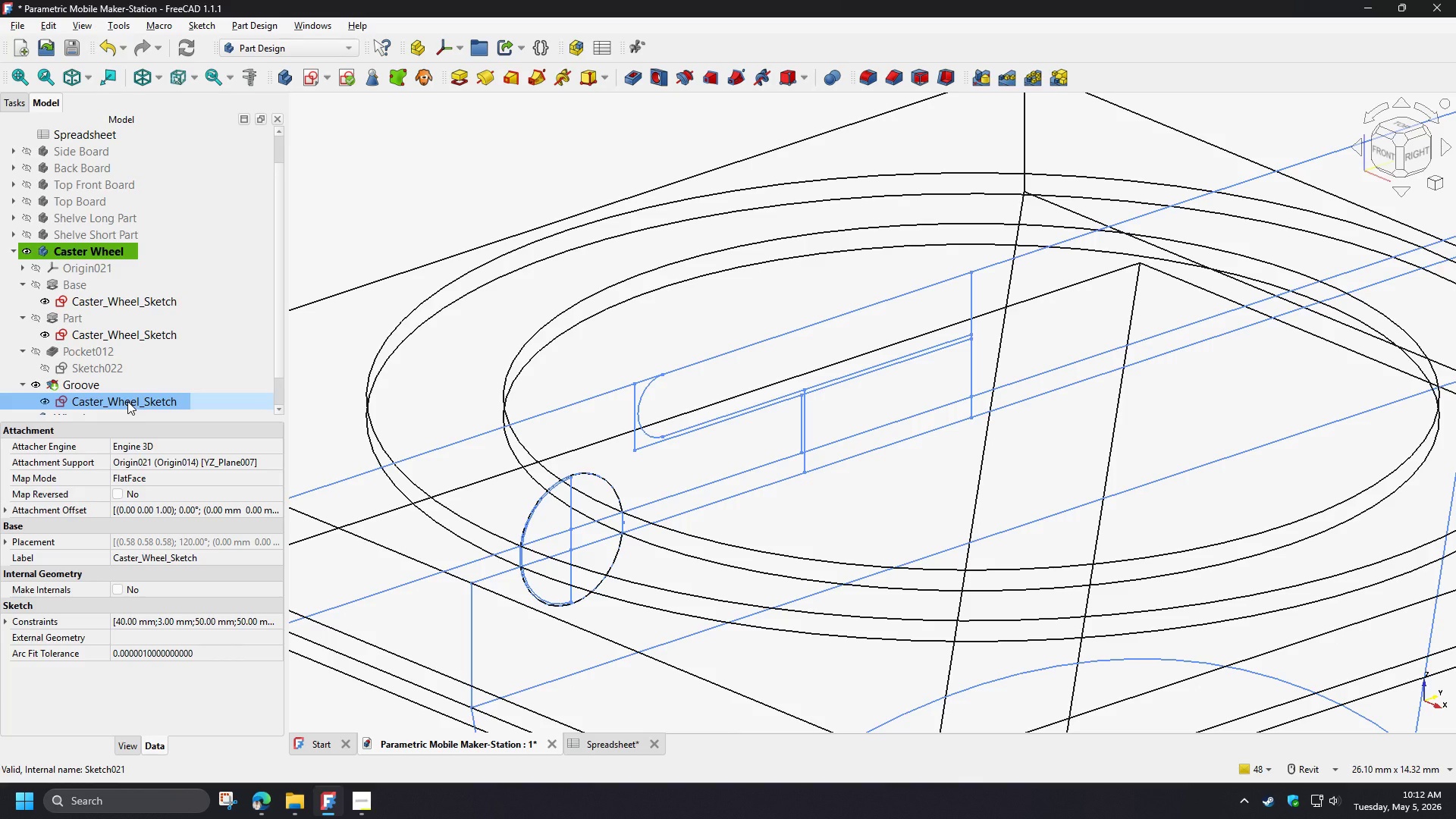 
double_click([145, 402])
 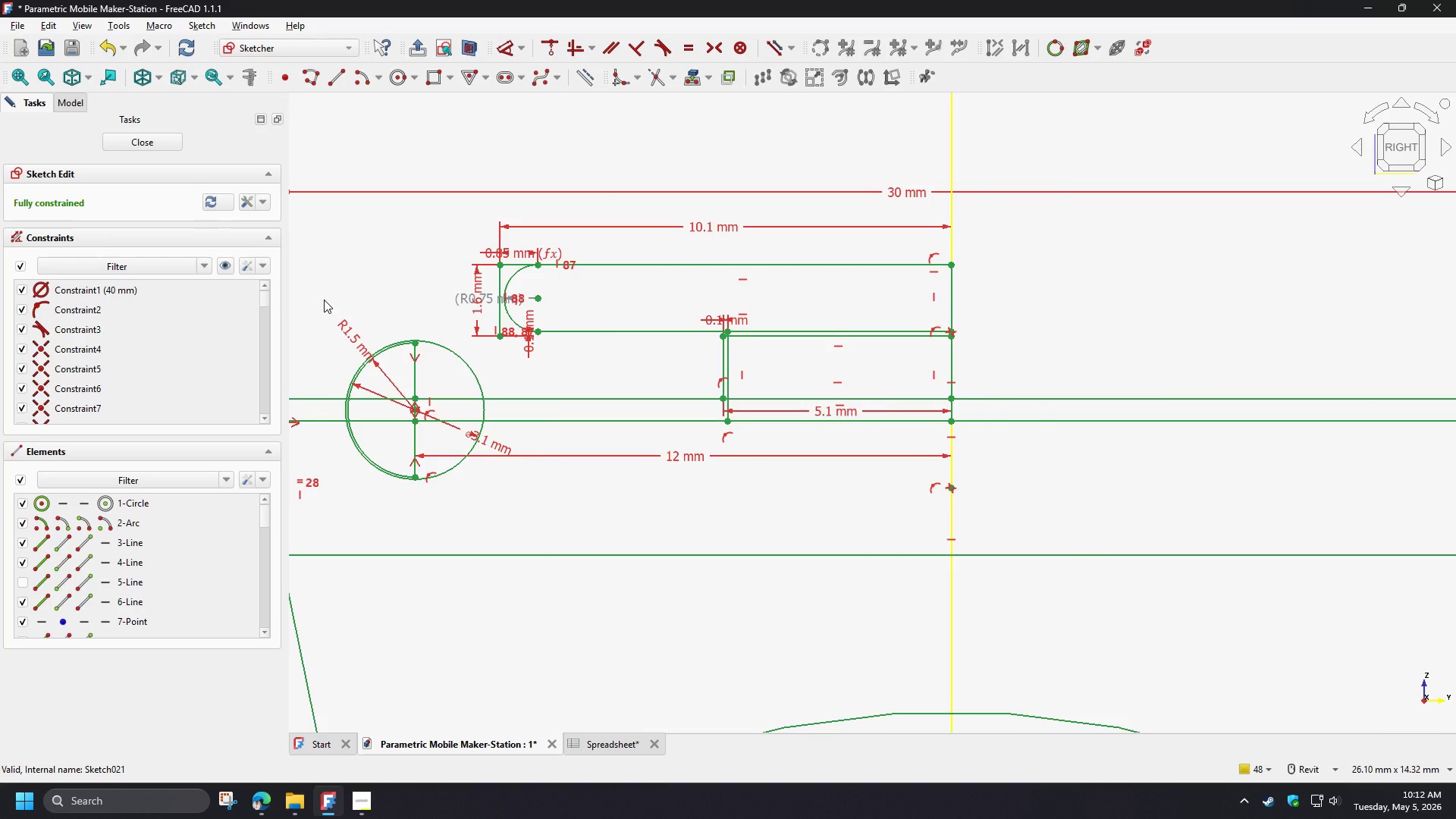 
wait(5.88)
 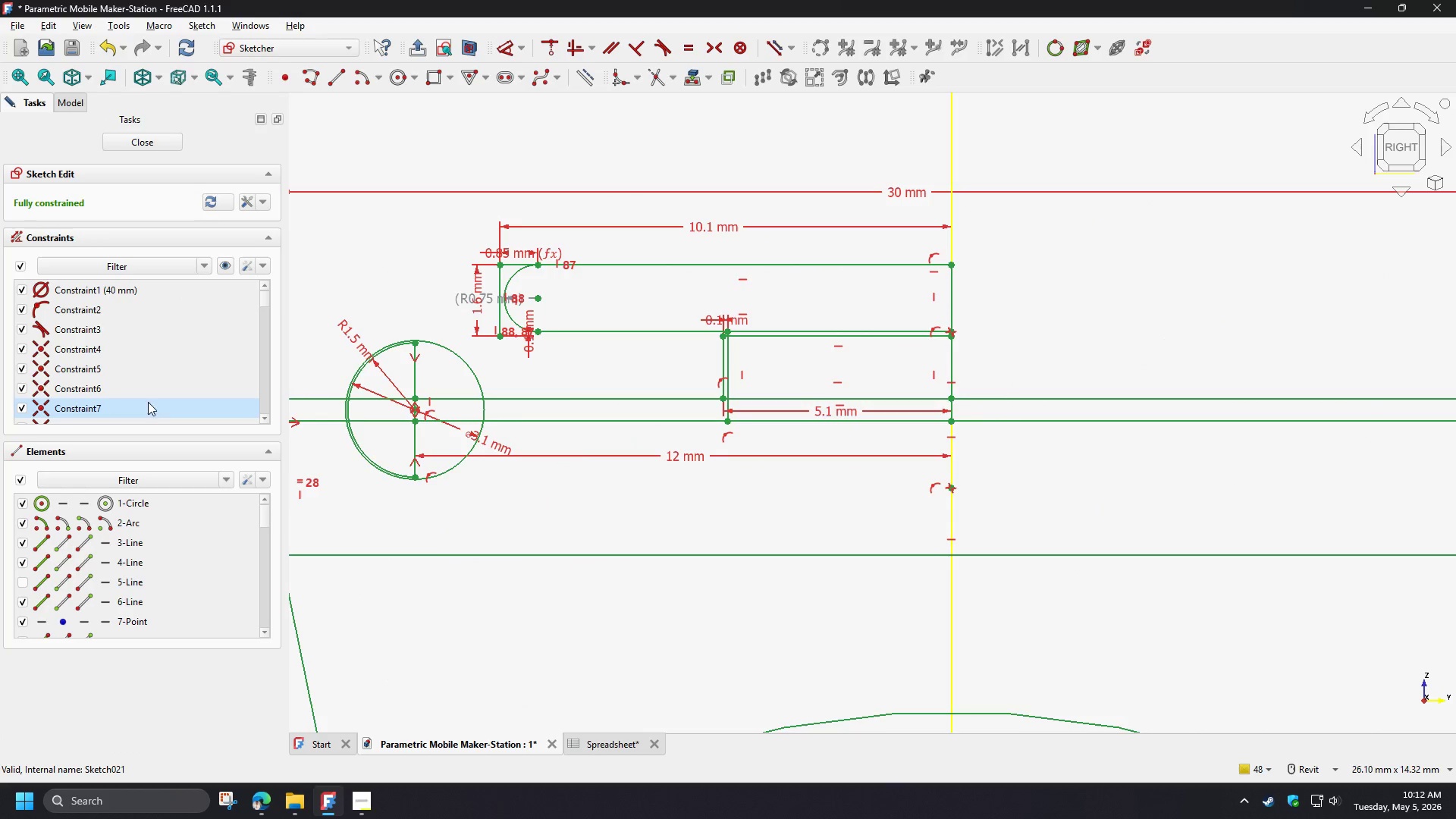 
left_click([154, 144])
 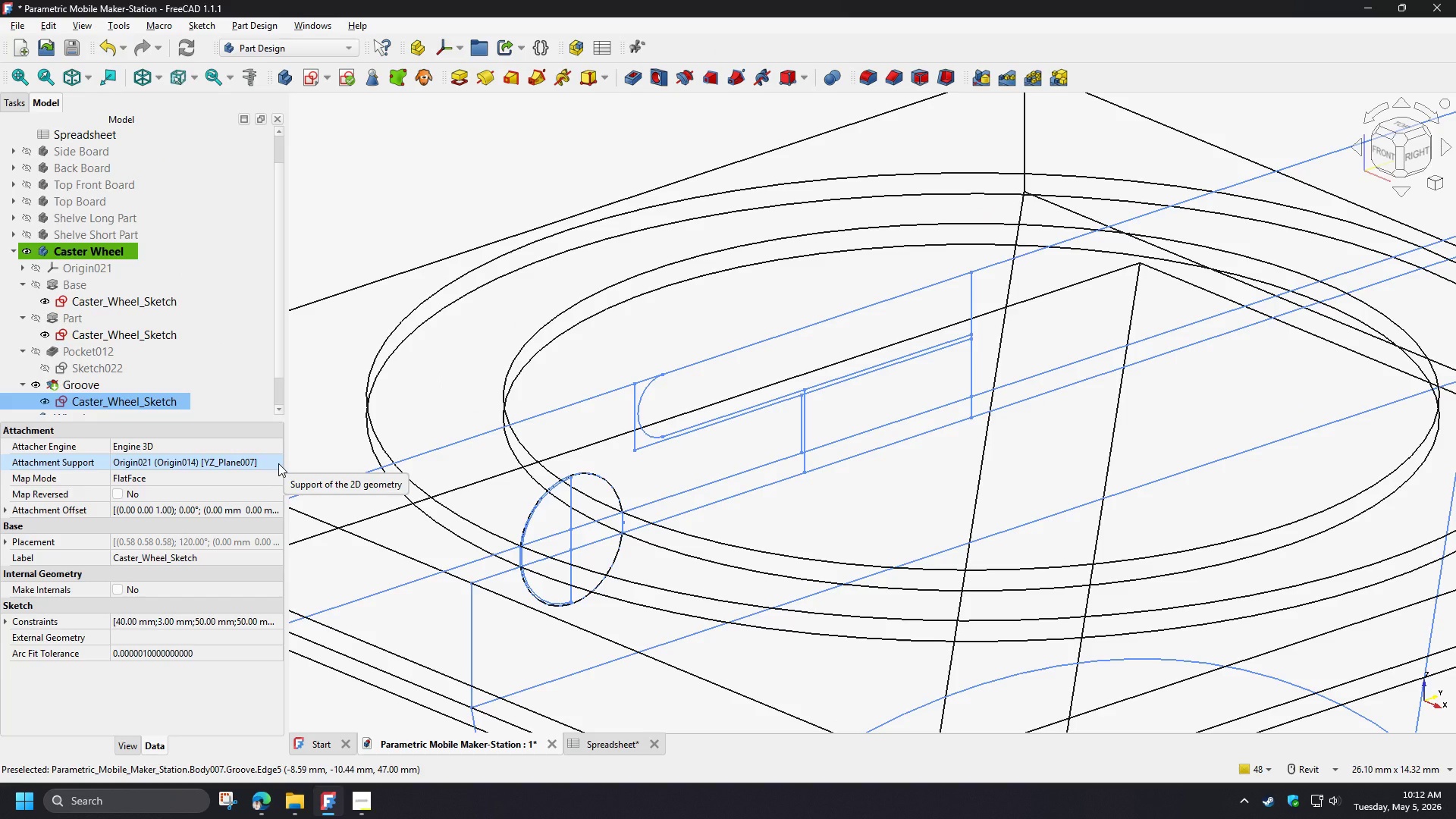 
wait(5.39)
 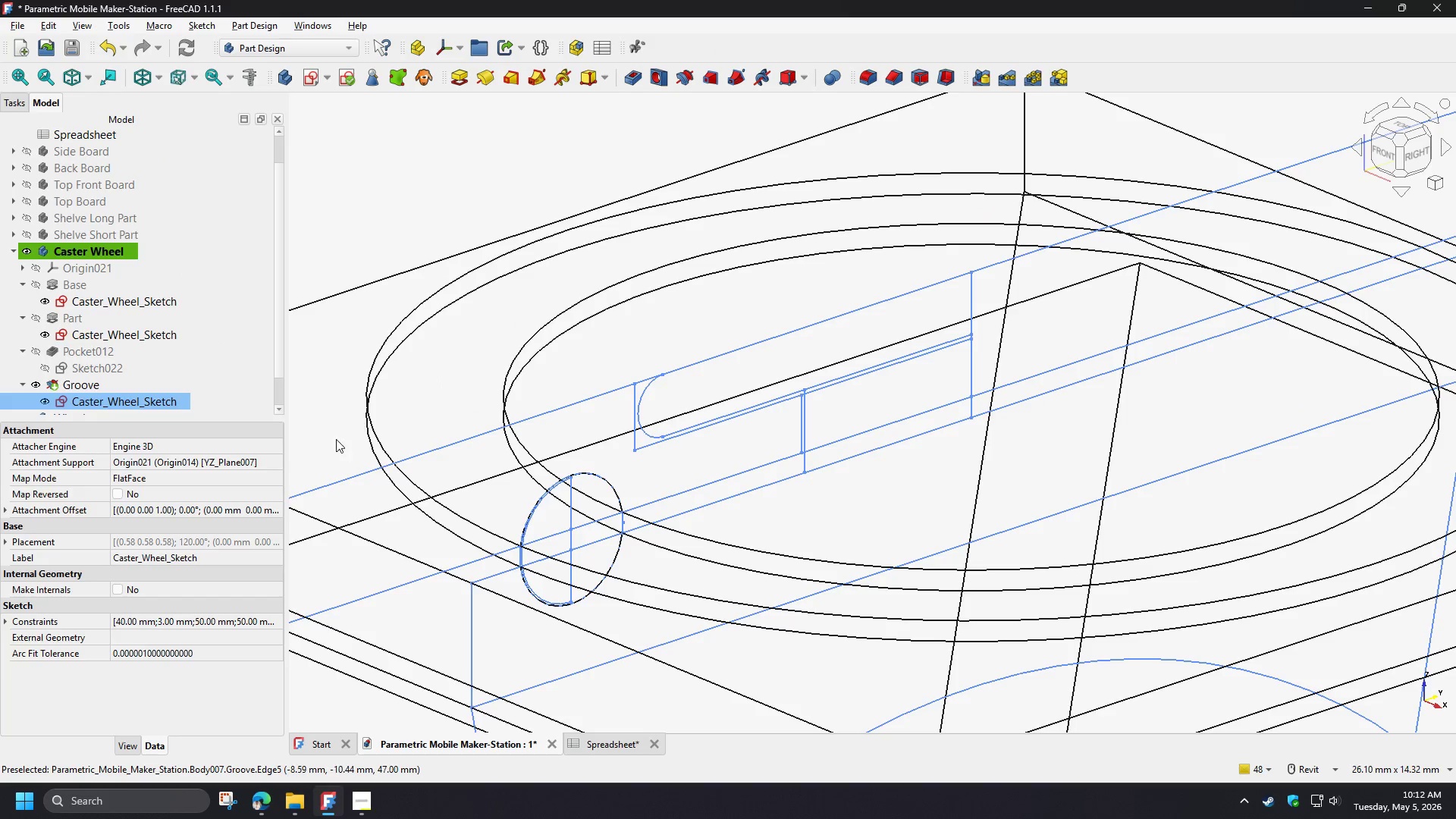 
double_click([278, 463])
 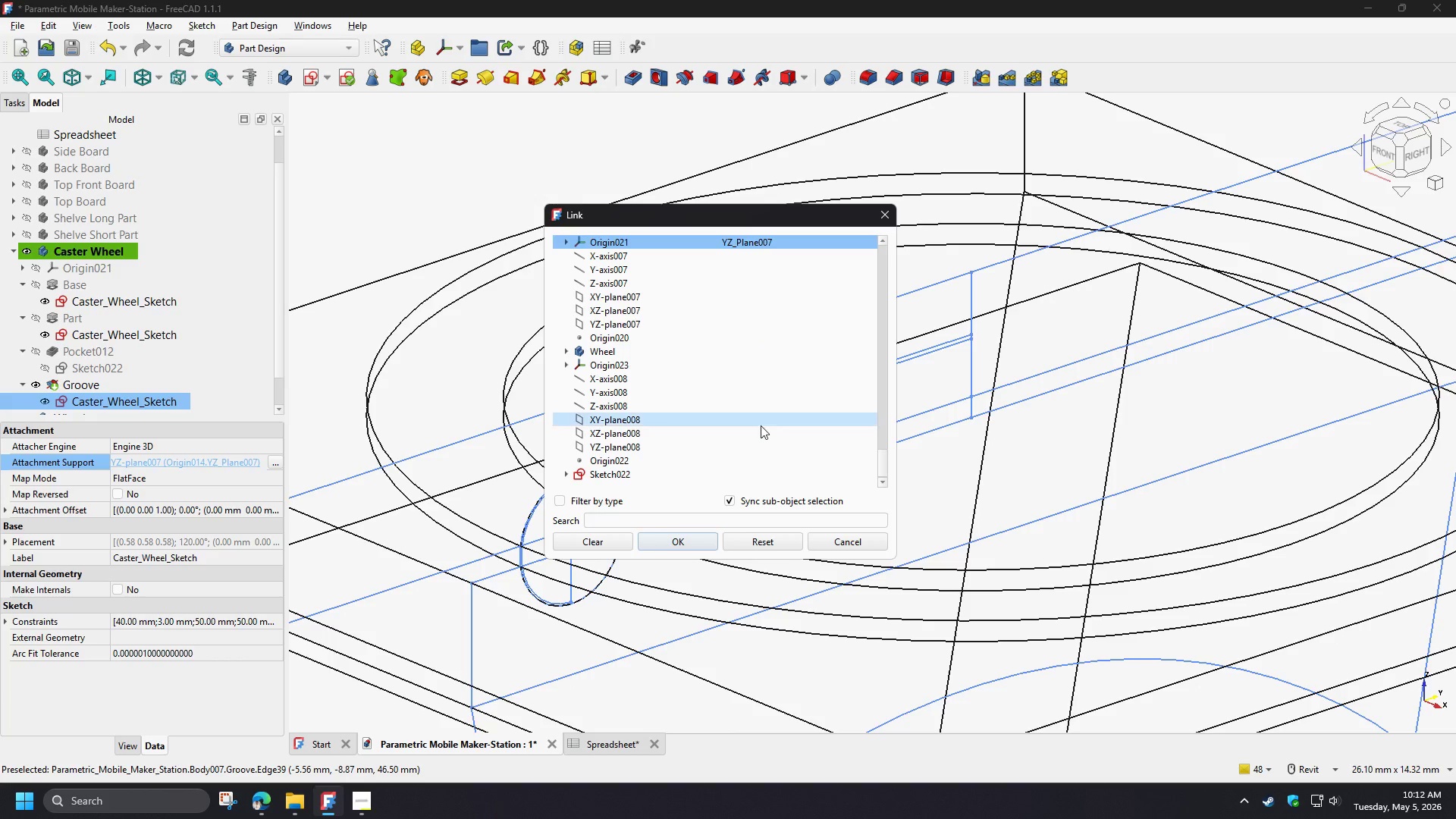 
scroll: coordinate [770, 438], scroll_direction: down, amount: 4.0
 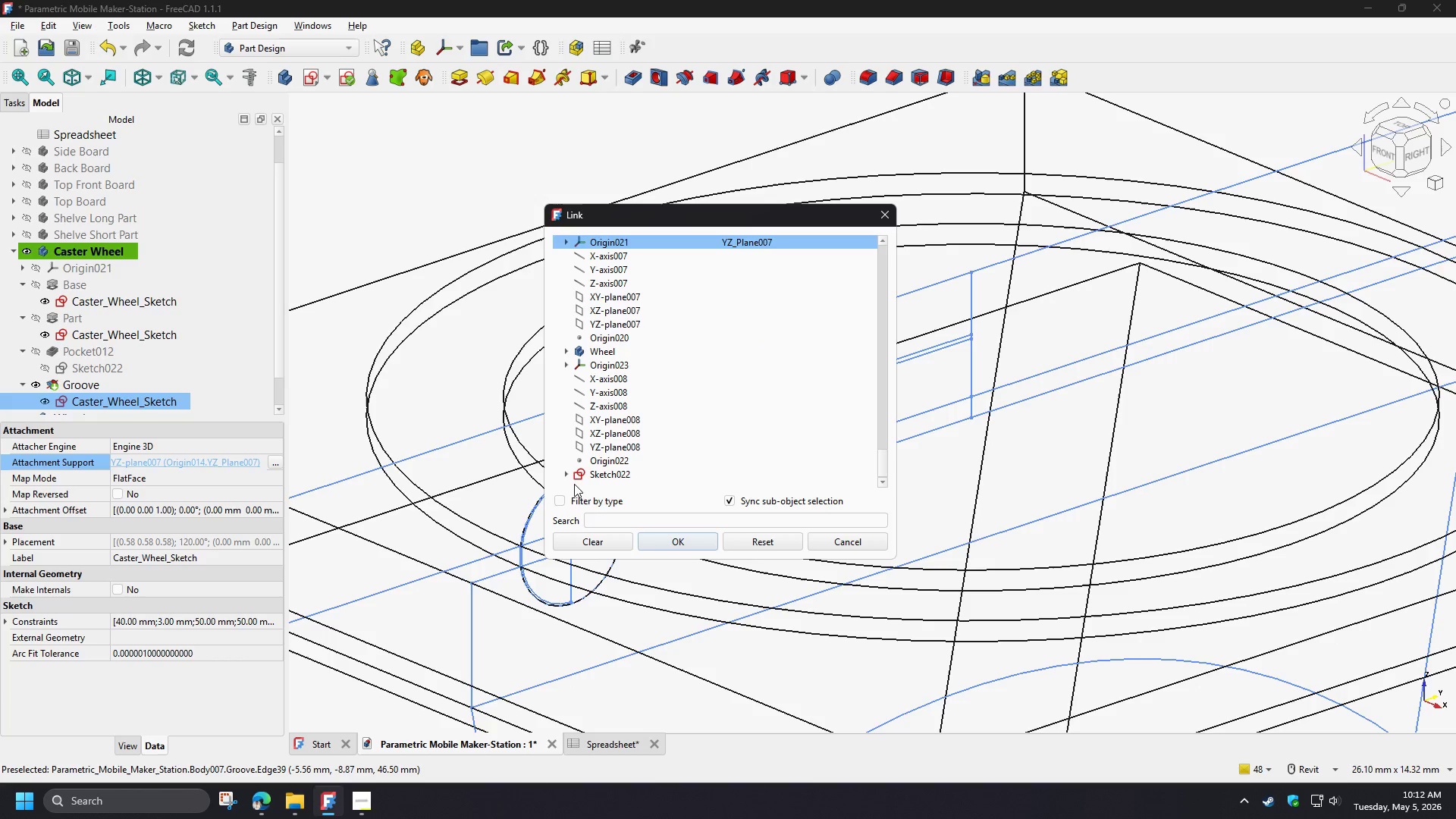 
left_click([565, 479])
 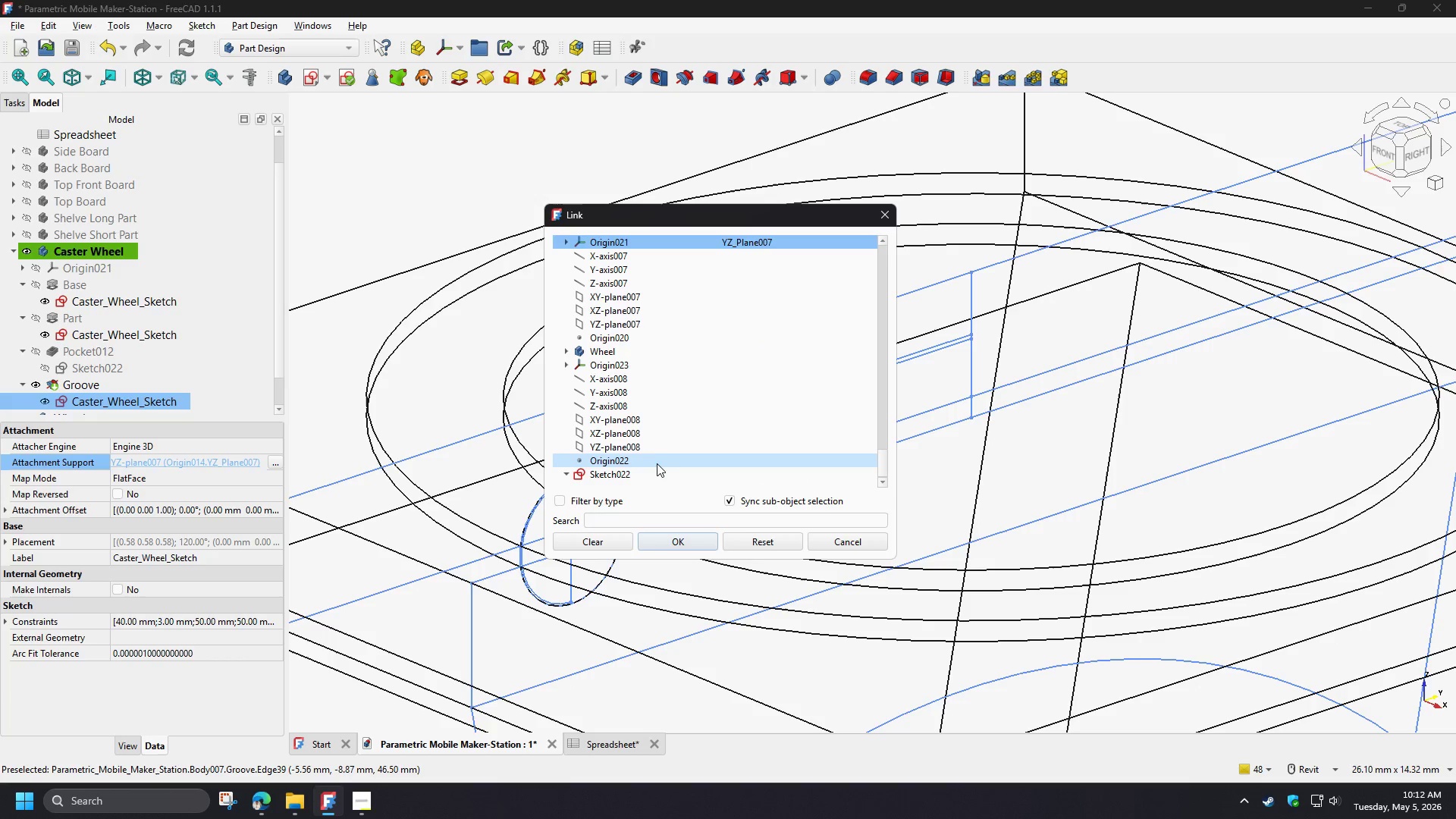 
scroll: coordinate [657, 466], scroll_direction: down, amount: 3.0
 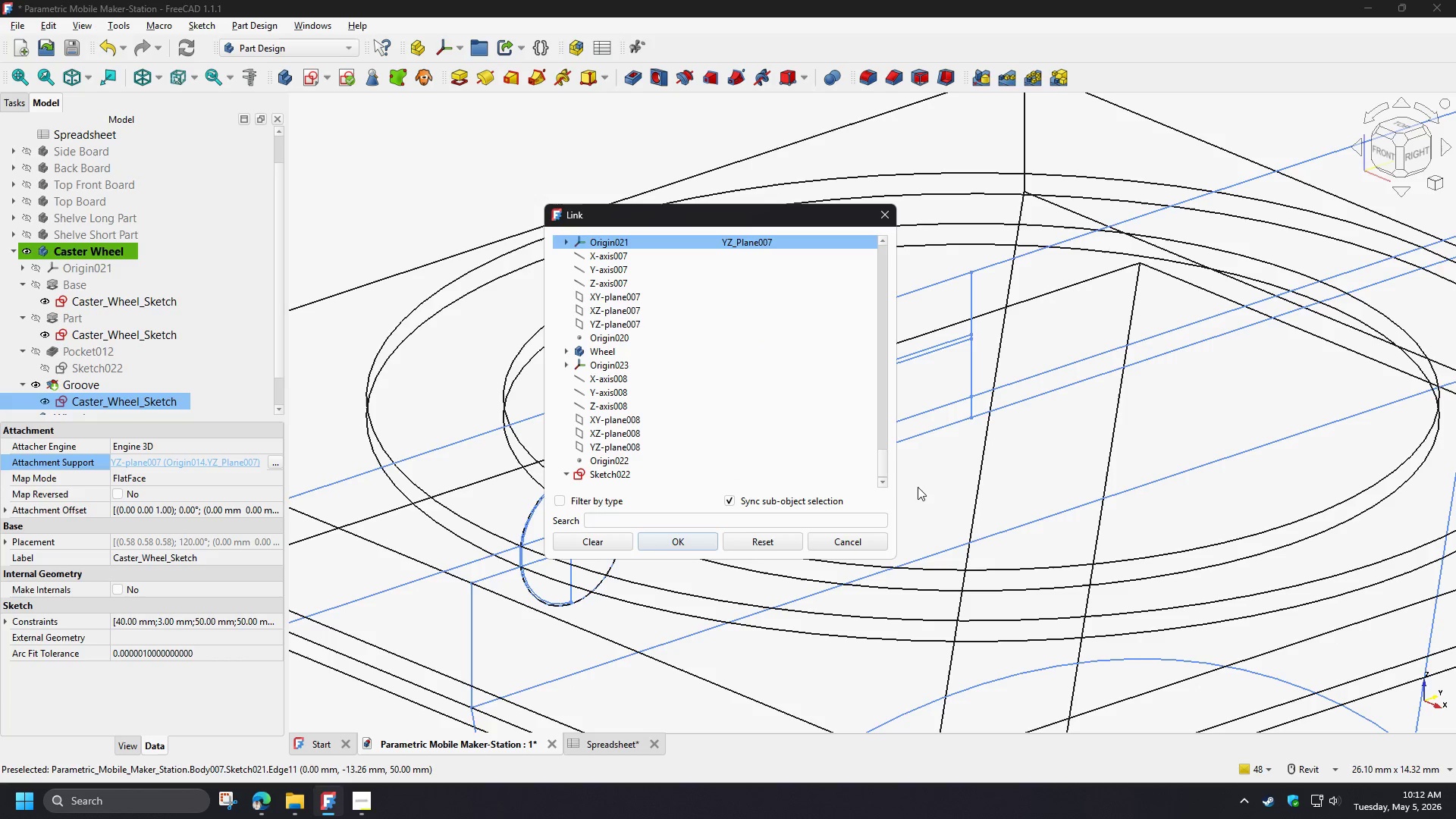 
left_click([861, 537])
 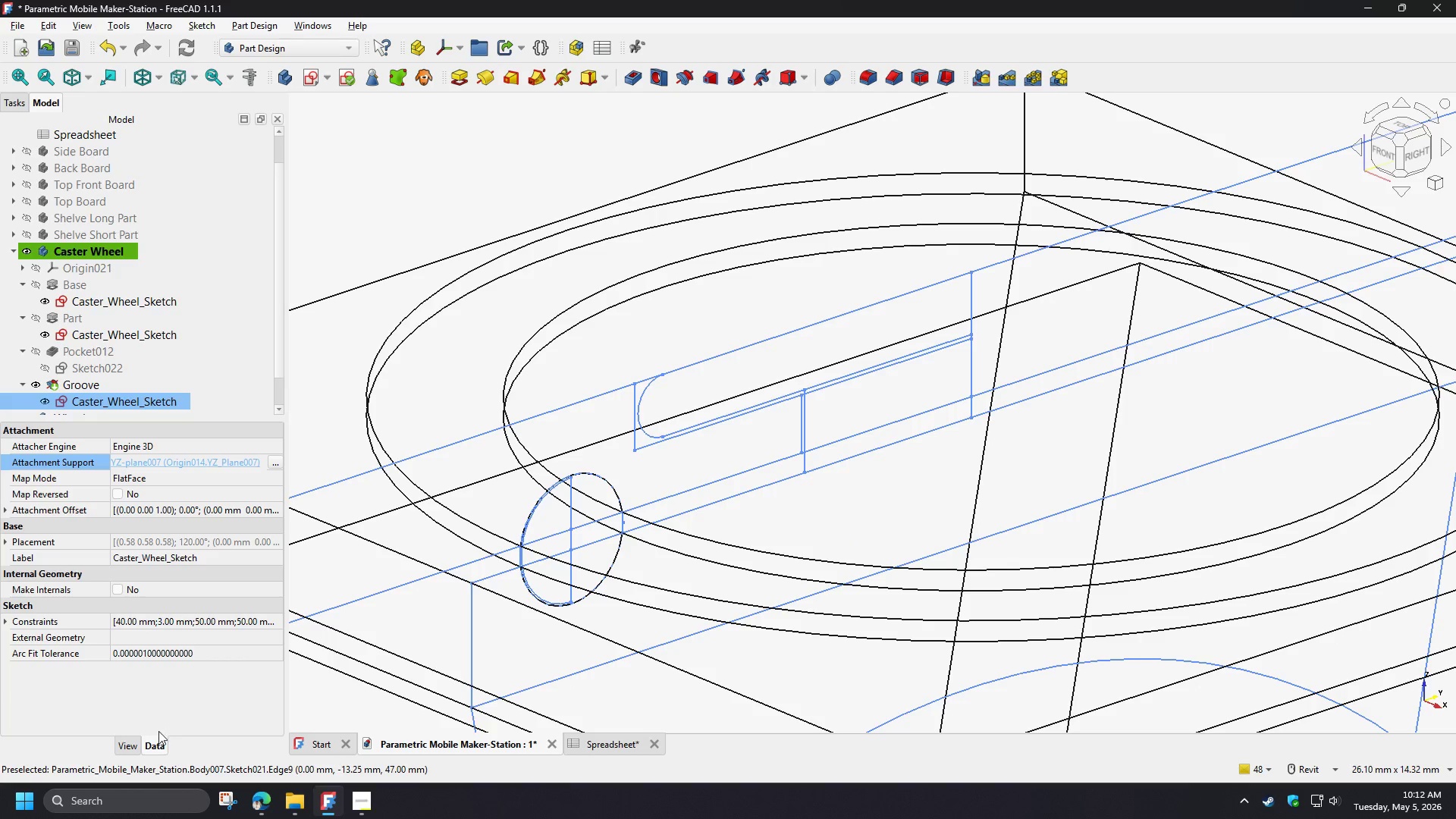 
left_click([138, 743])
 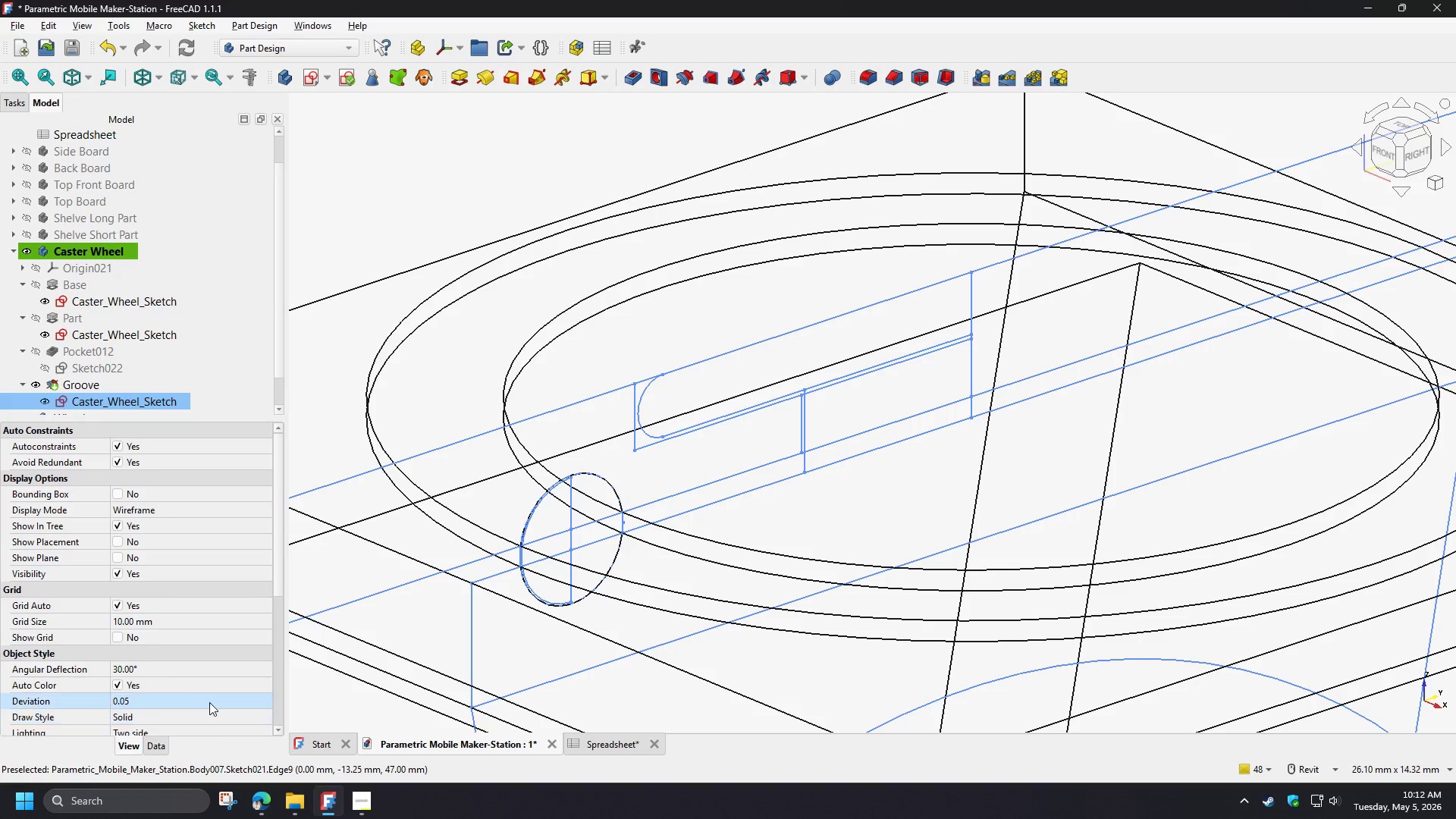 
scroll: coordinate [207, 682], scroll_direction: down, amount: 8.0
 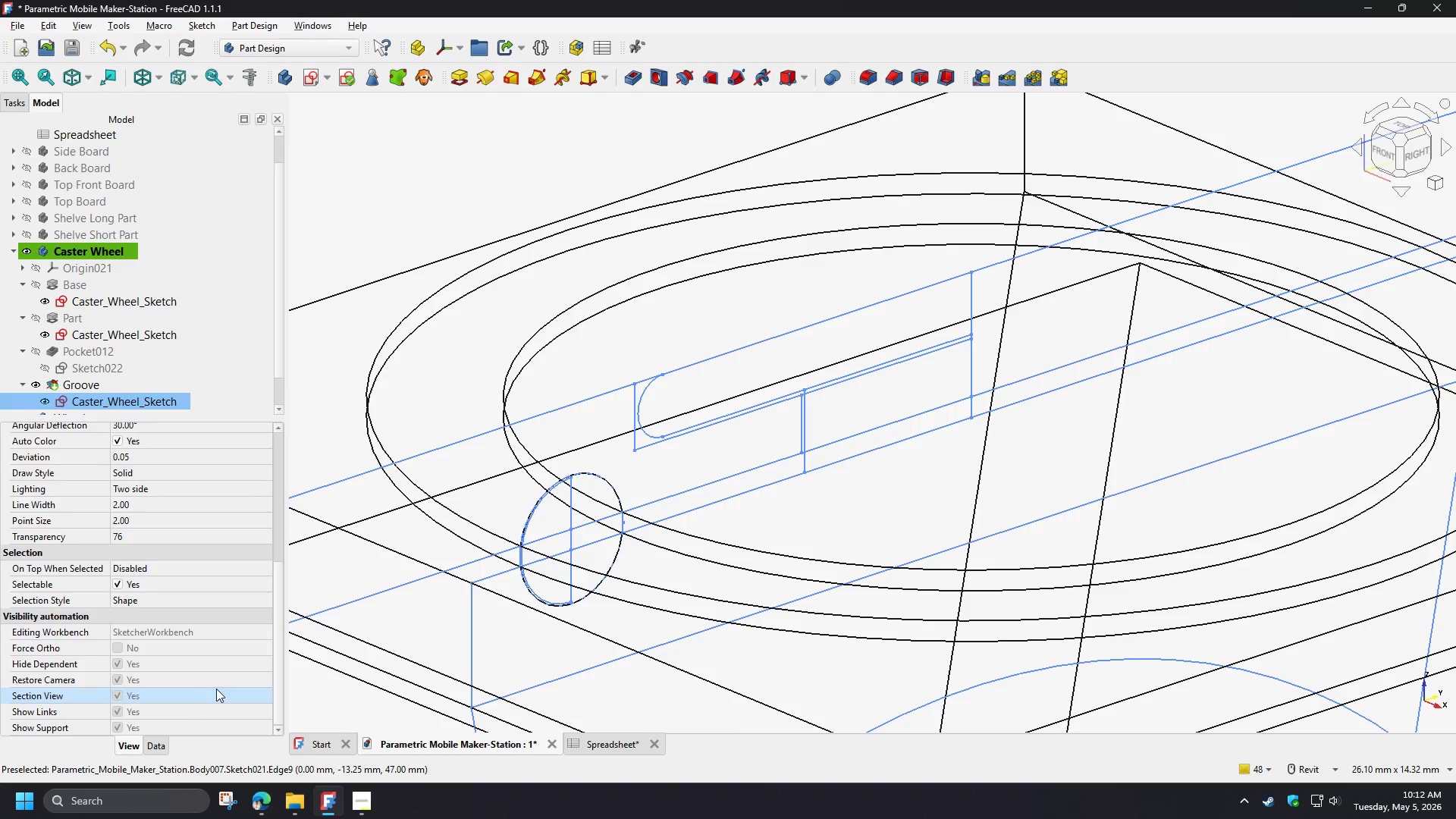 
scroll: coordinate [216, 689], scroll_direction: up, amount: 9.0
 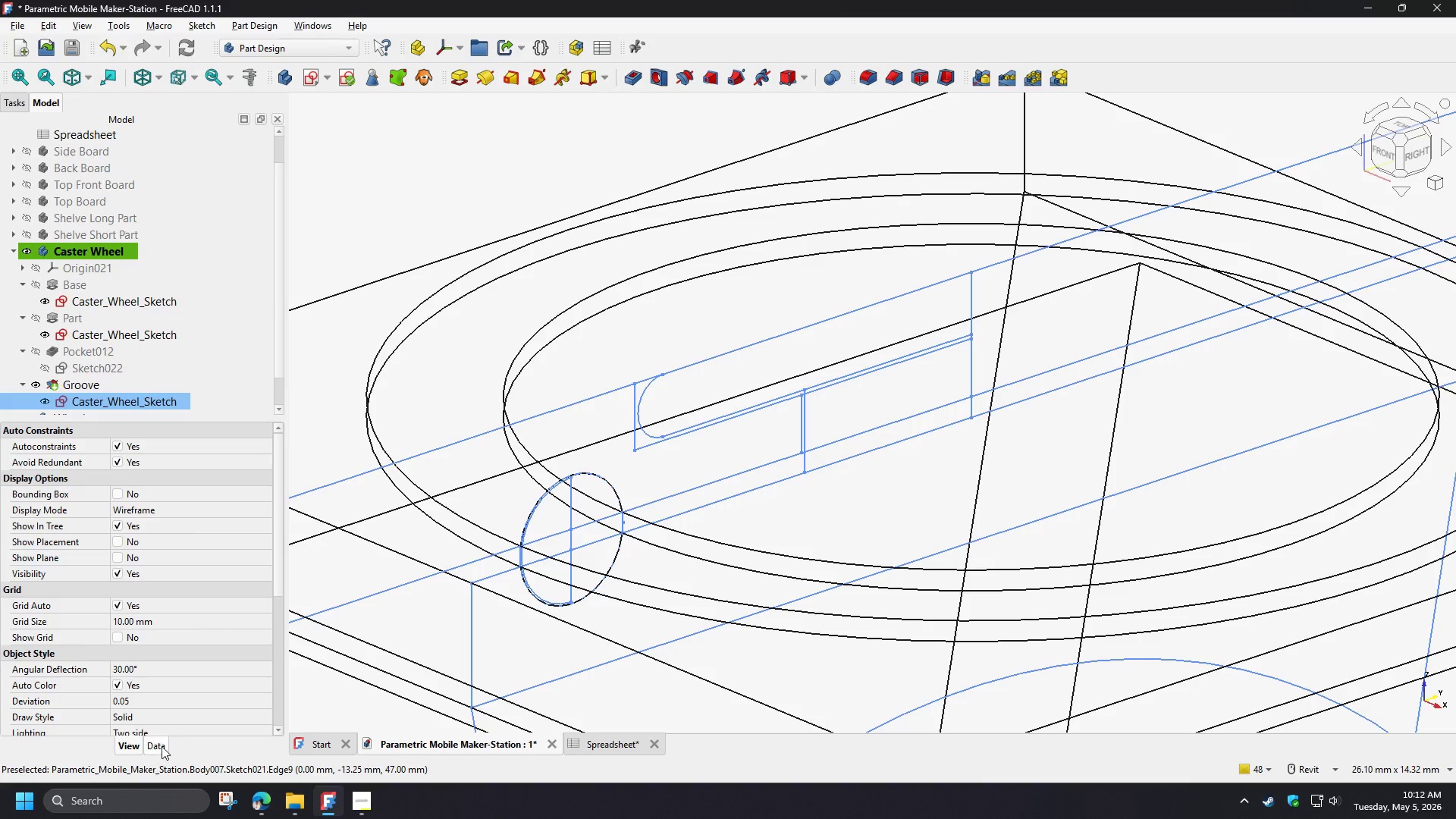 
left_click([160, 745])
 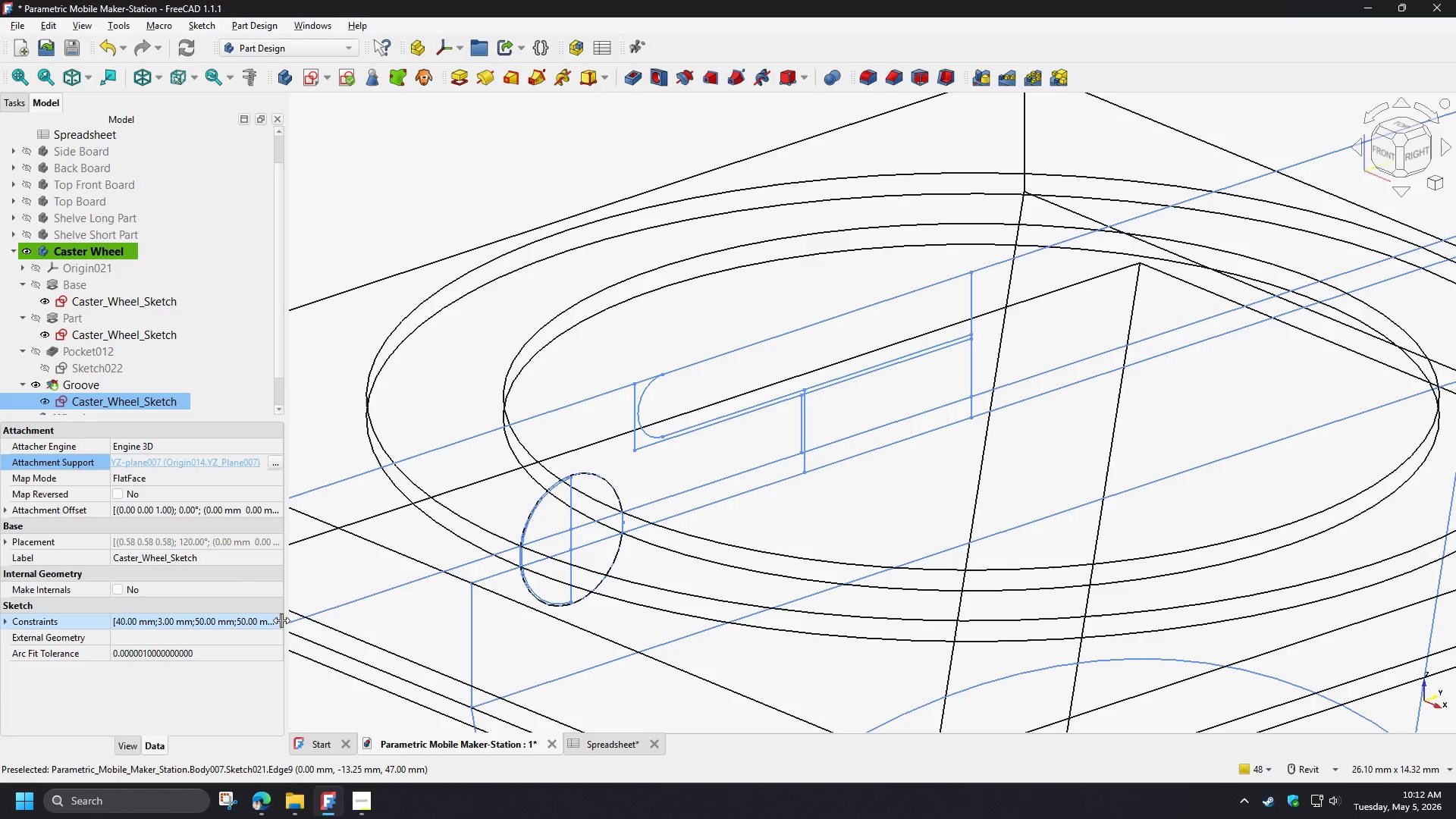 
double_click([277, 622])
 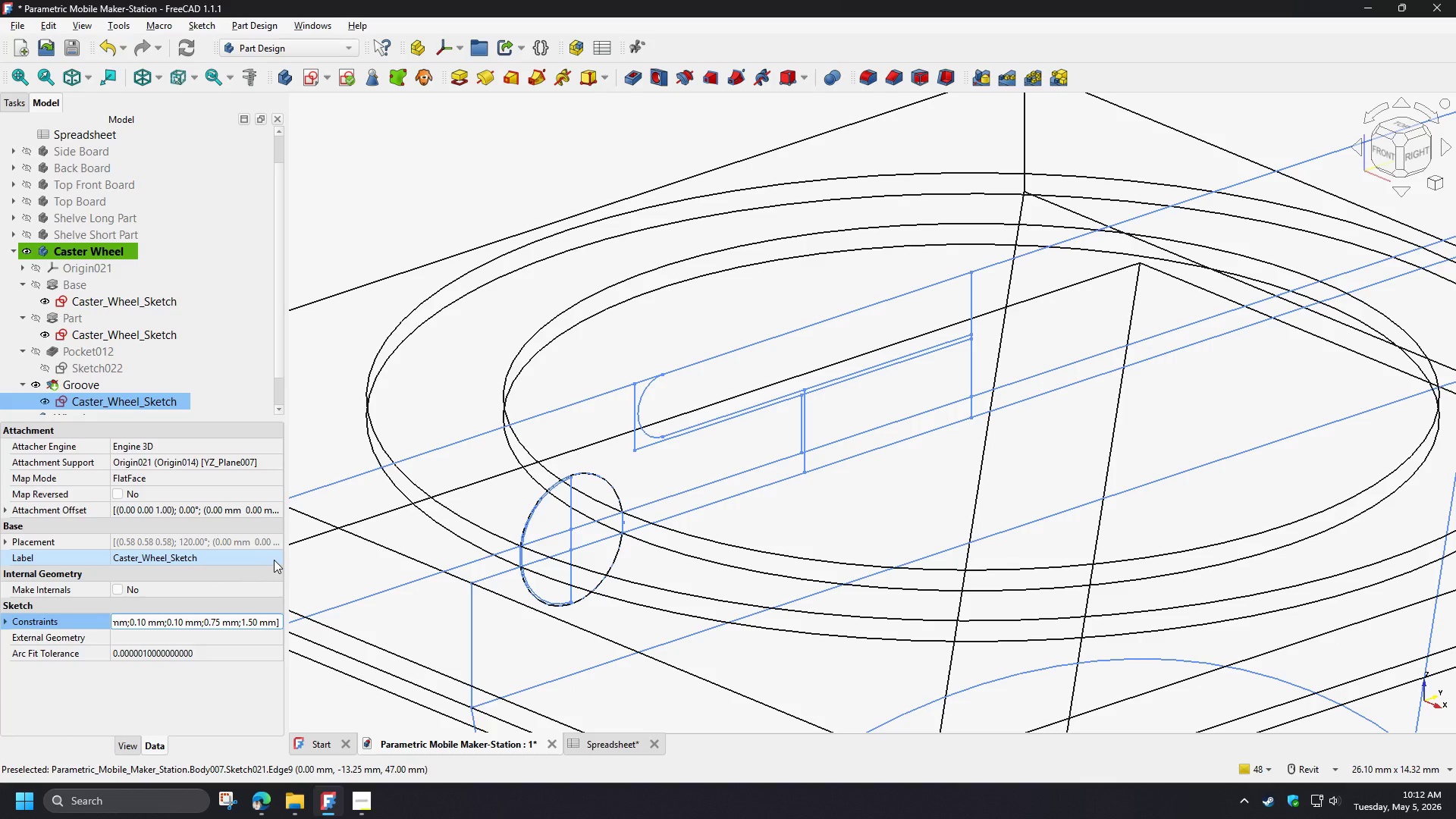 
left_click([274, 559])
 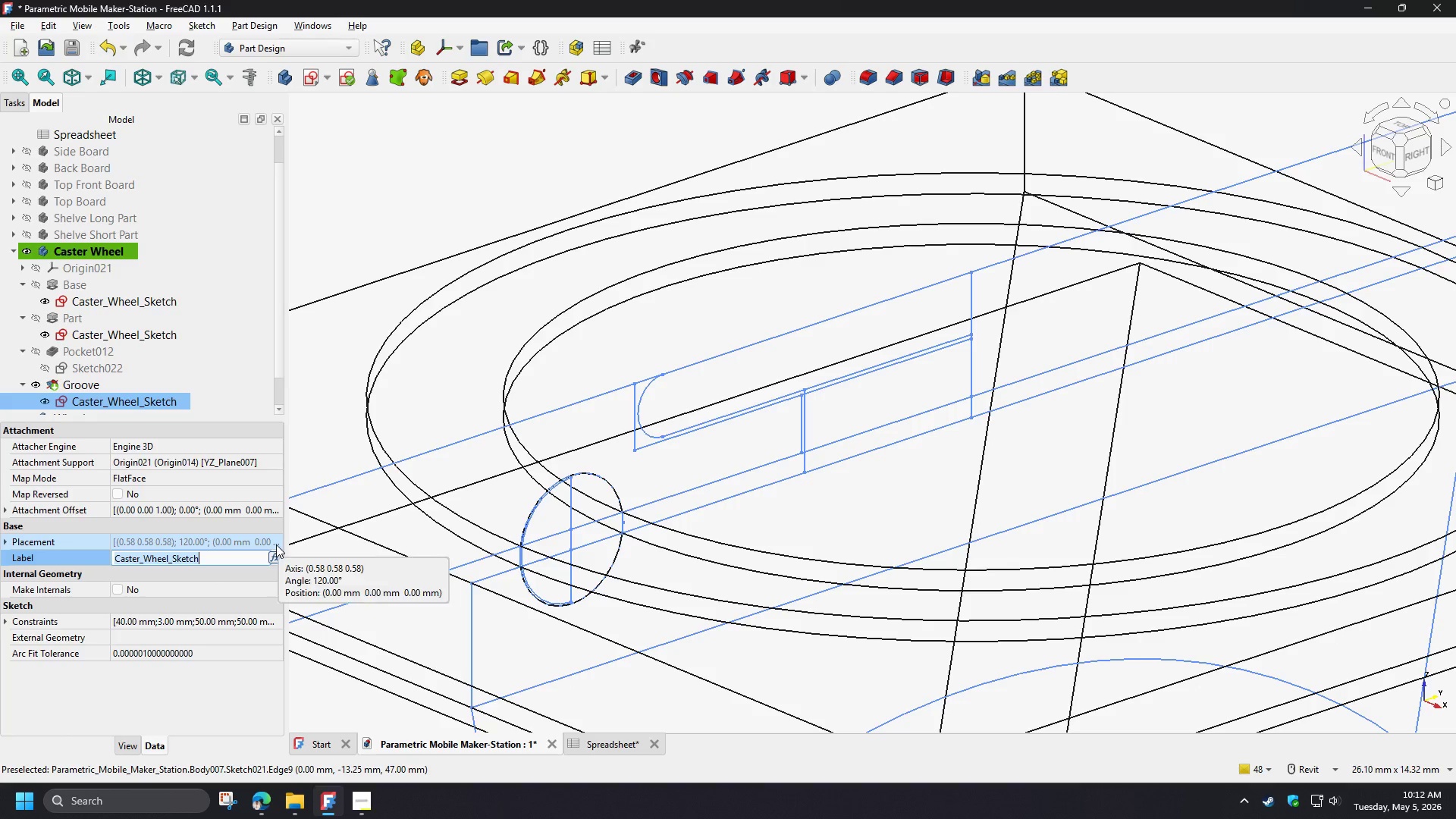 
left_click([276, 544])
 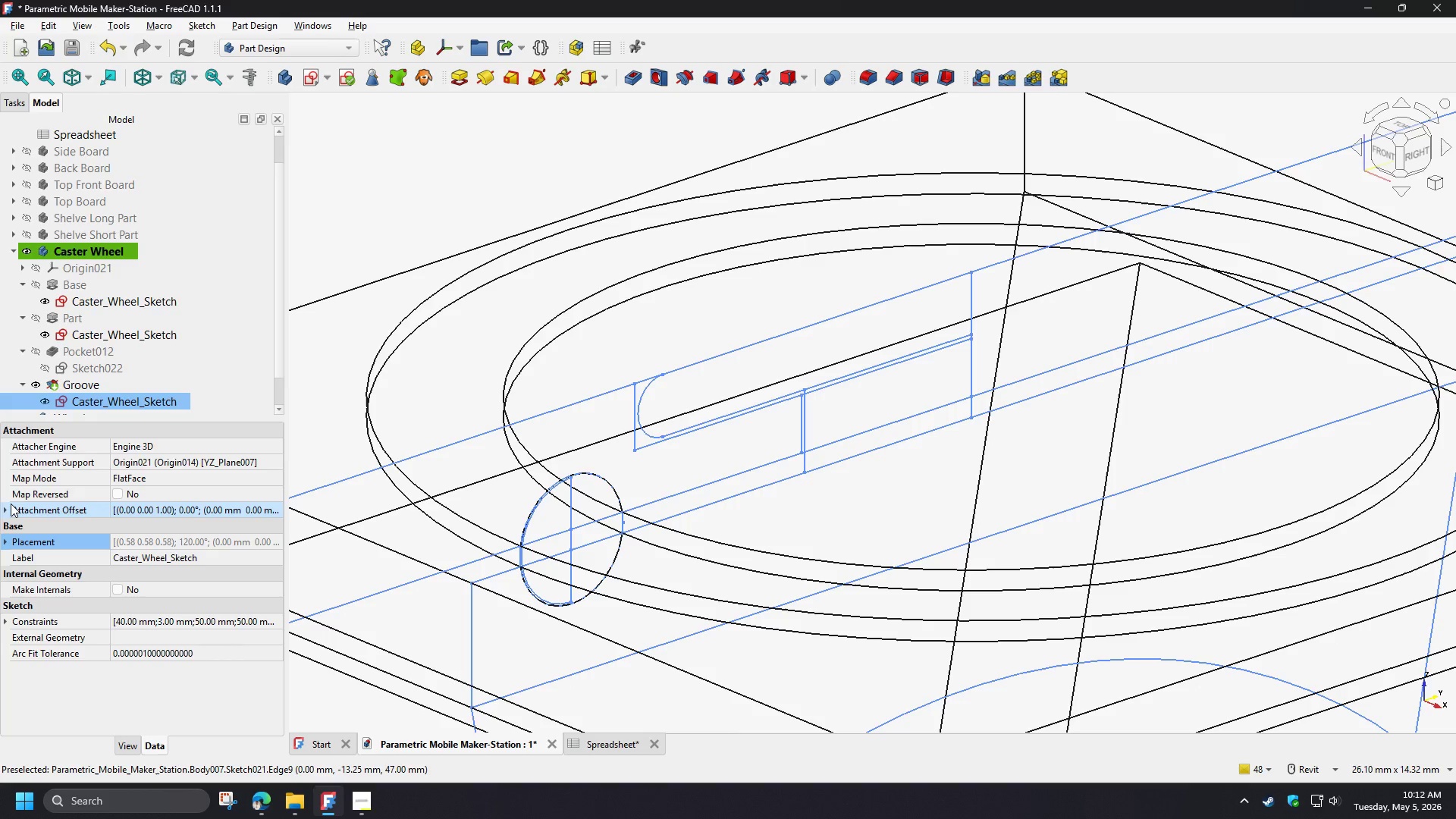 
left_click([8, 512])
 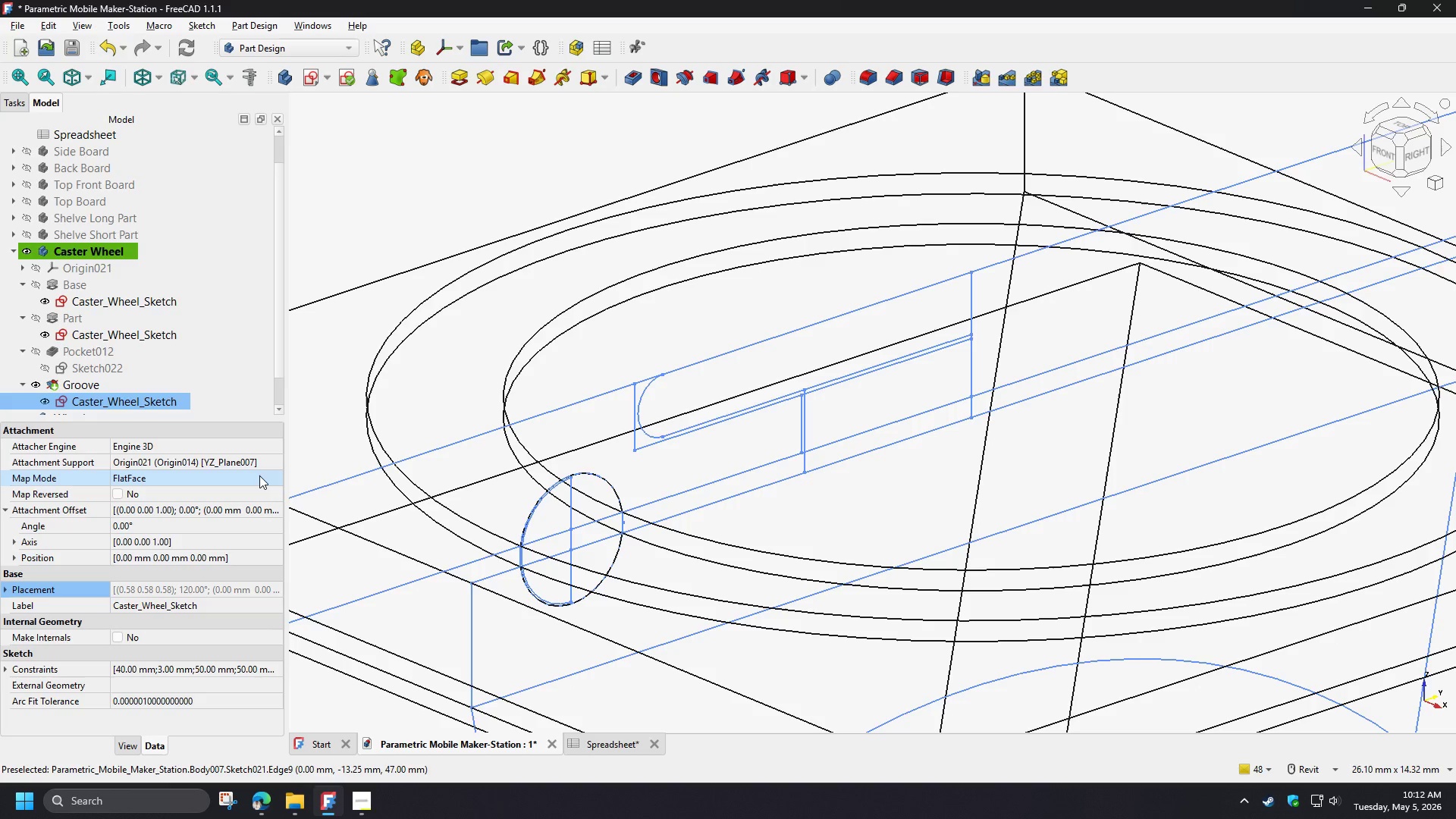 
left_click([263, 475])
 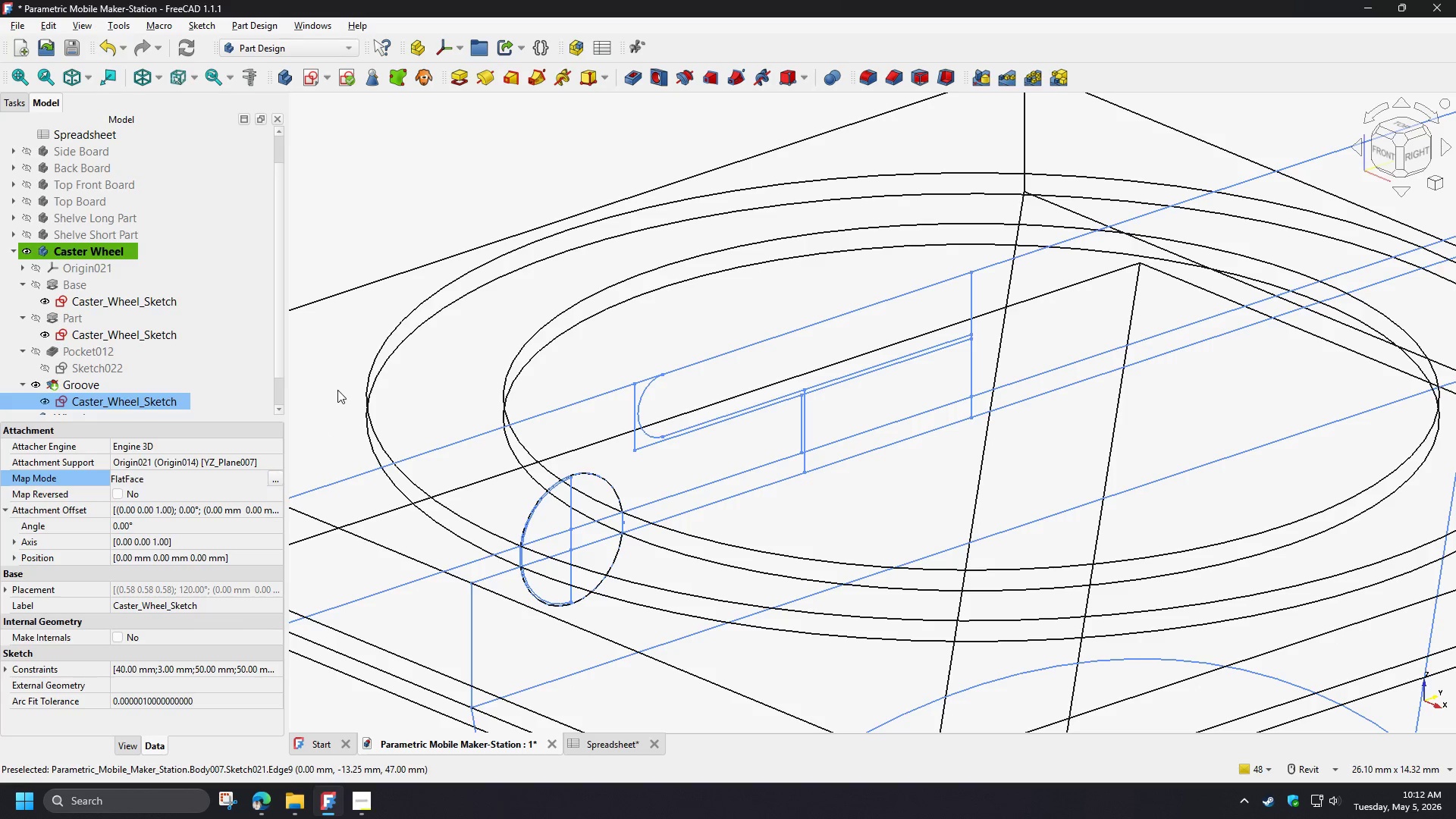 
left_click([325, 362])
 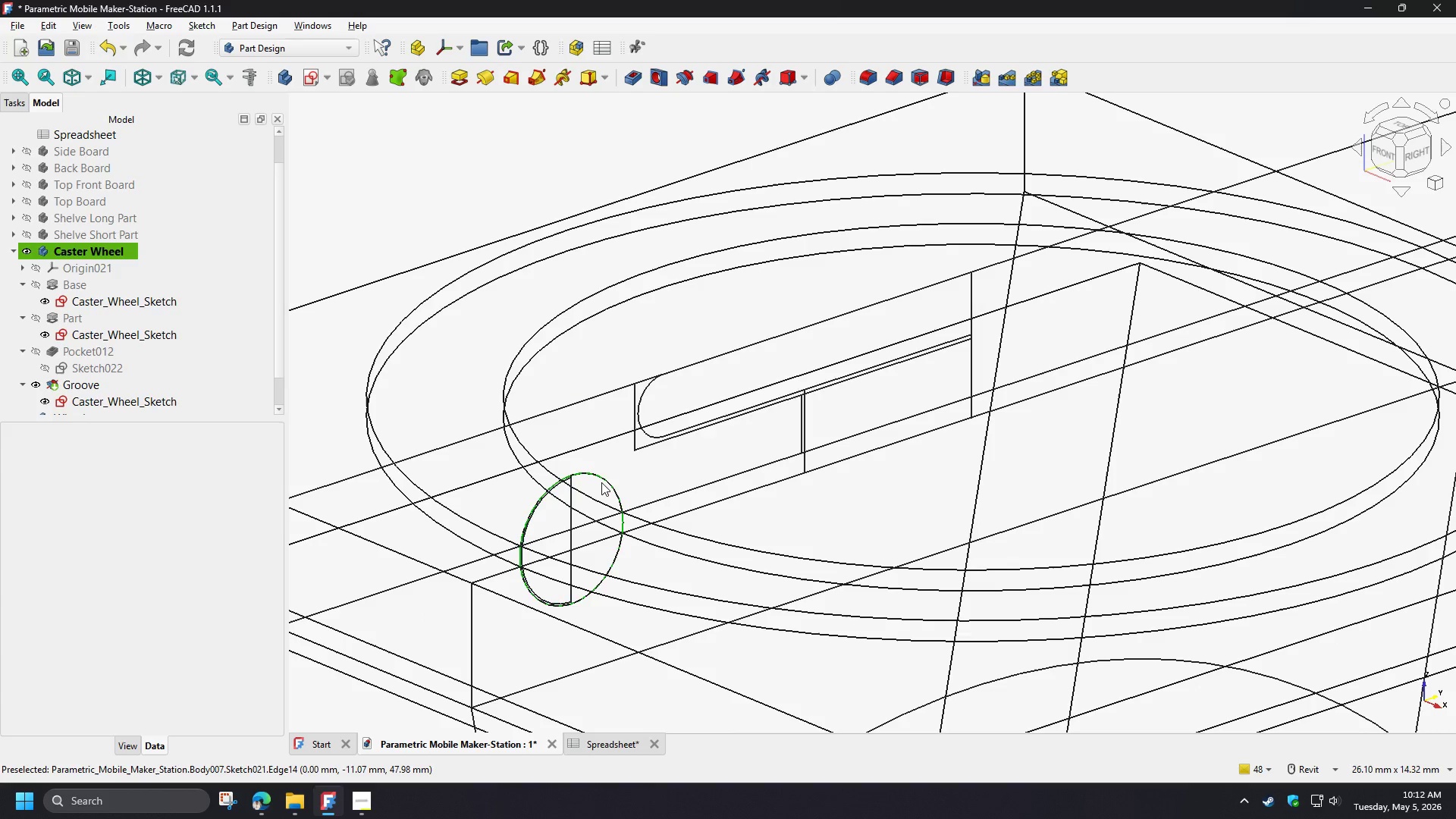 
wait(5.91)
 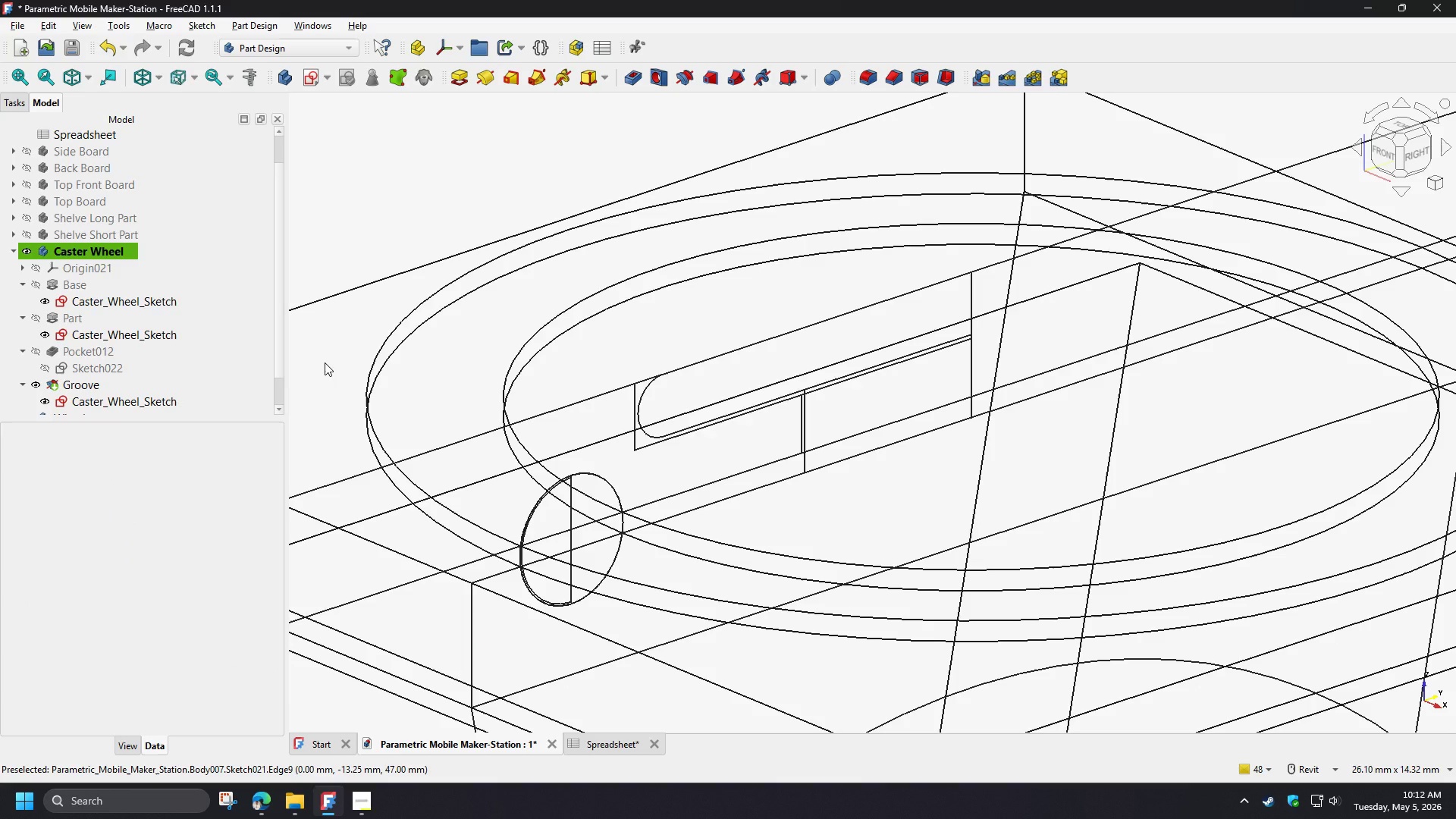 
left_click([80, 386])
 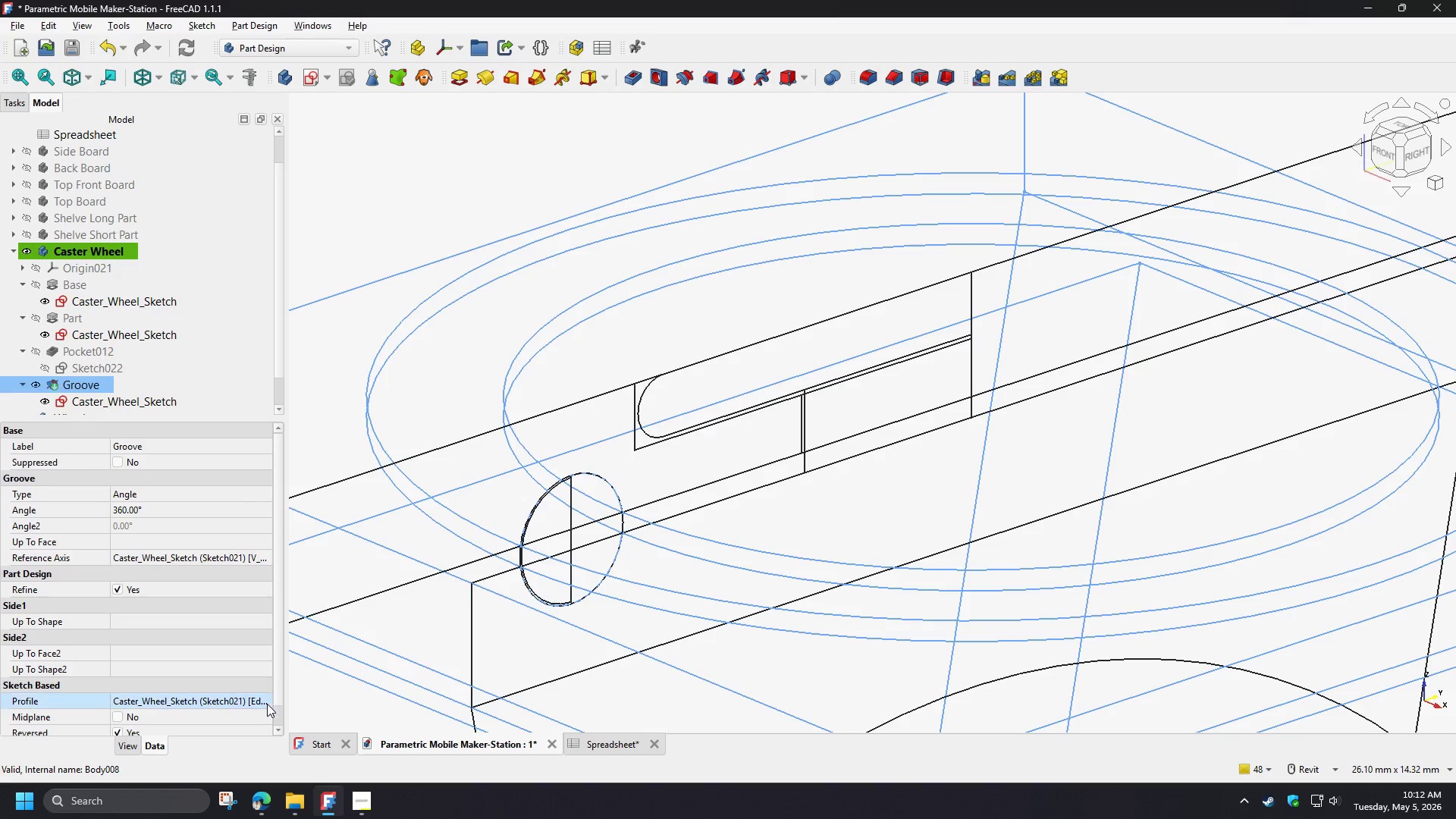 
double_click([265, 706])
 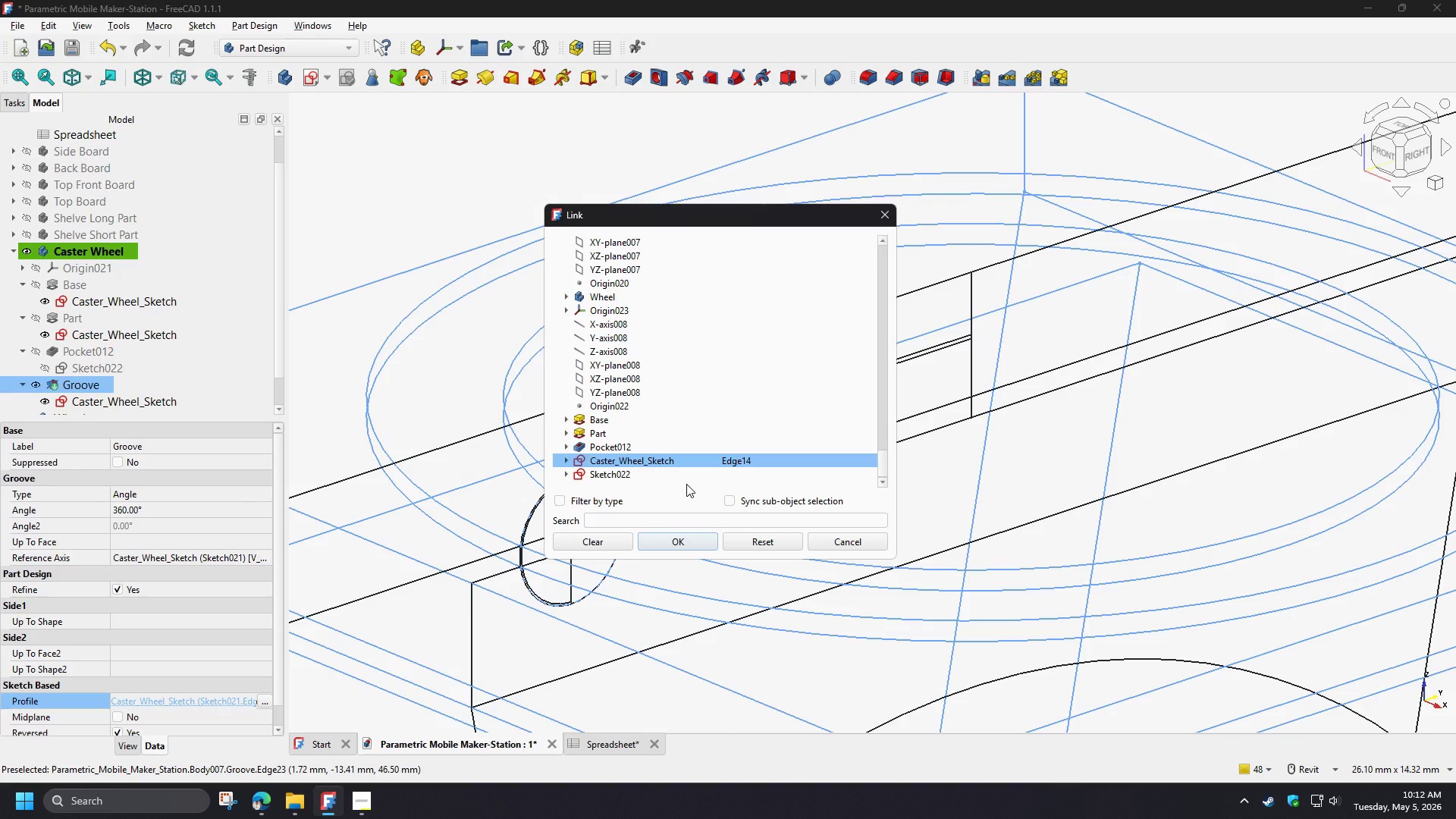 
left_click([564, 463])
 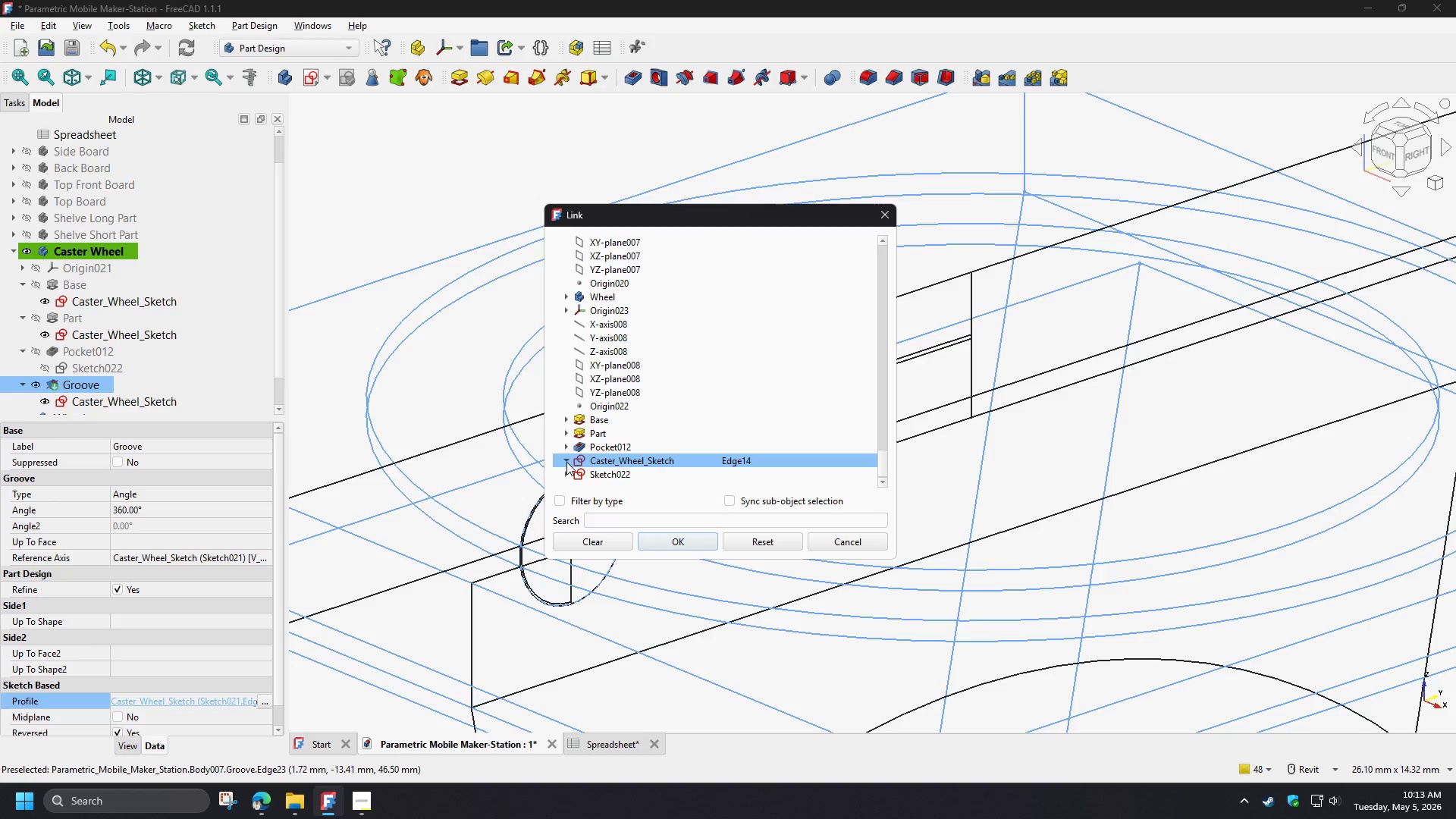 
left_click([566, 462])
 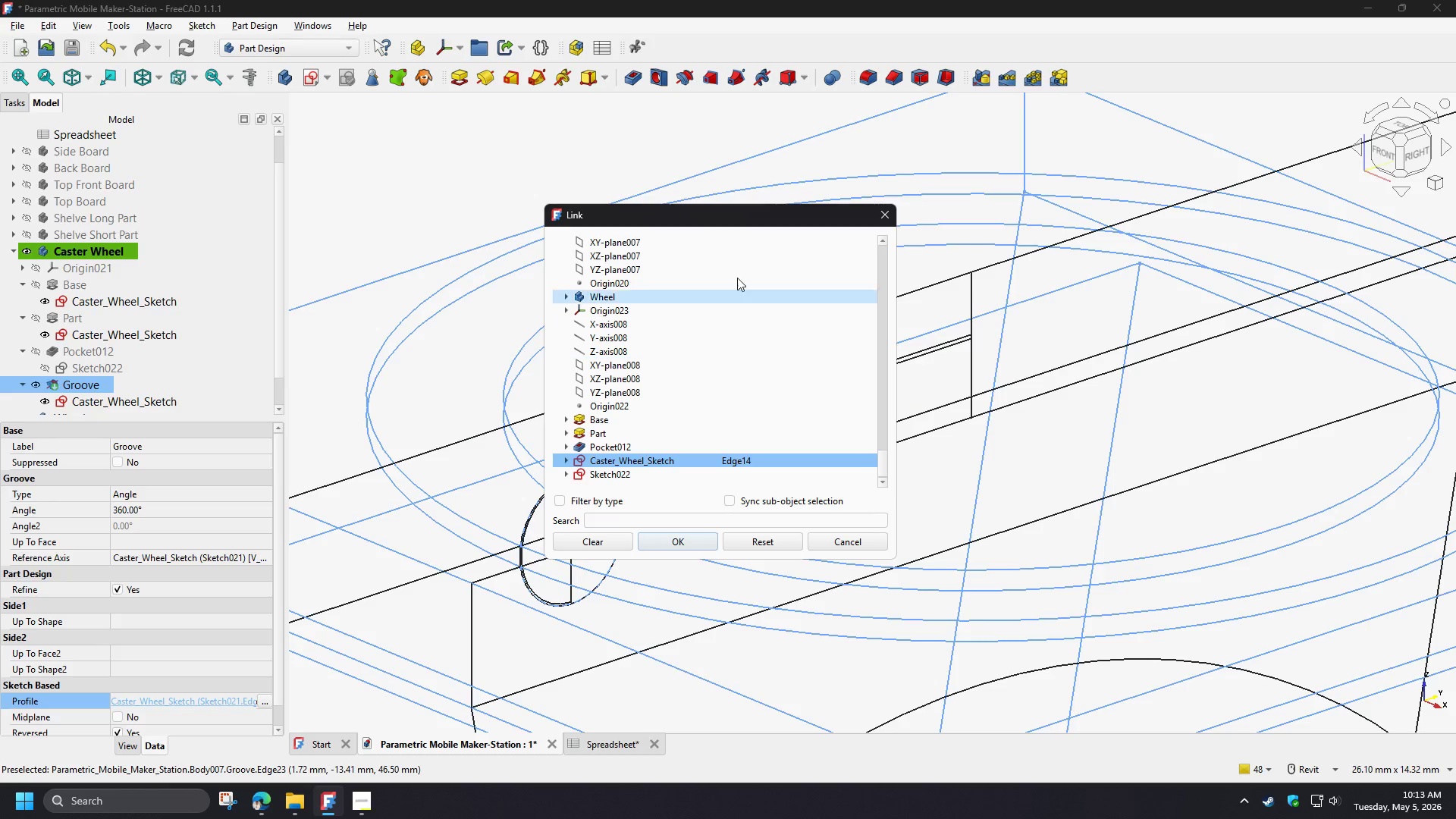 
left_click_drag(start_coordinate=[720, 214], to_coordinate=[1148, 290])
 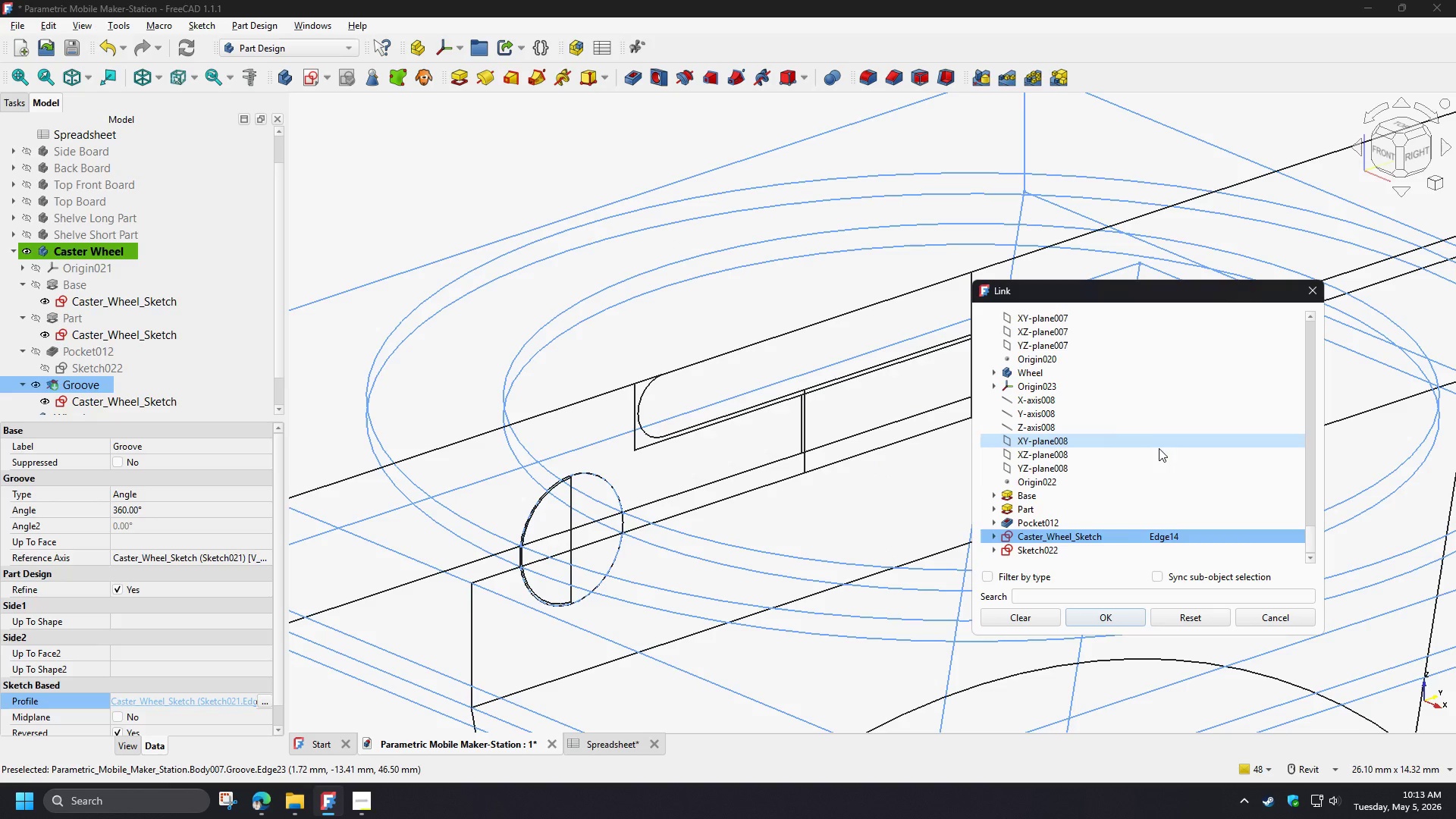 
mouse_move([1104, 600])
 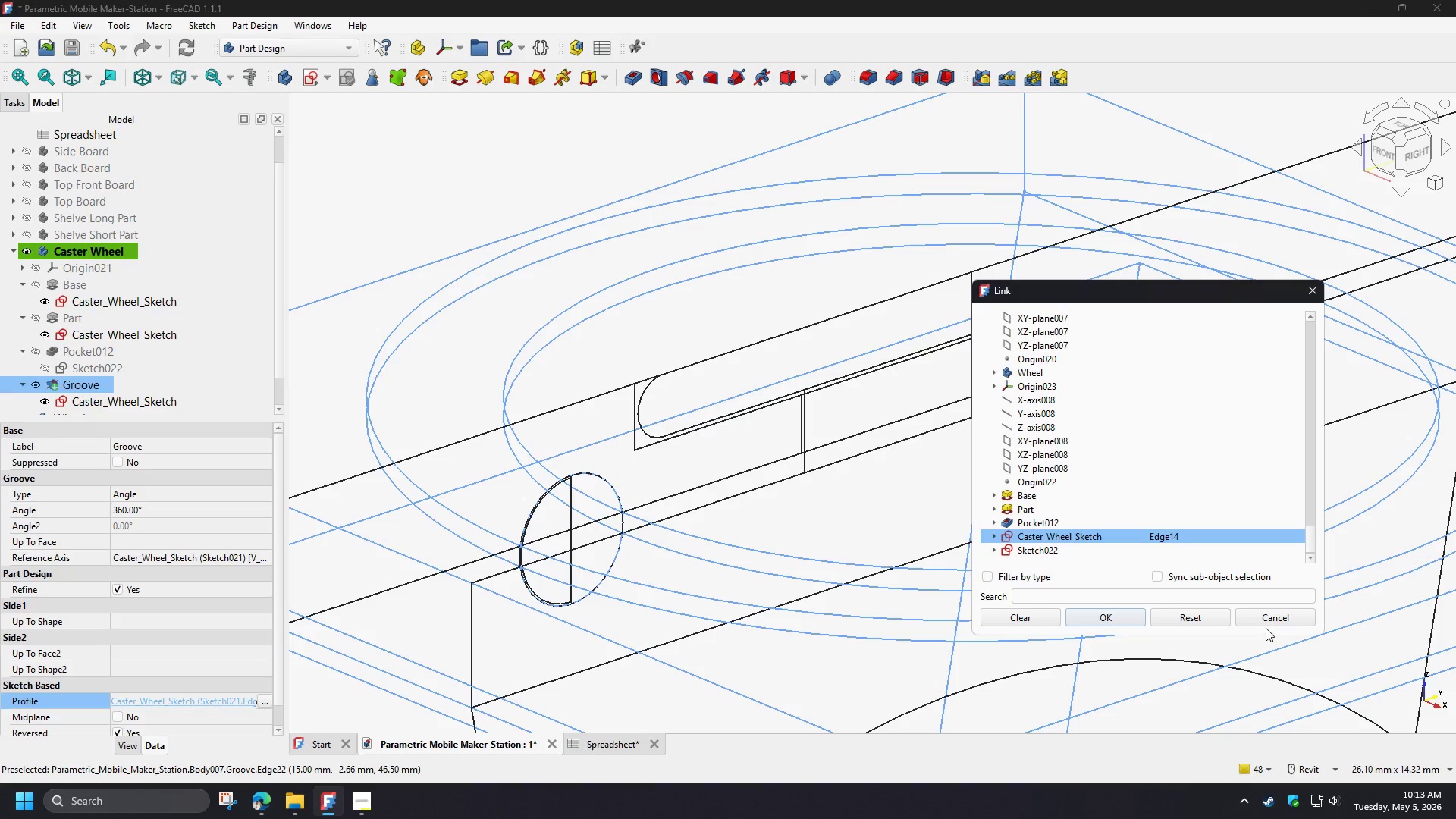 
left_click([1269, 617])
 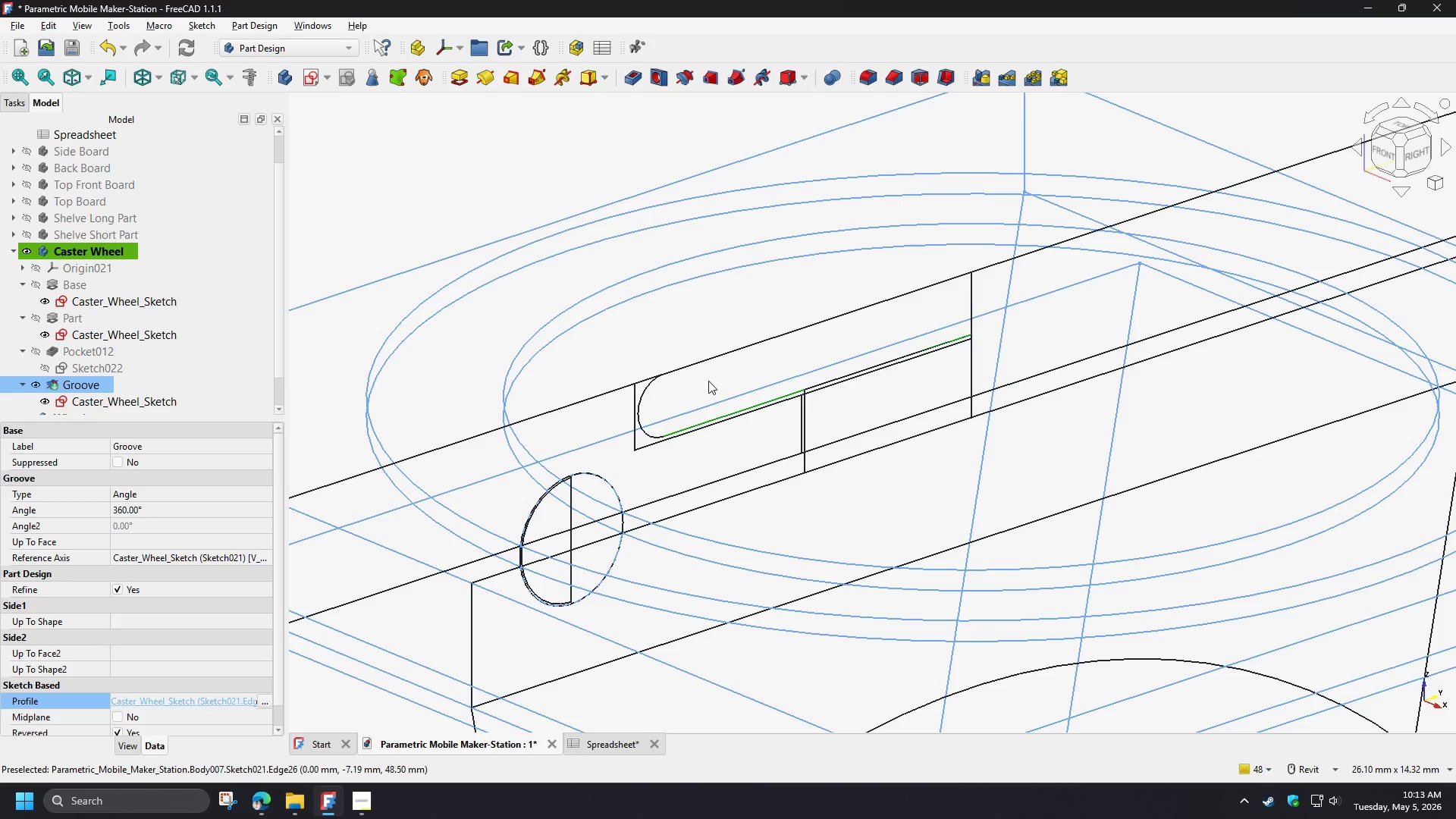 
left_click([662, 347])
 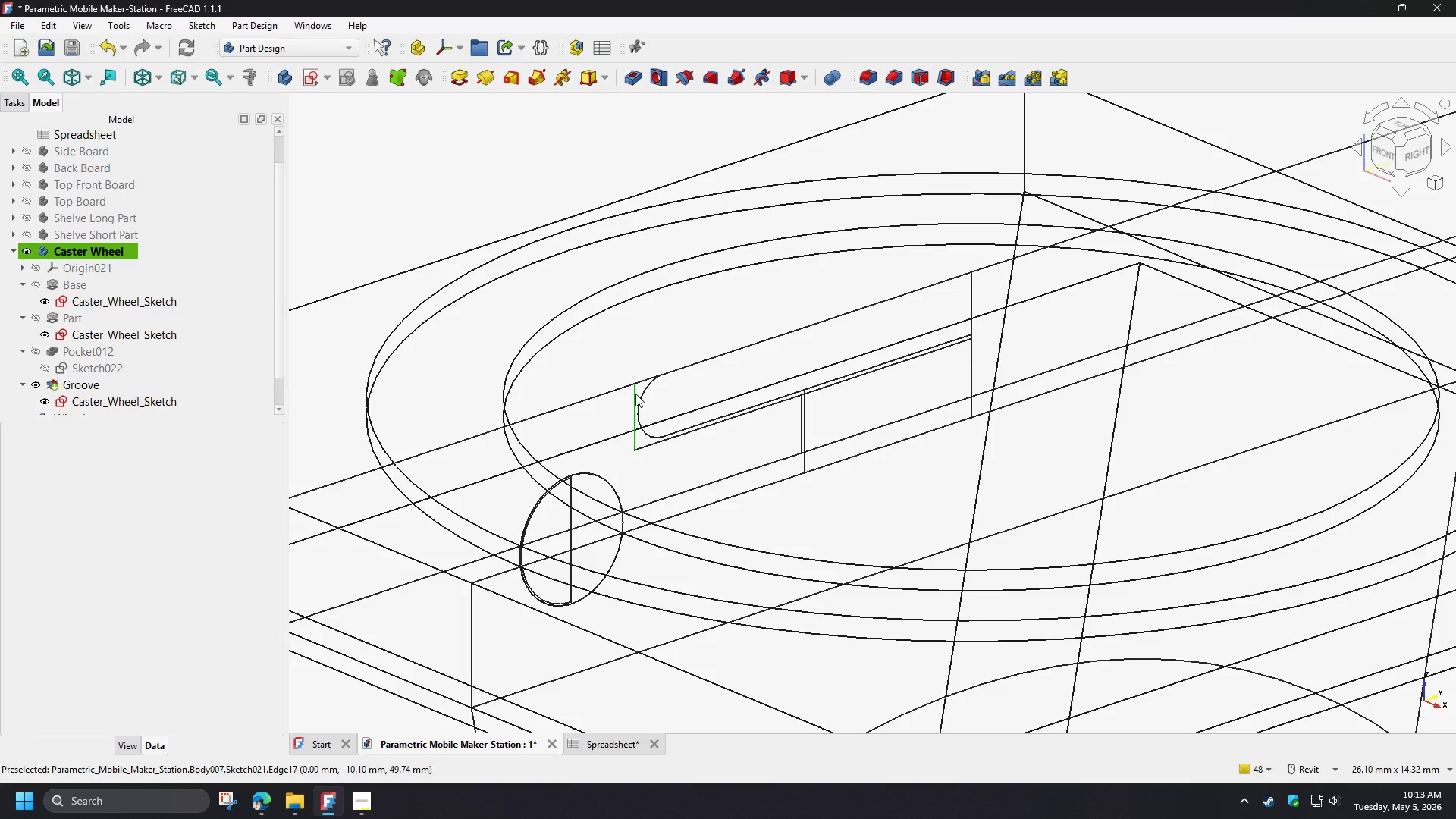 
wait(9.81)
 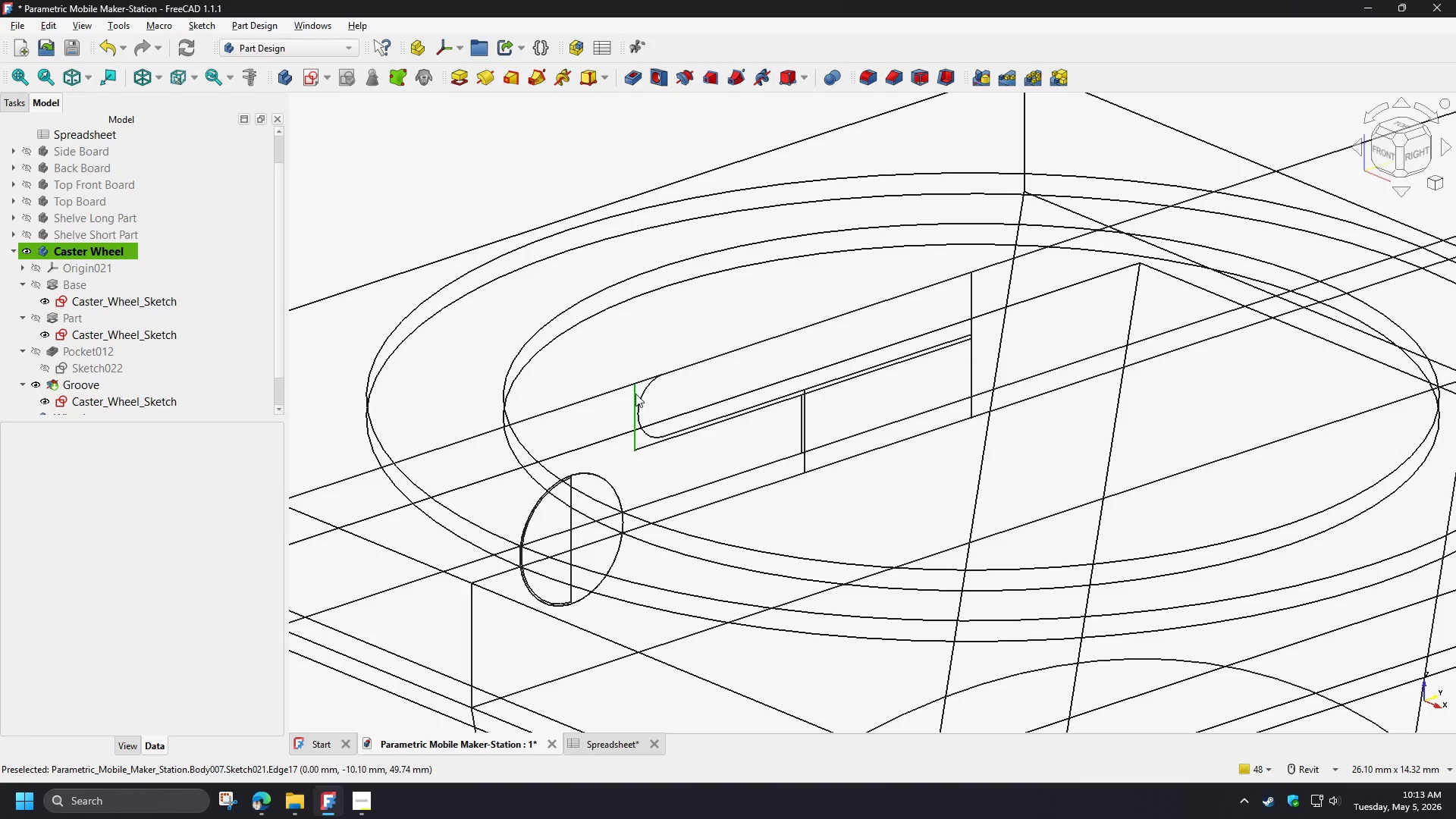 
left_click([100, 381])
 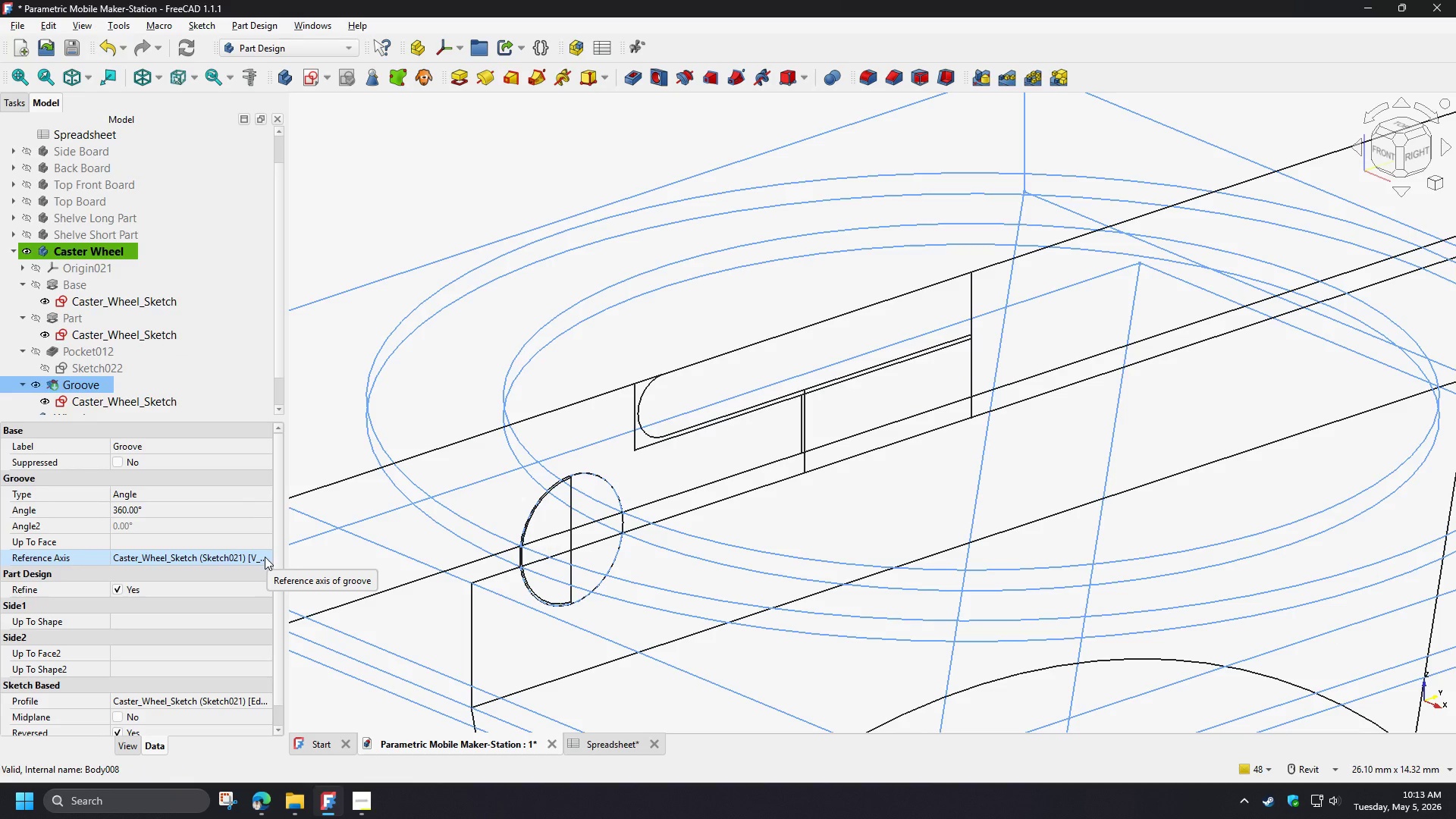 
wait(5.64)
 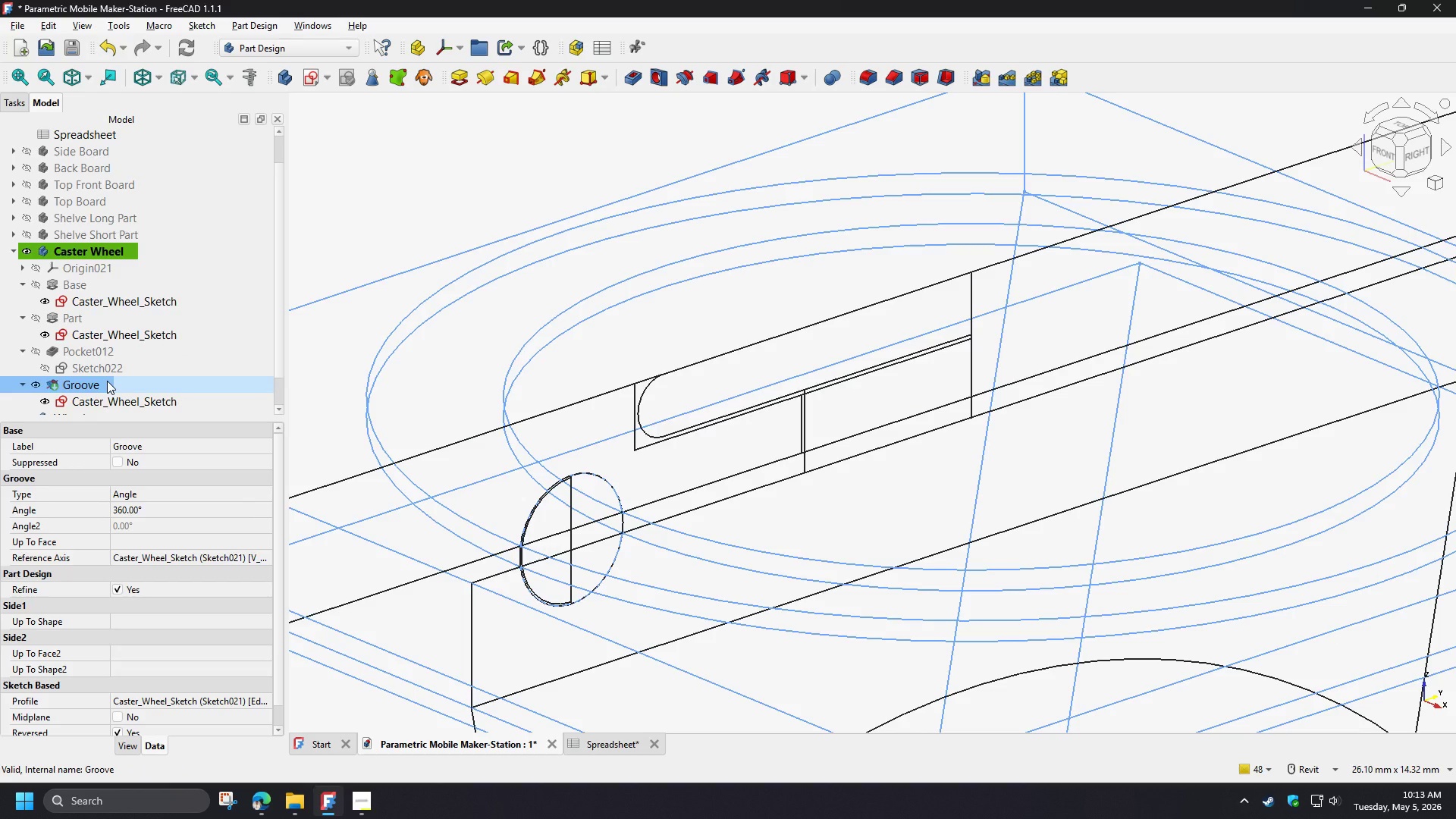 
double_click([266, 702])
 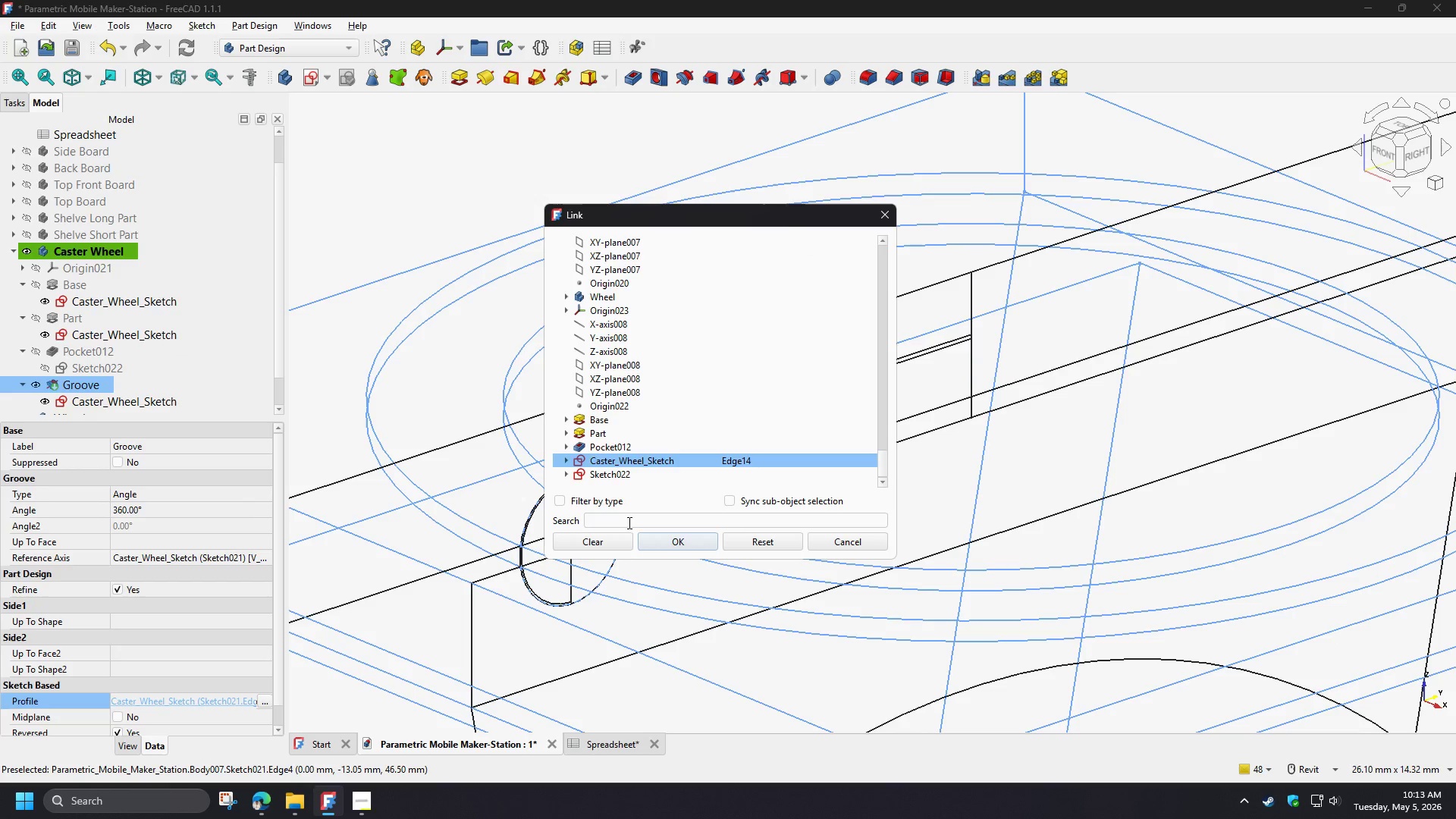 
left_click_drag(start_coordinate=[742, 217], to_coordinate=[425, 140])
 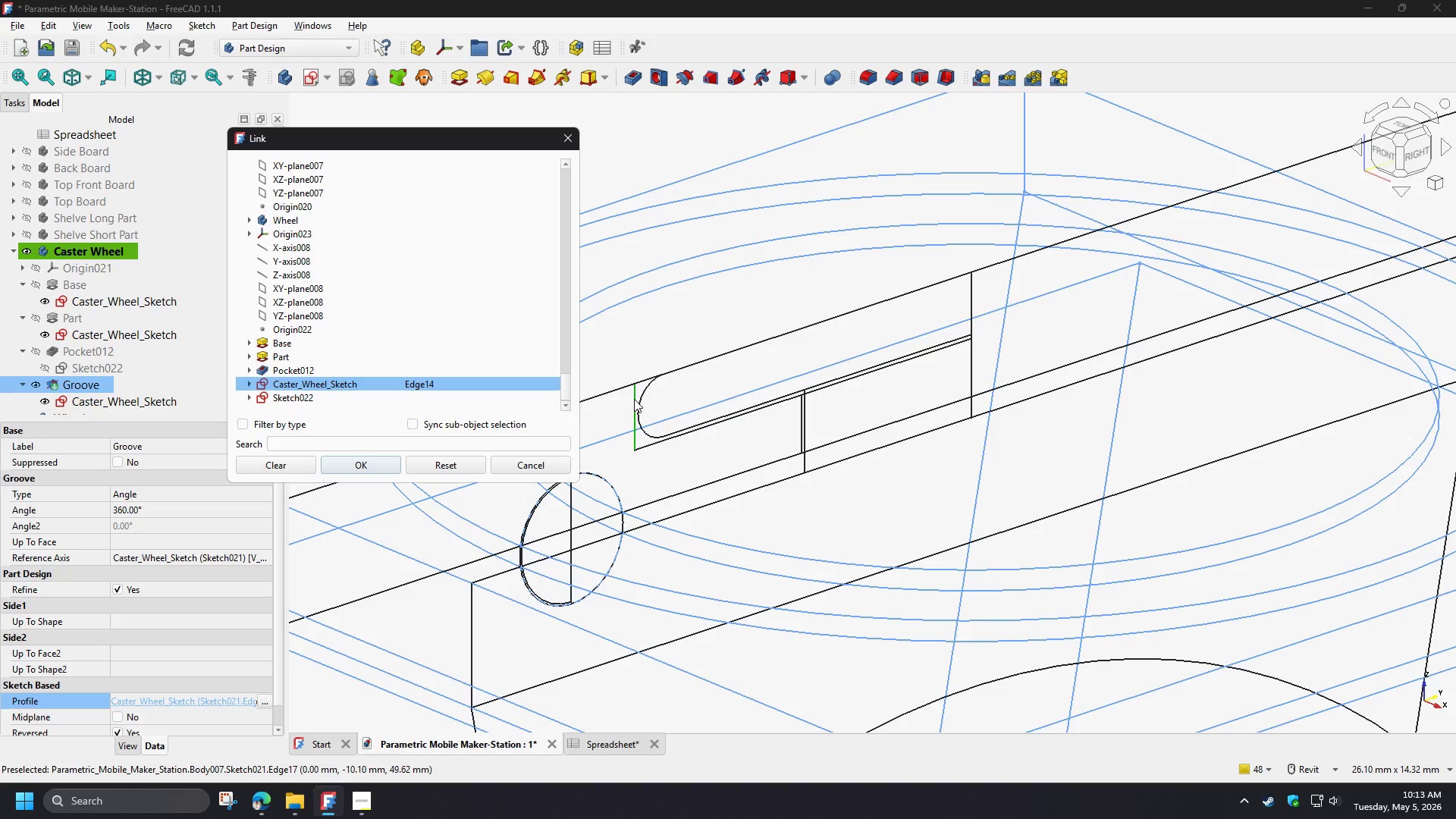 
left_click([634, 399])
 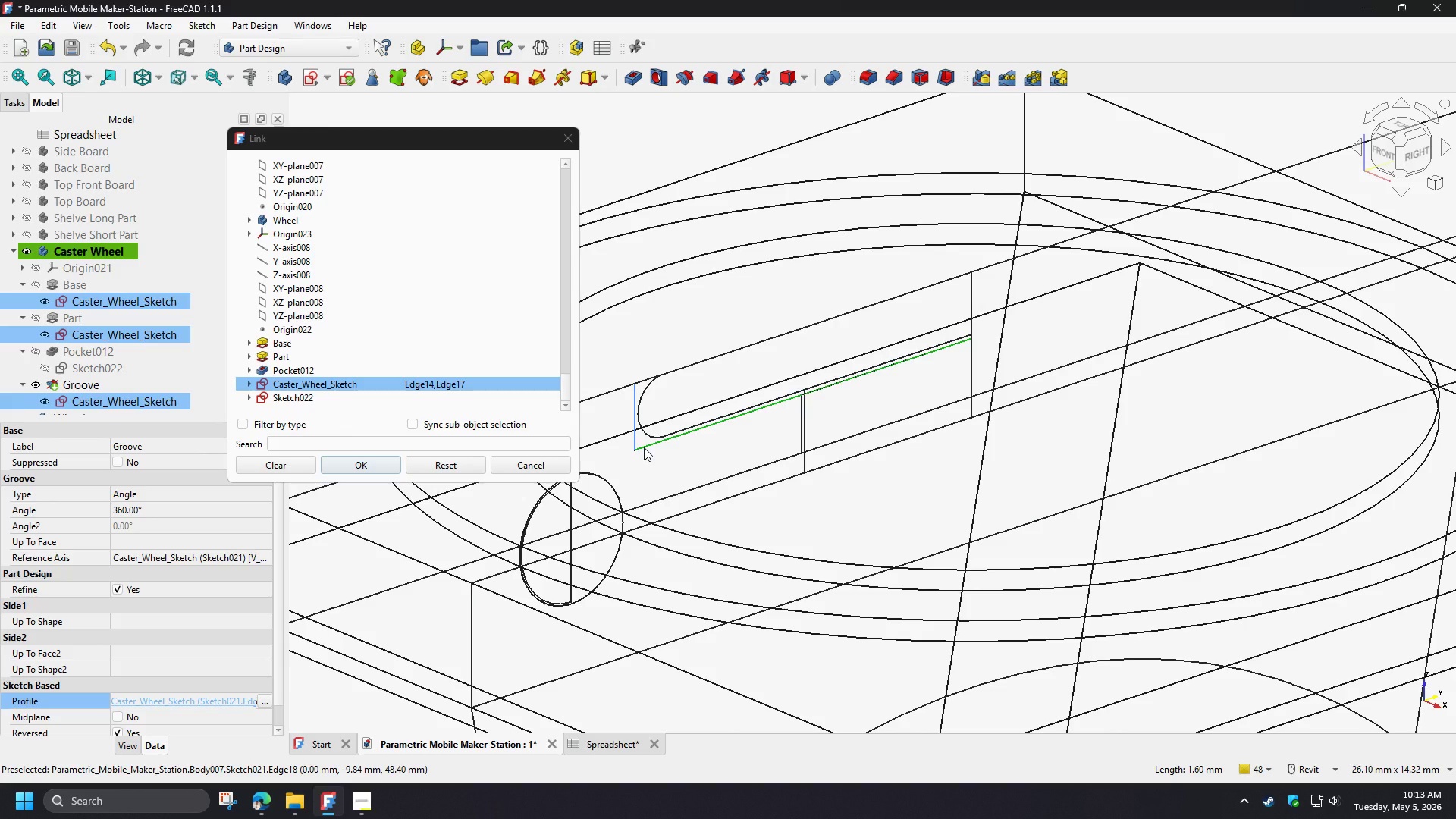 
left_click([644, 447])
 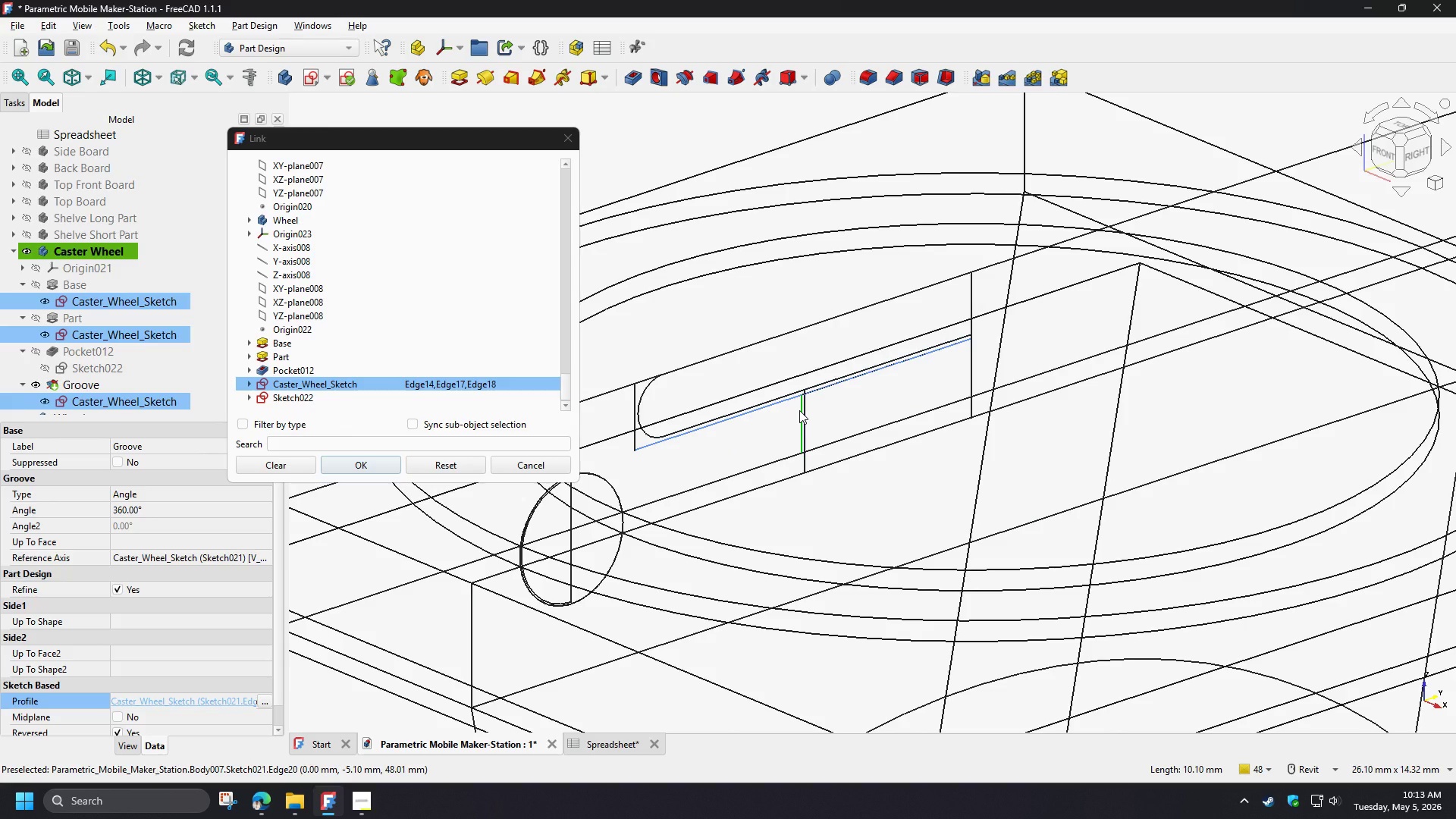 
left_click([799, 410])
 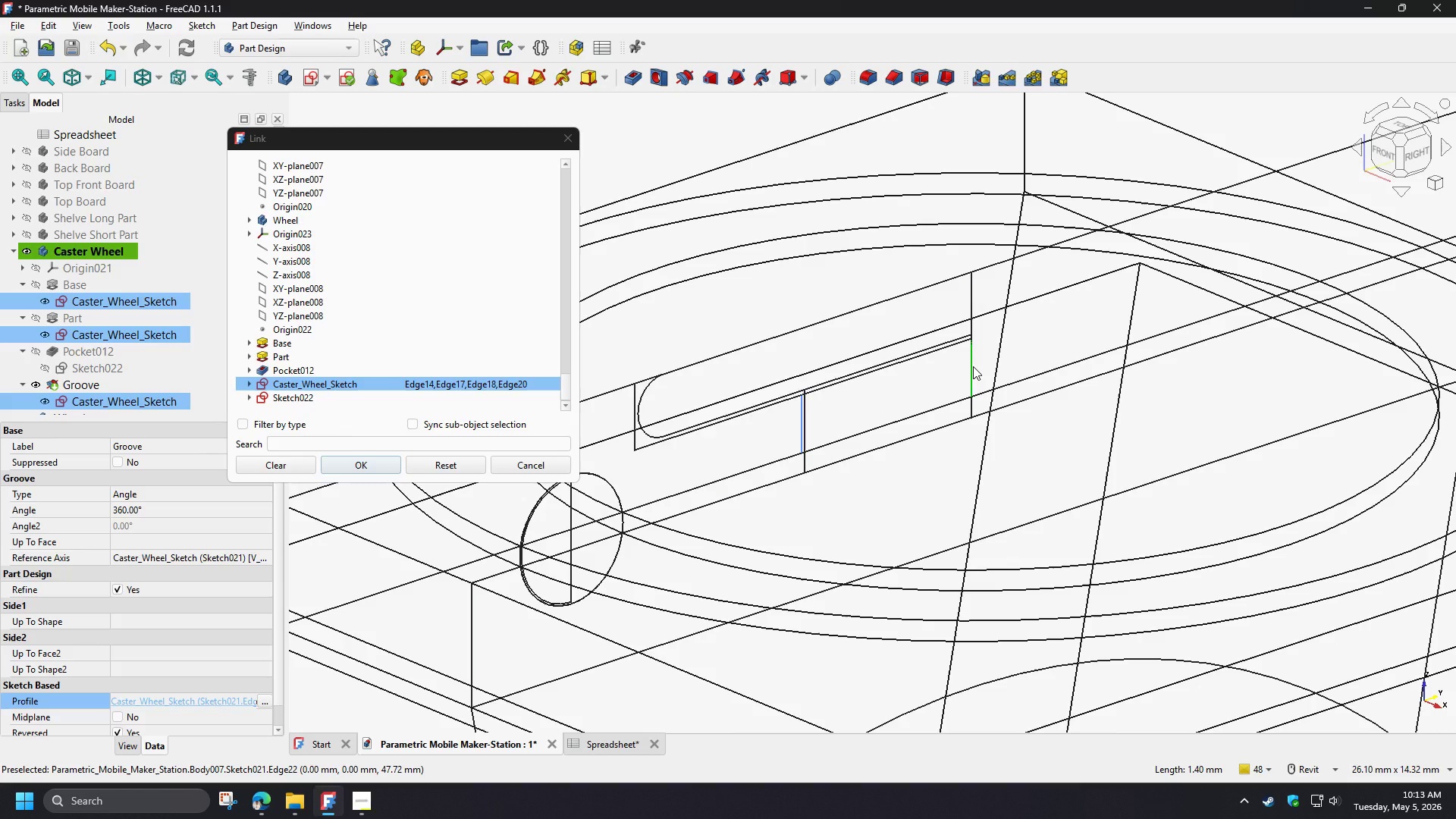 
wait(5.72)
 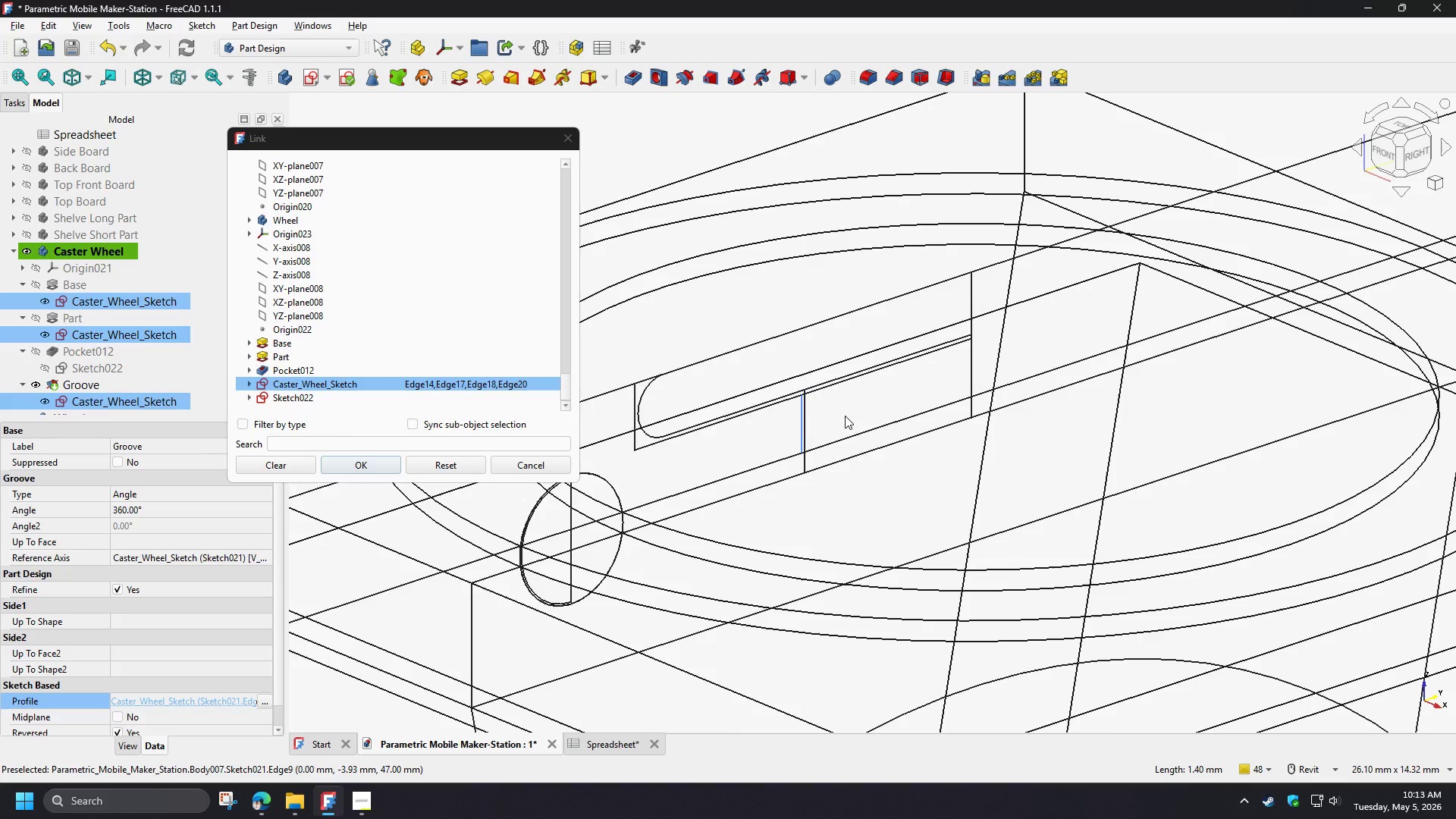 
left_click([973, 366])
 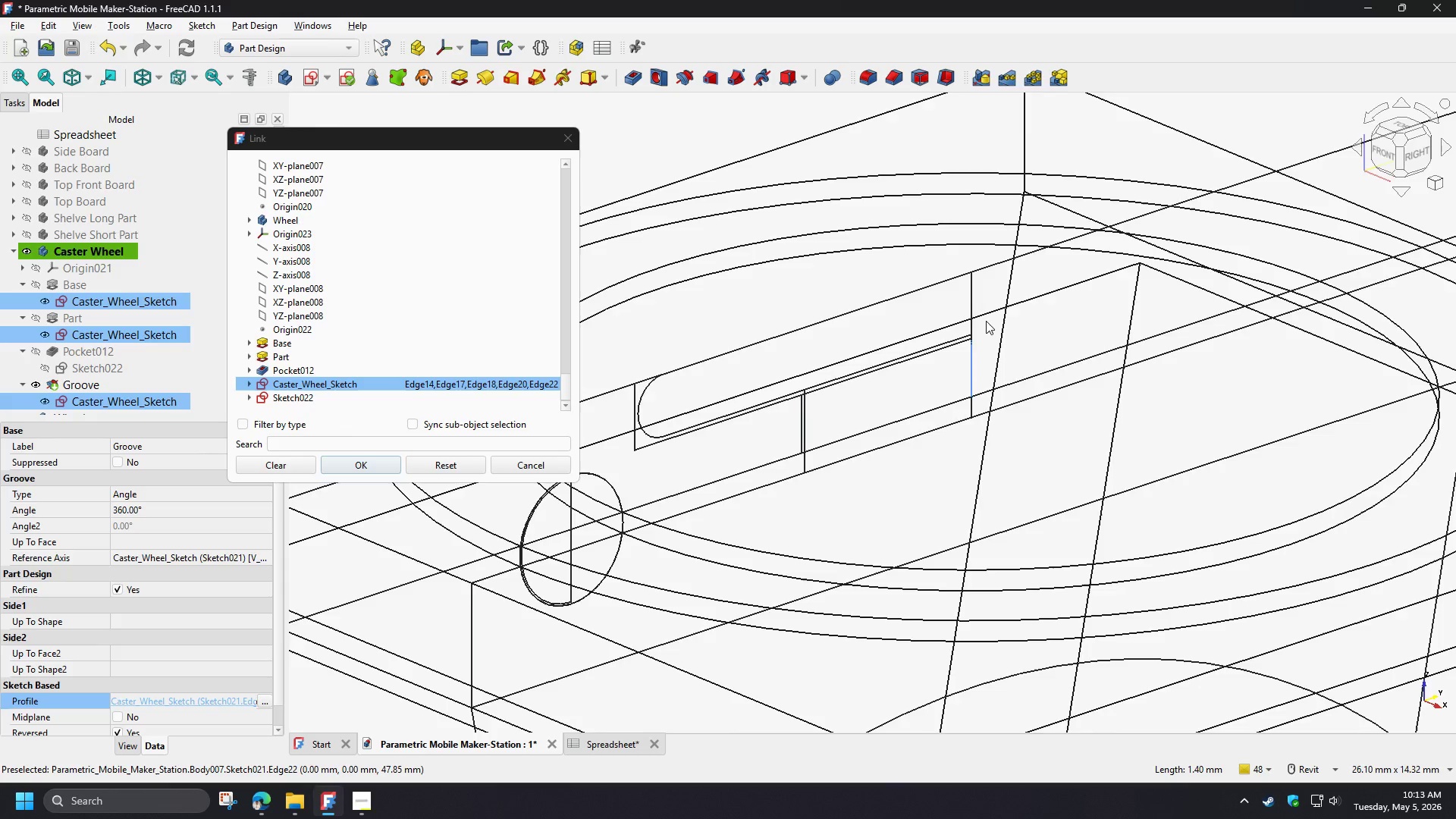 
scroll: coordinate [962, 345], scroll_direction: up, amount: 8.0
 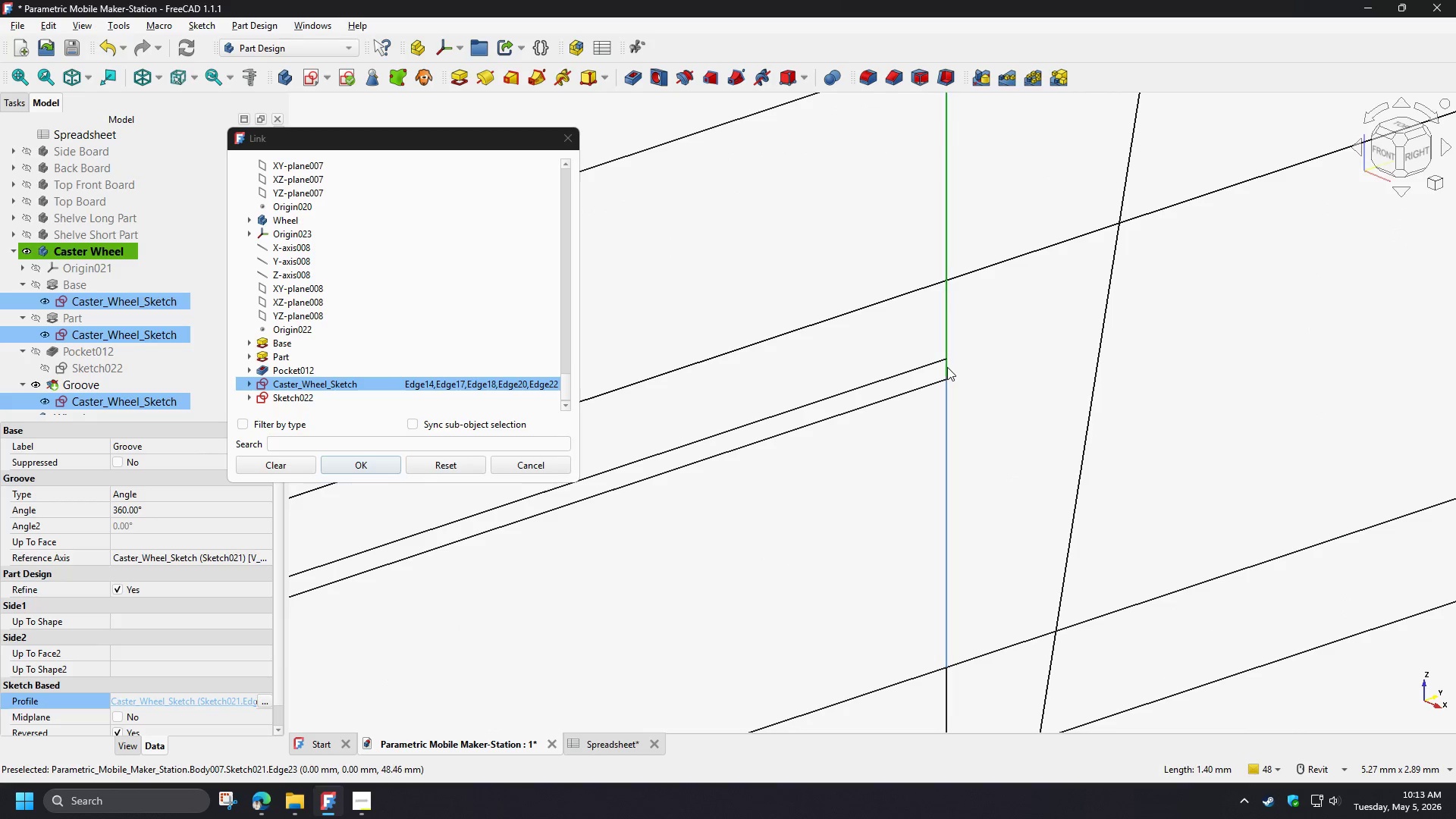 
left_click([947, 367])
 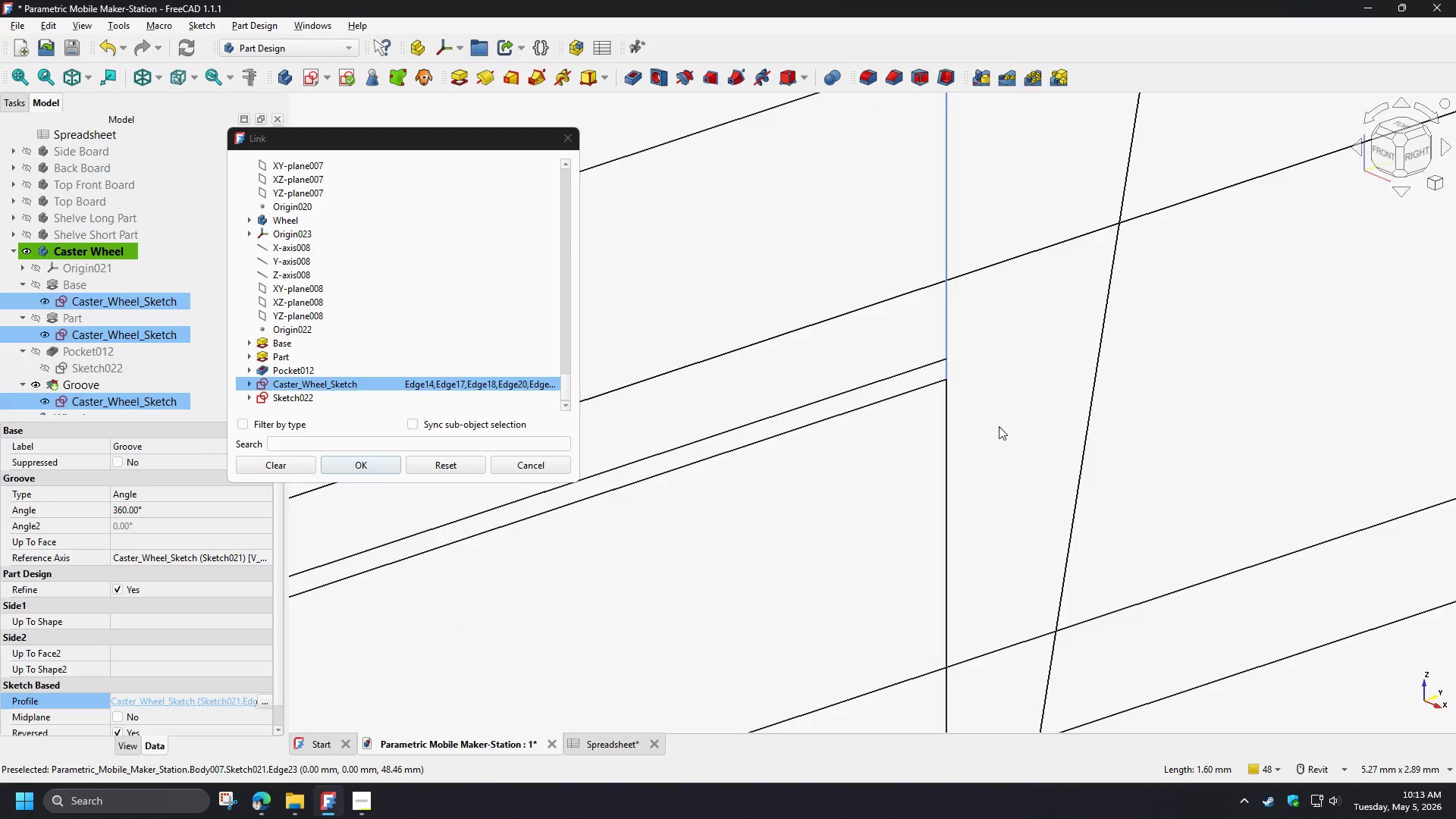 
scroll: coordinate [999, 435], scroll_direction: down, amount: 7.0
 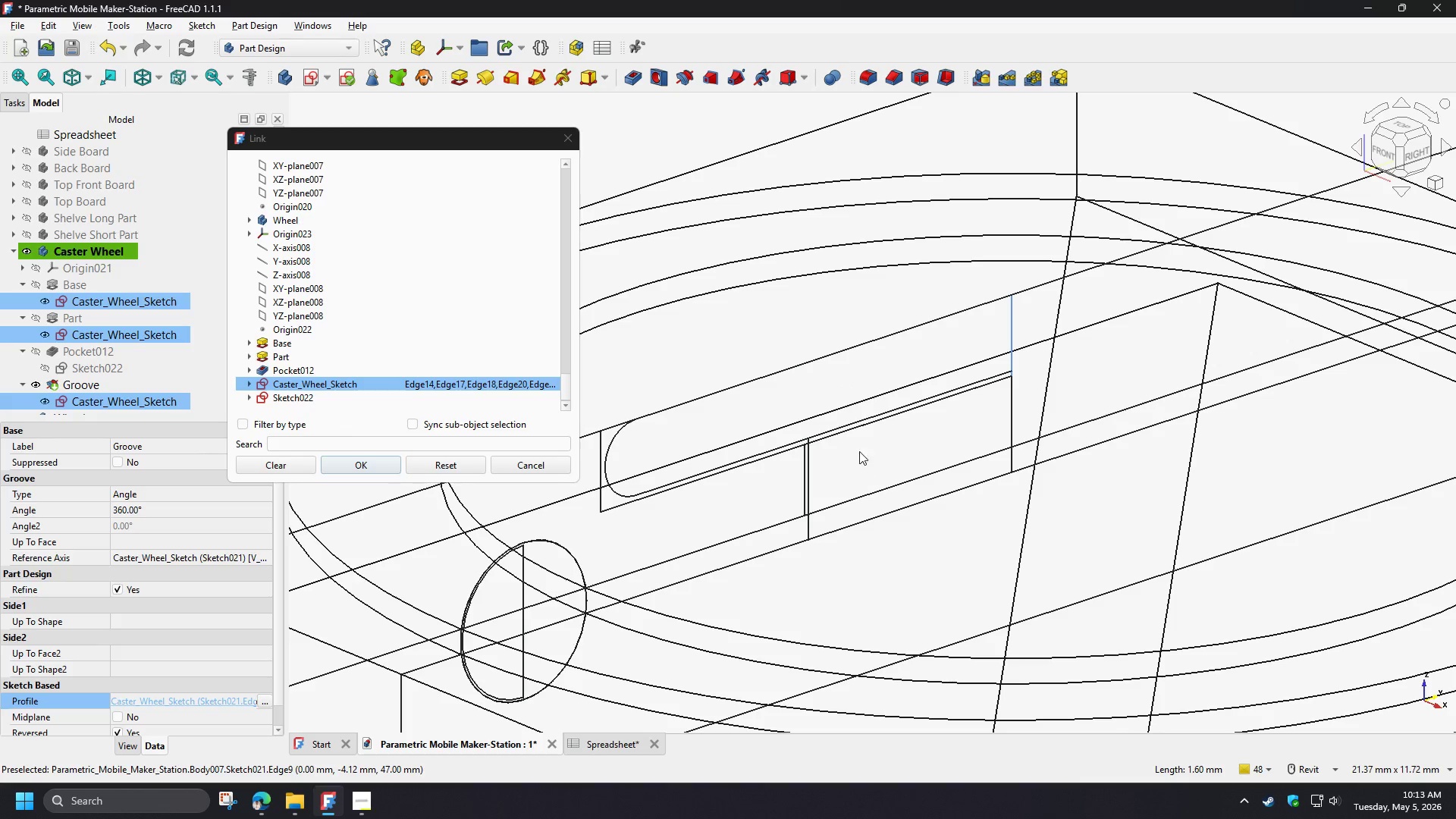 
wait(11.01)
 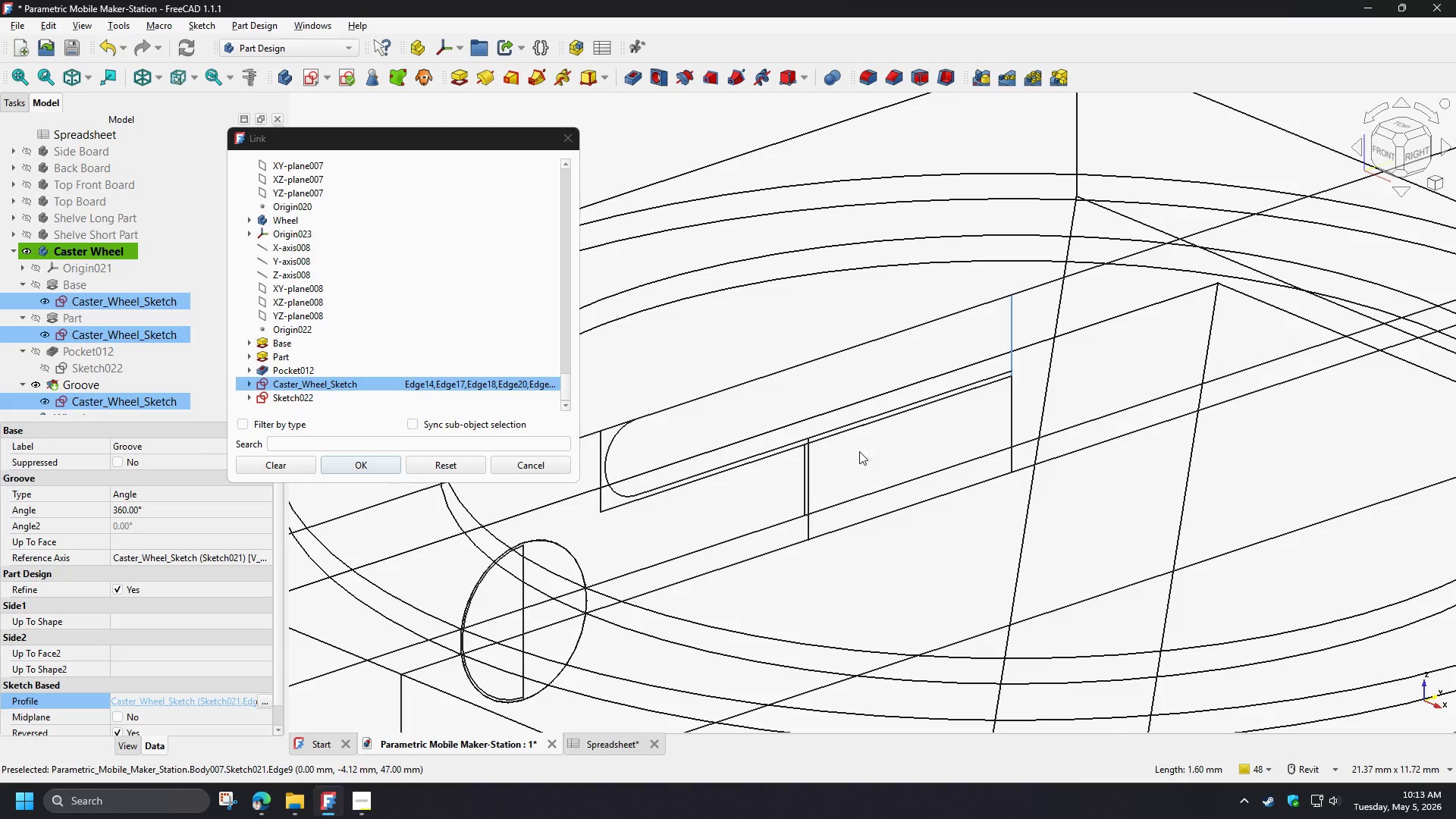 
left_click([372, 460])
 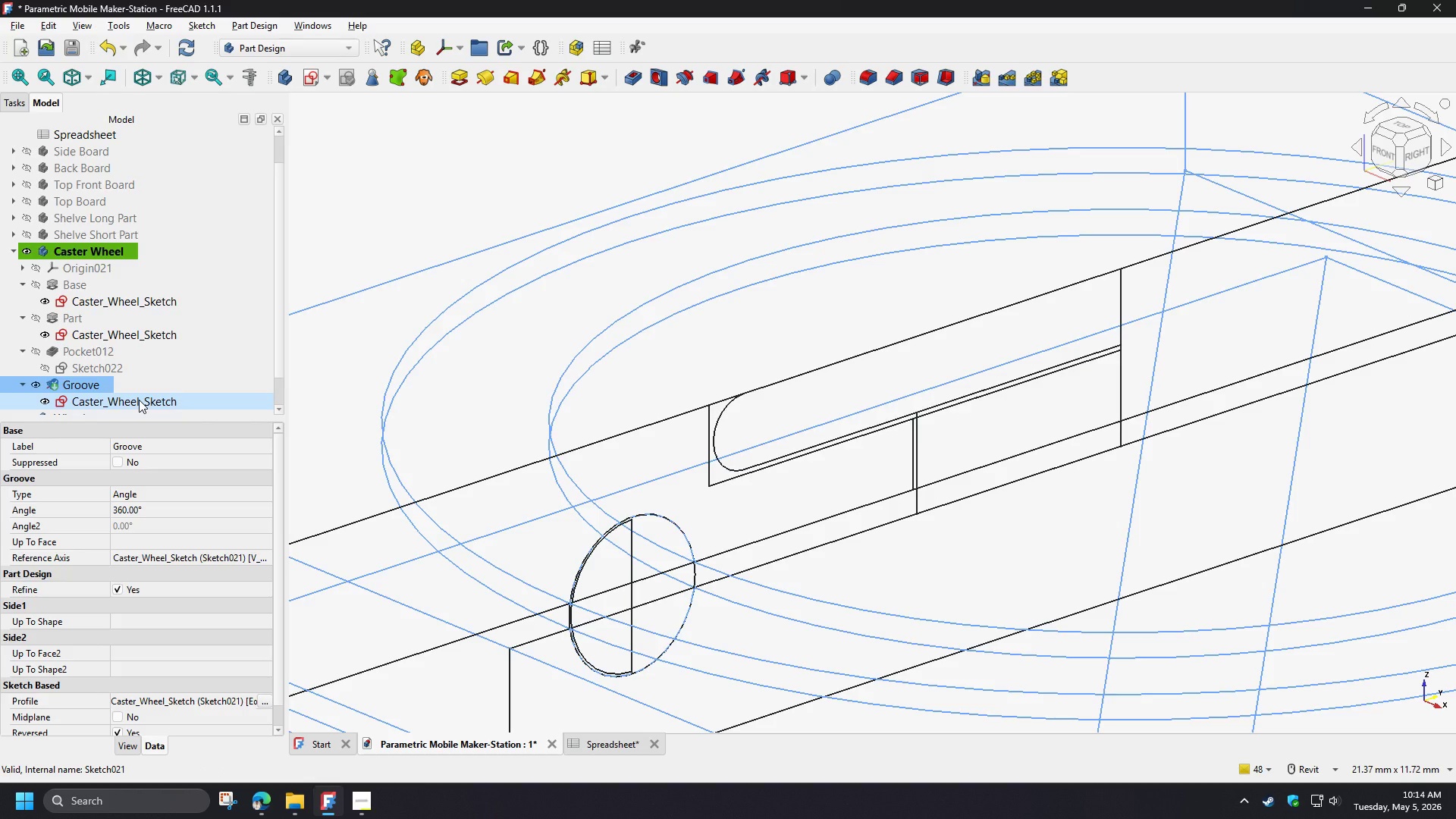 
double_click([139, 400])
 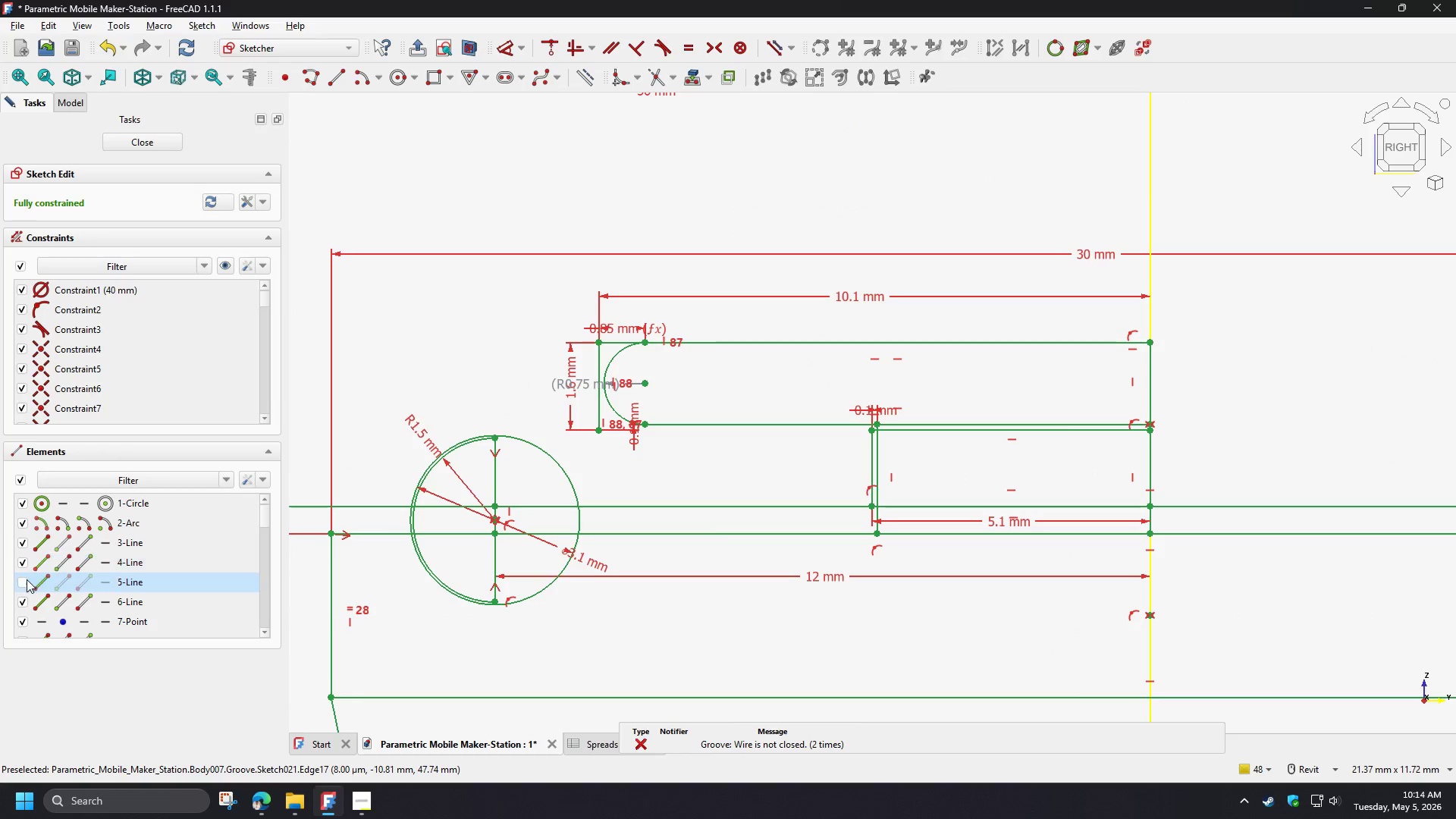 
left_click([24, 584])
 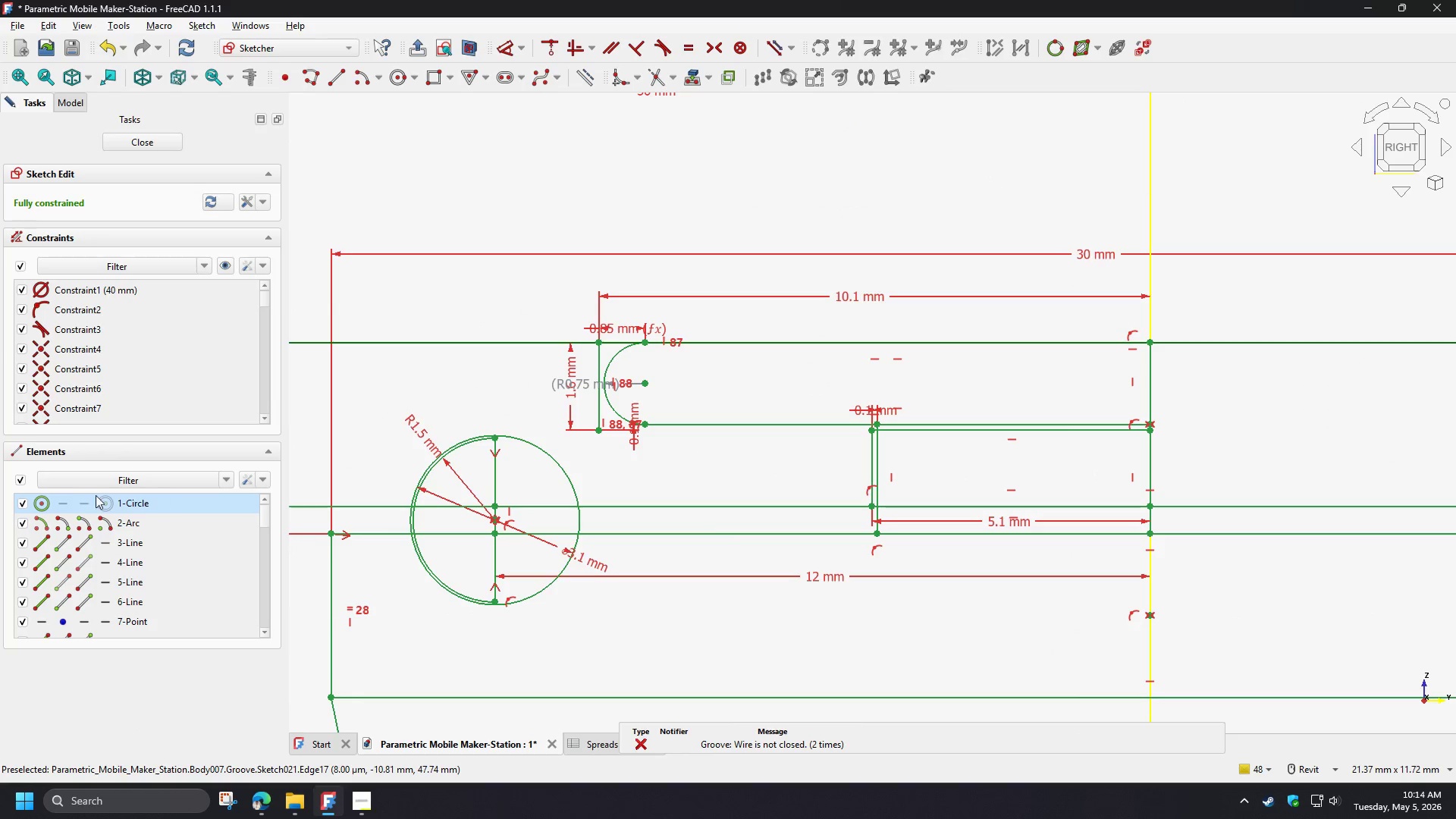 
left_click([20, 480])
 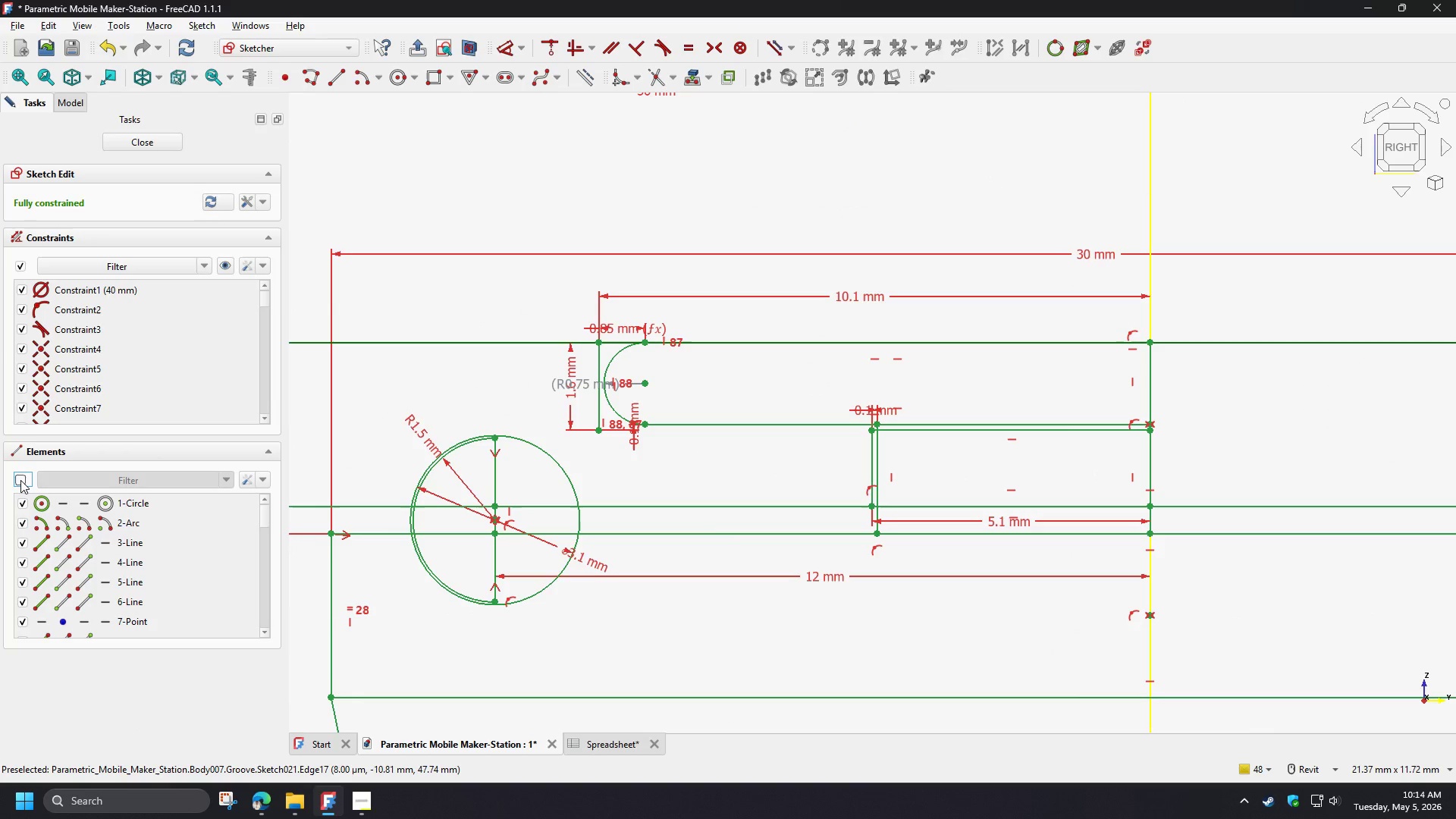 
left_click([20, 480])
 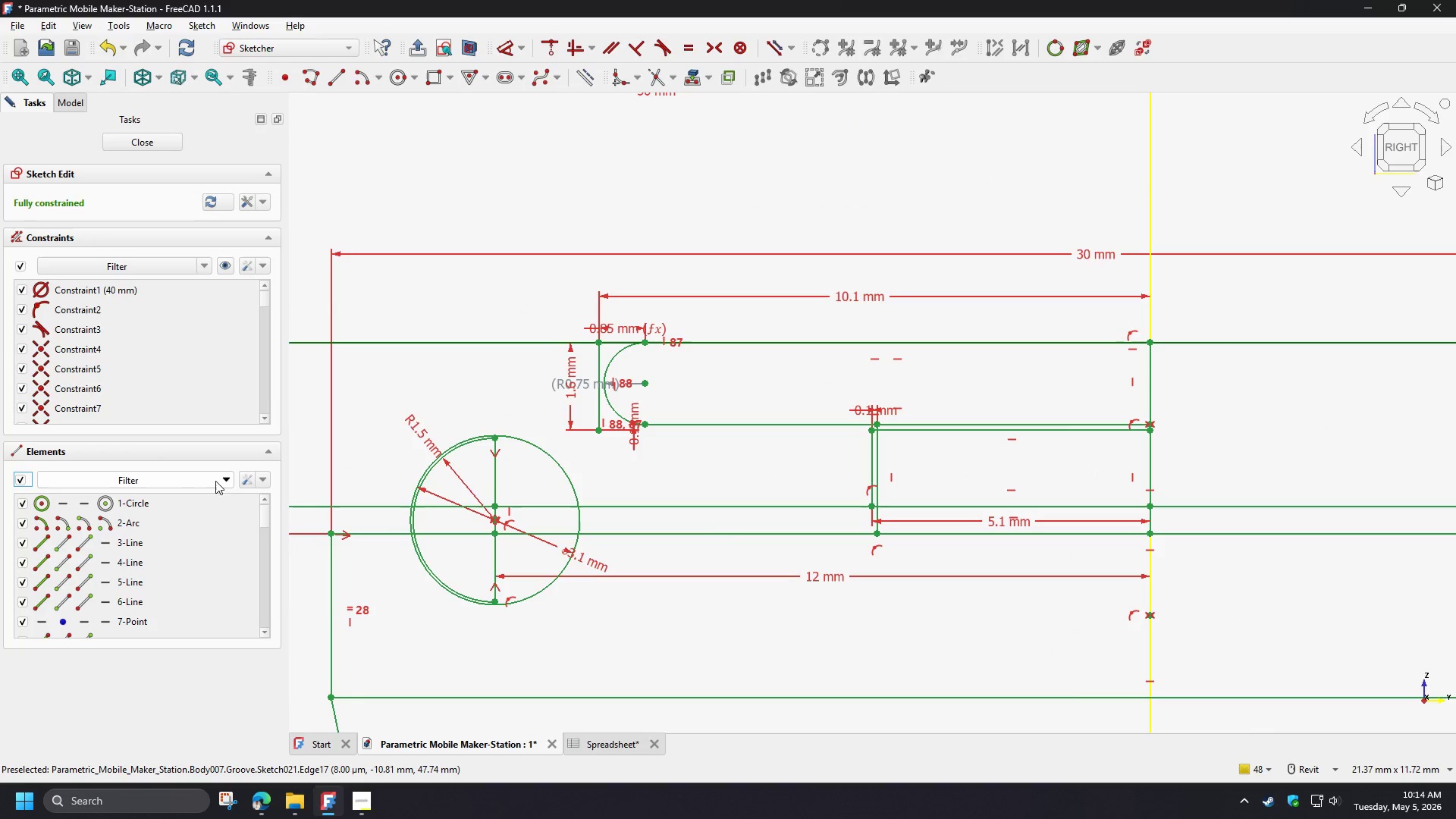 
left_click([221, 481])
 